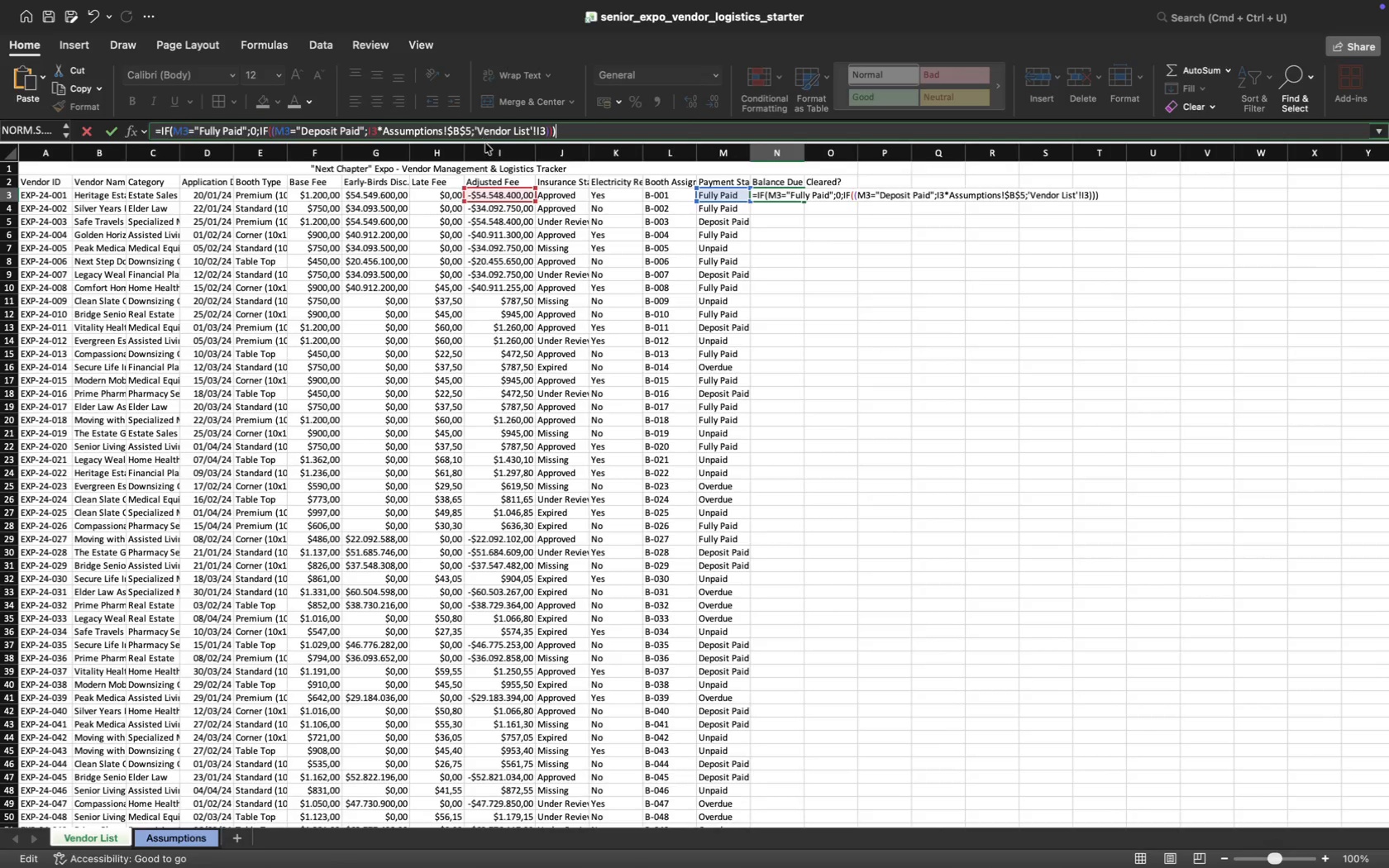 
key(Enter)
 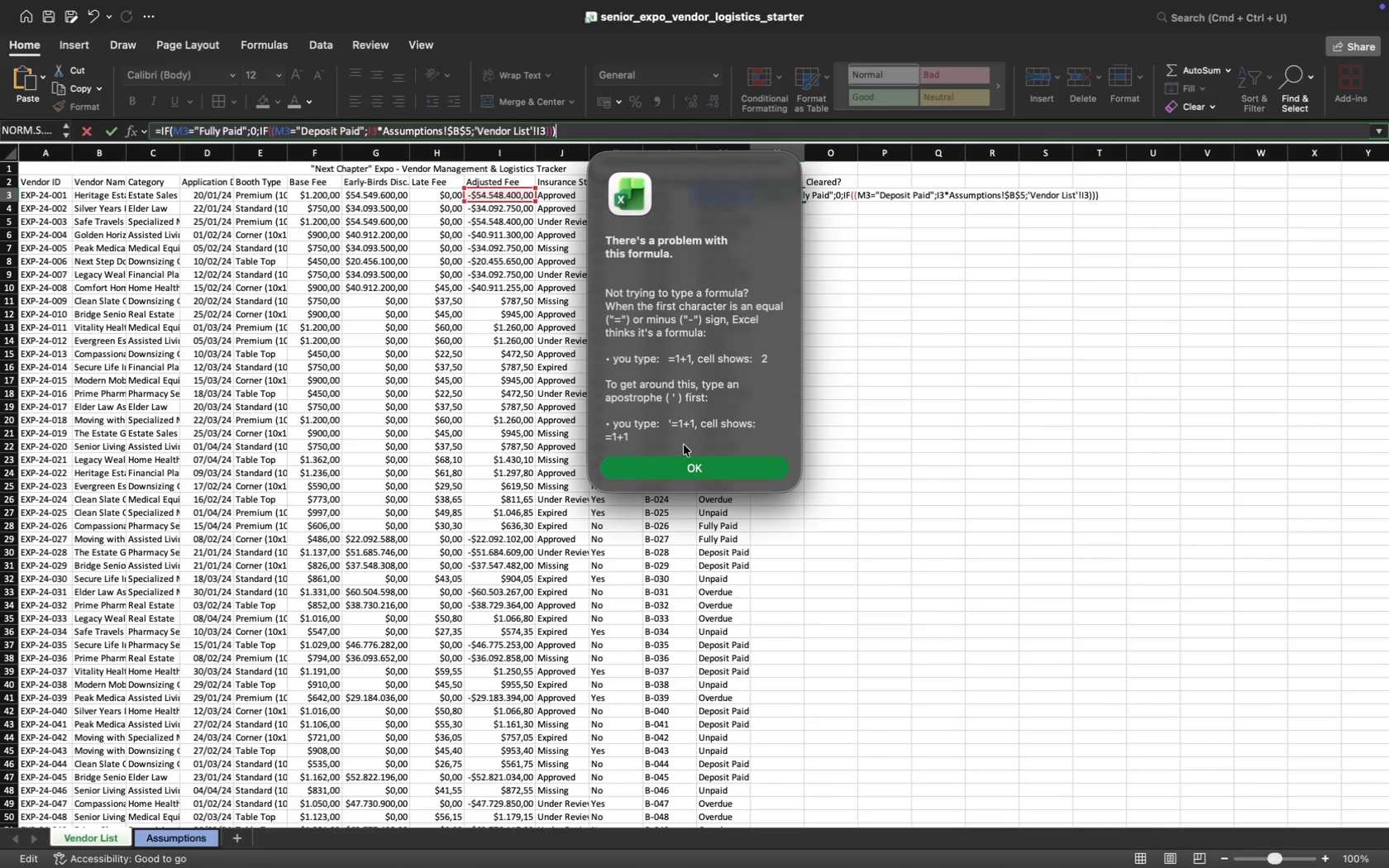 
left_click([696, 470])
 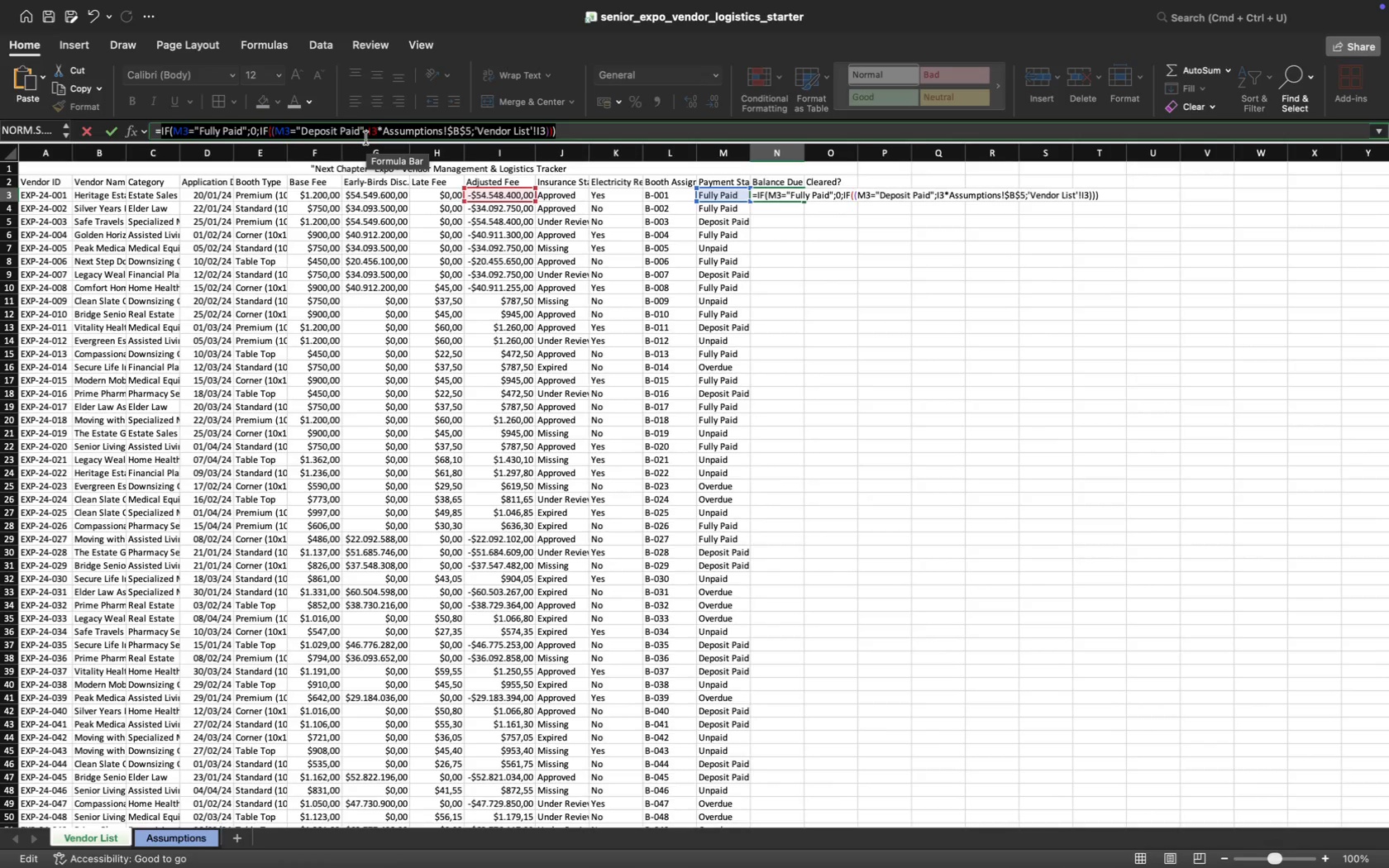 
wait(9.87)
 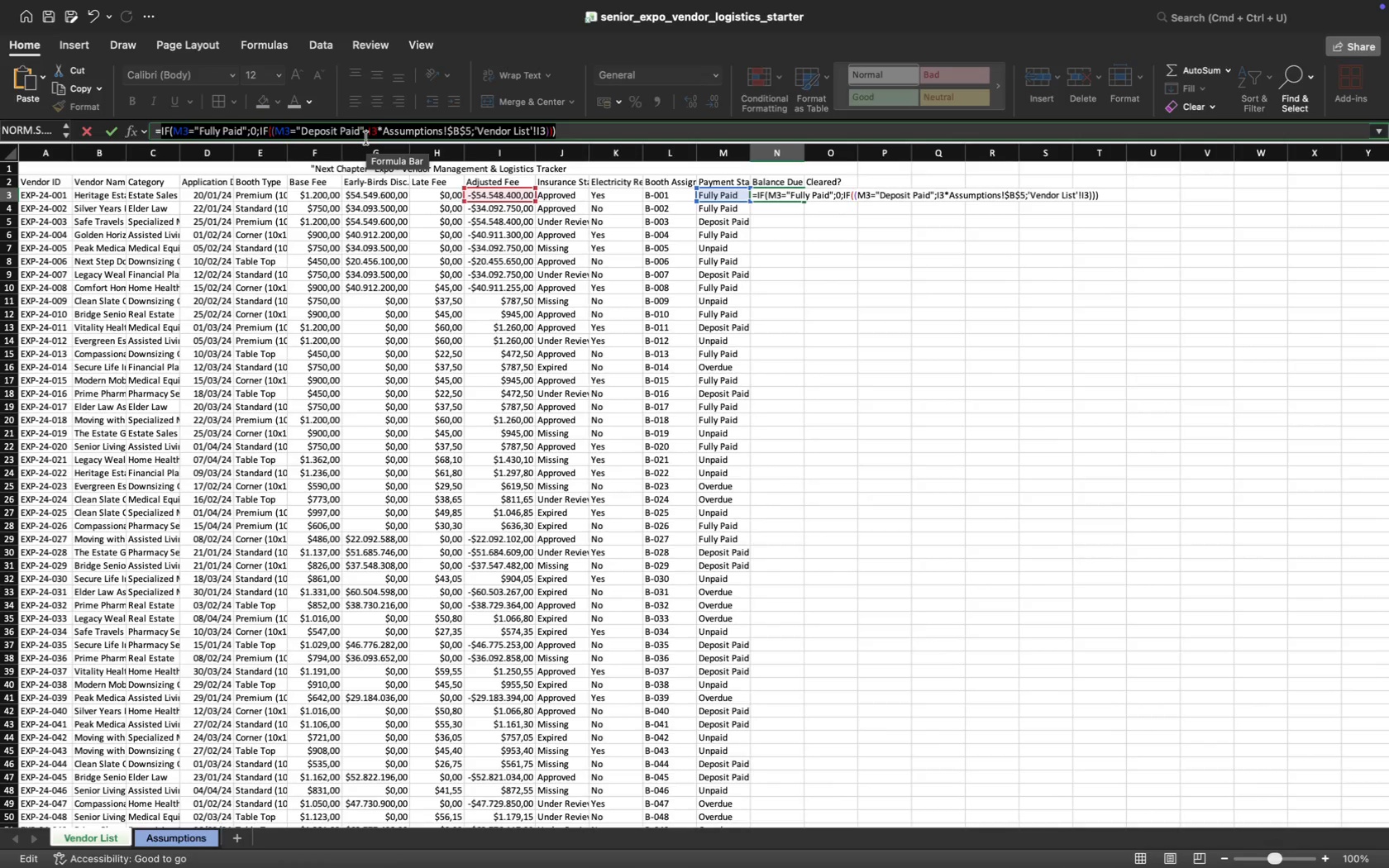 
left_click([539, 133])
 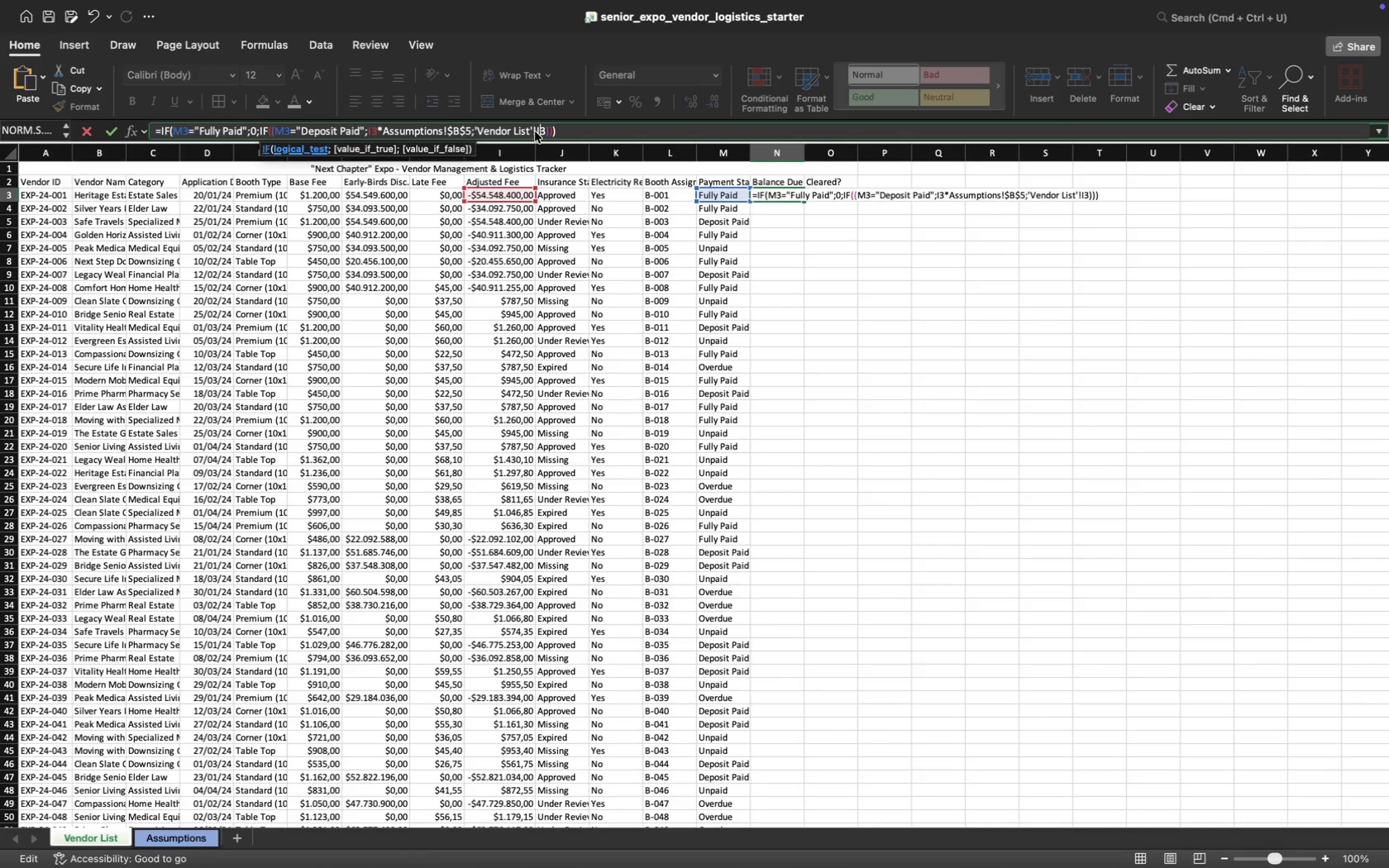 
left_click([535, 131])
 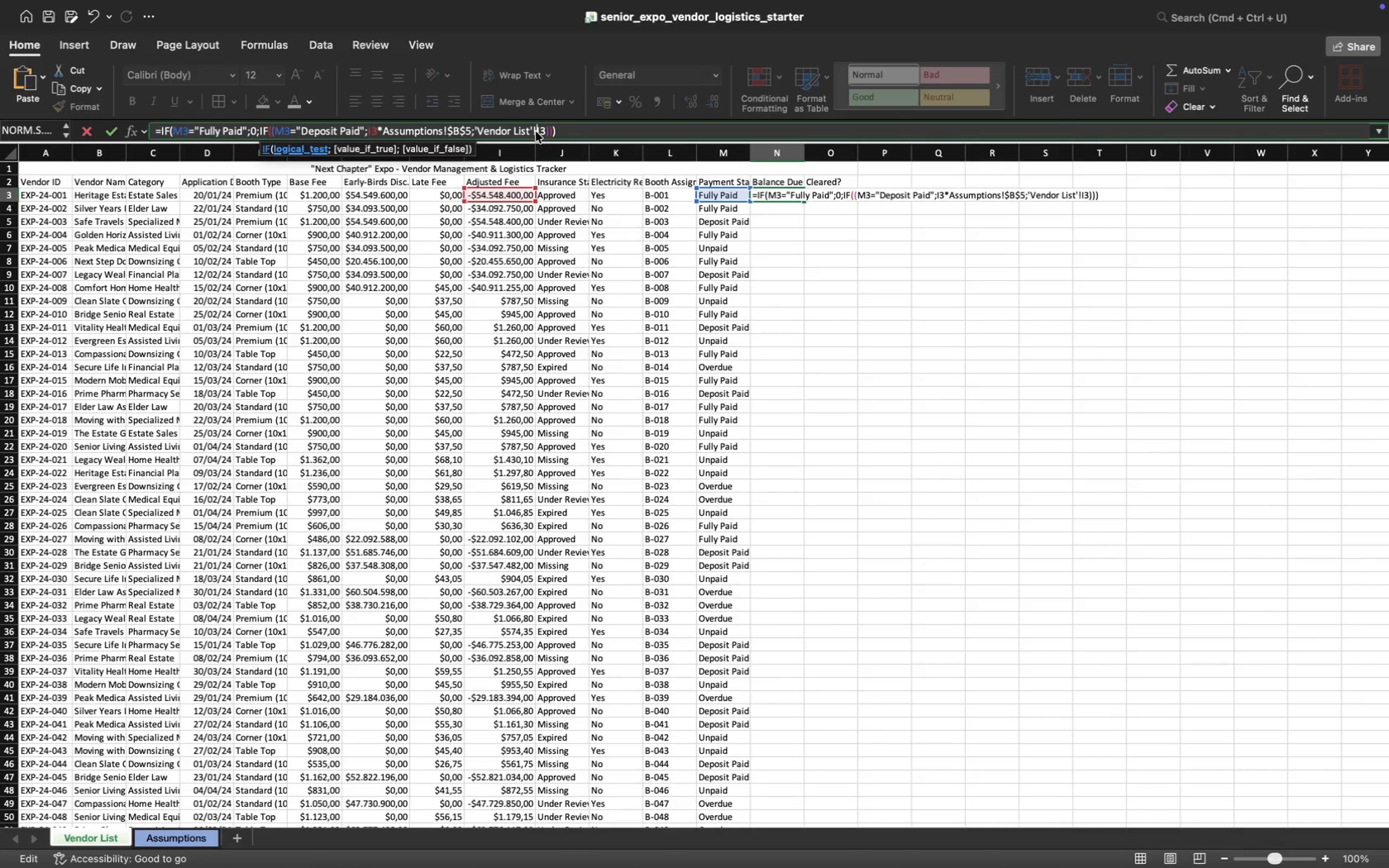 
key(Backspace)
 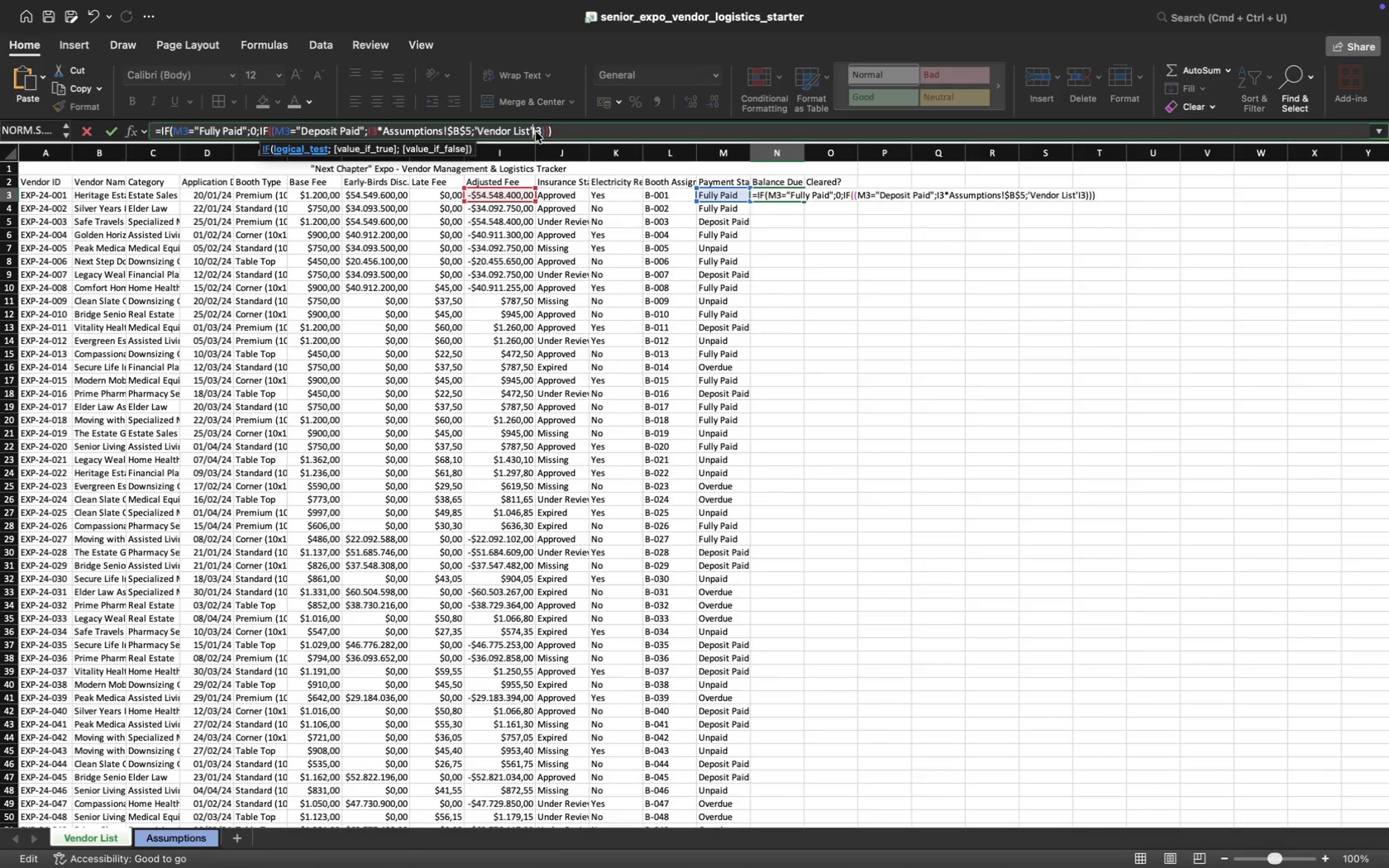 
key(Backspace)
 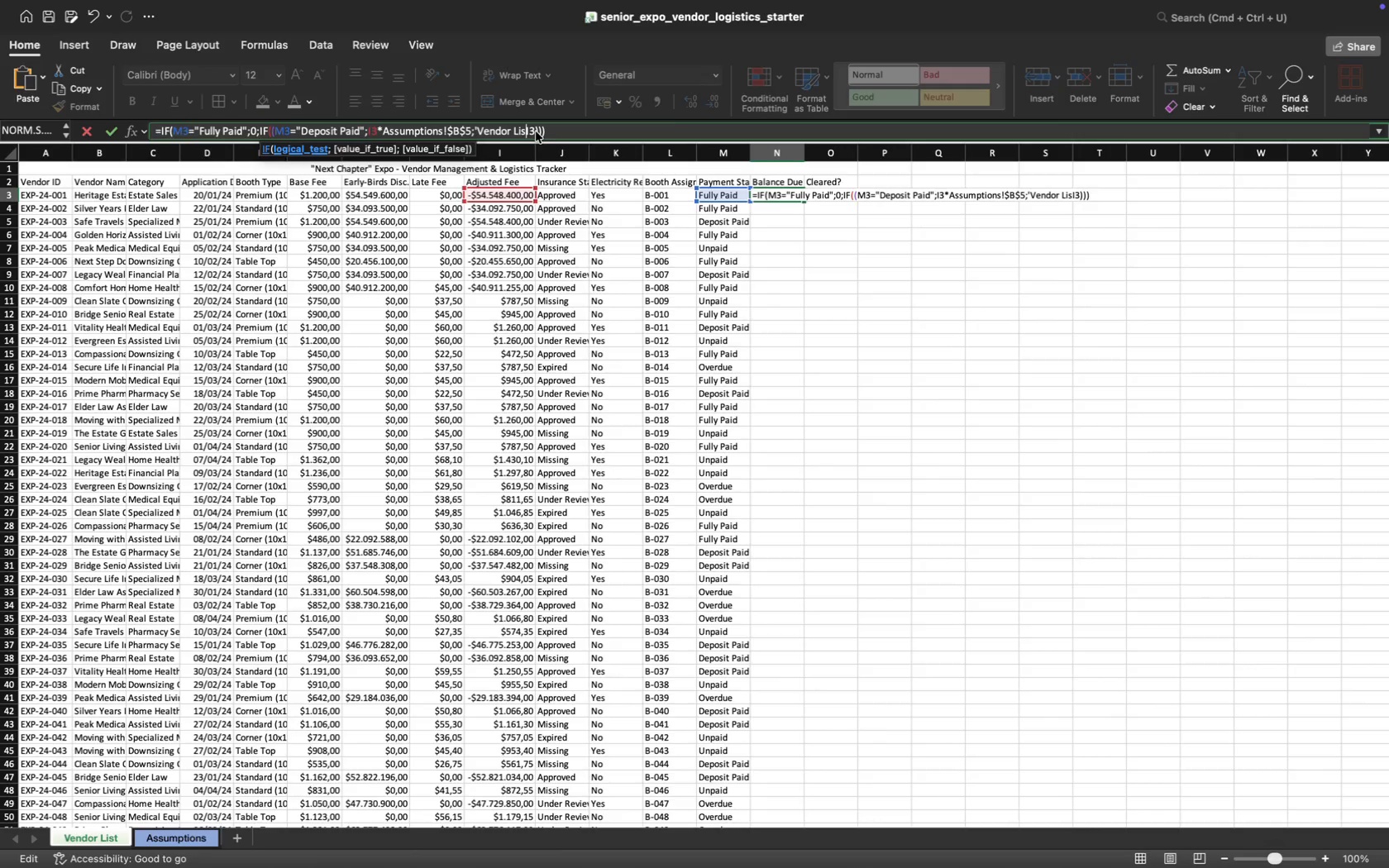 
key(Backspace)
 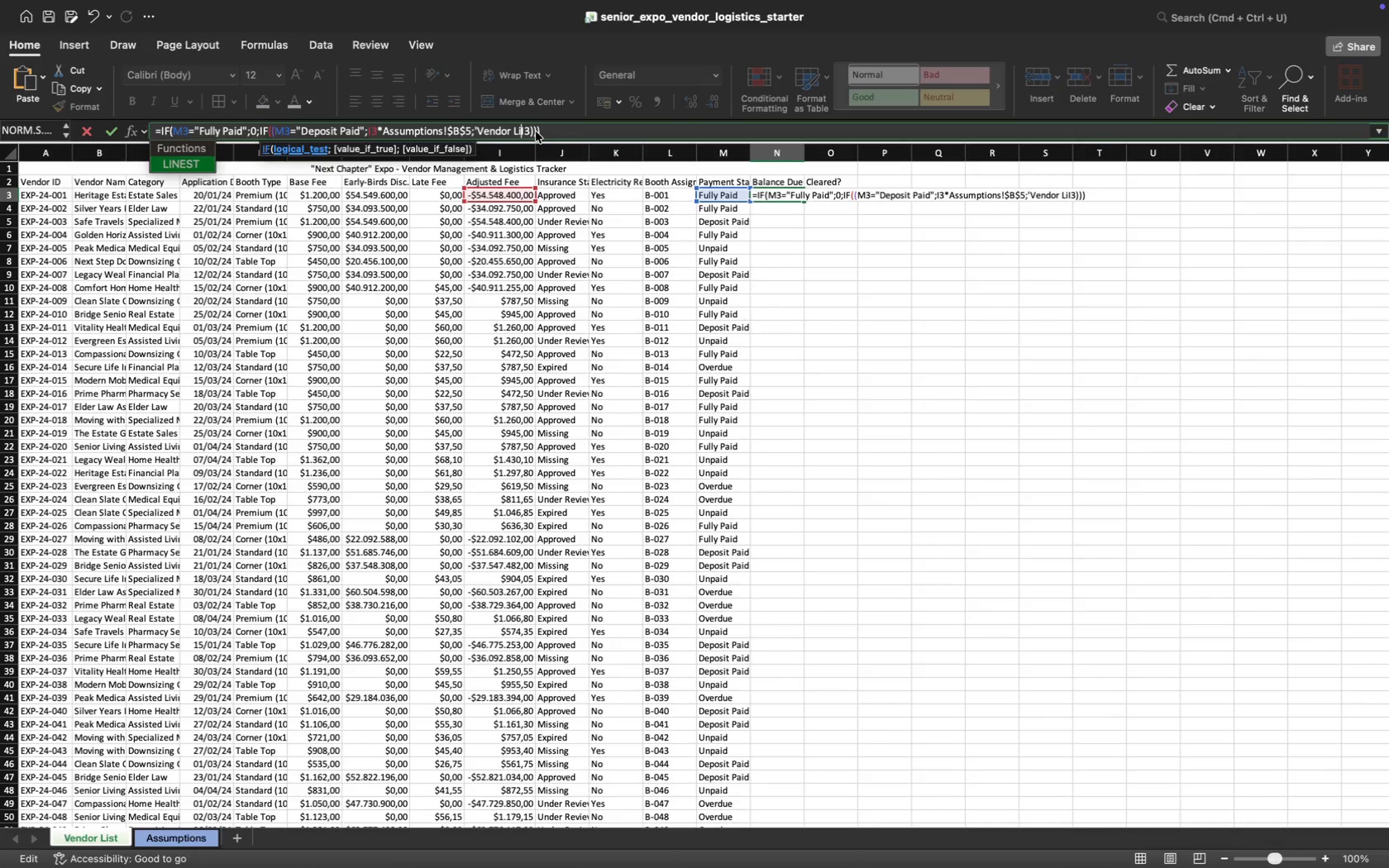 
key(Backspace)
 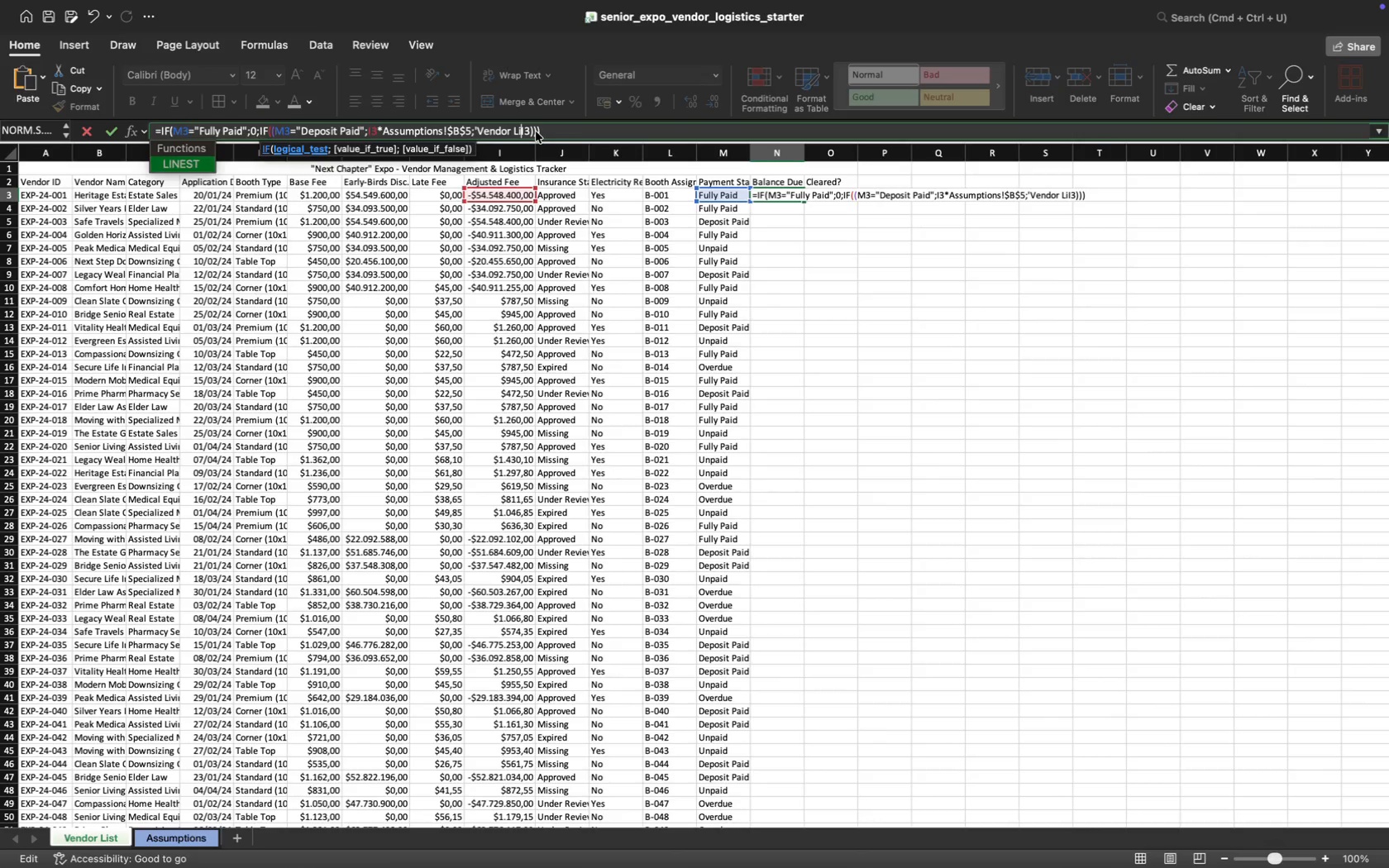 
key(Backspace)
 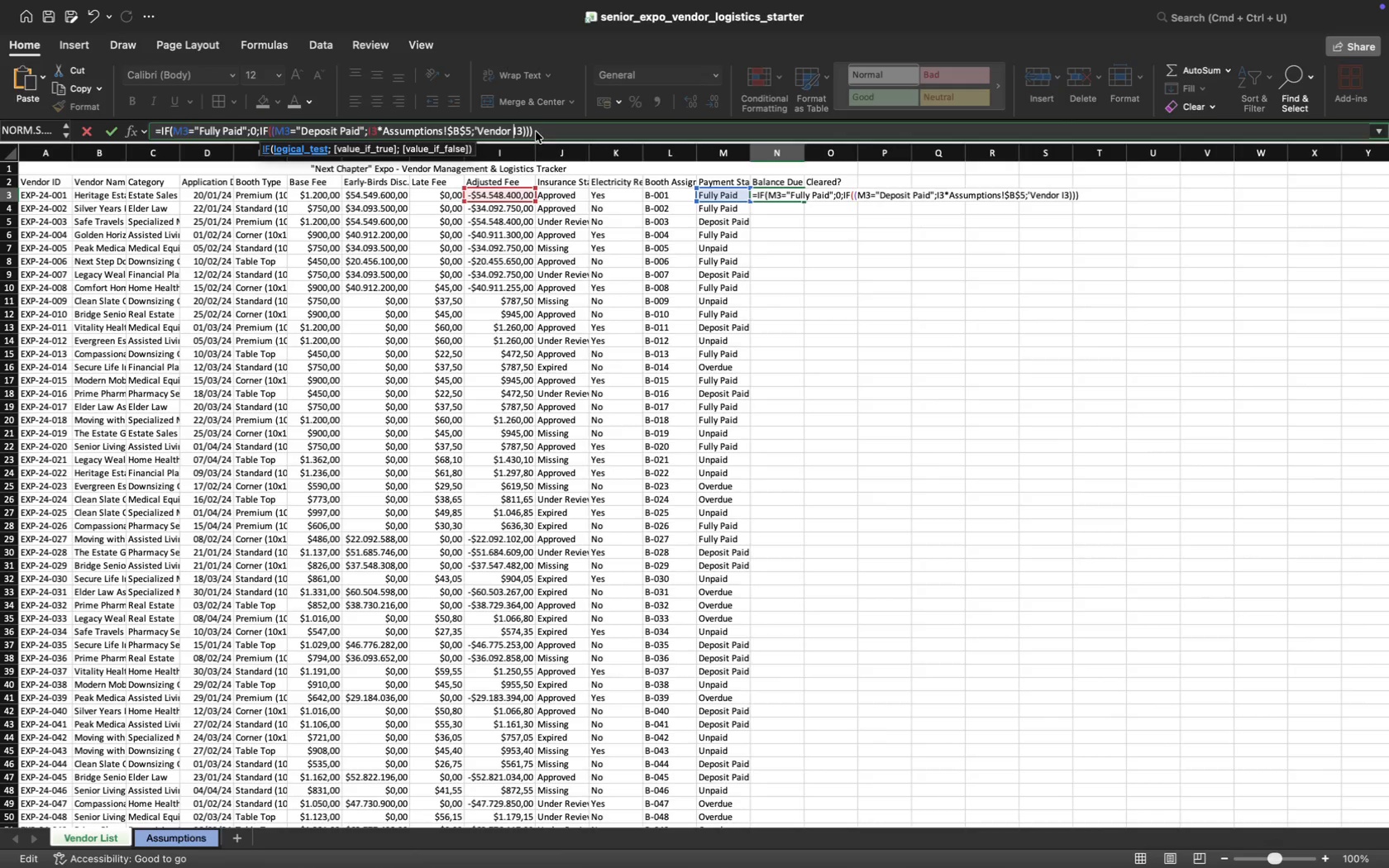 
key(Backspace)
 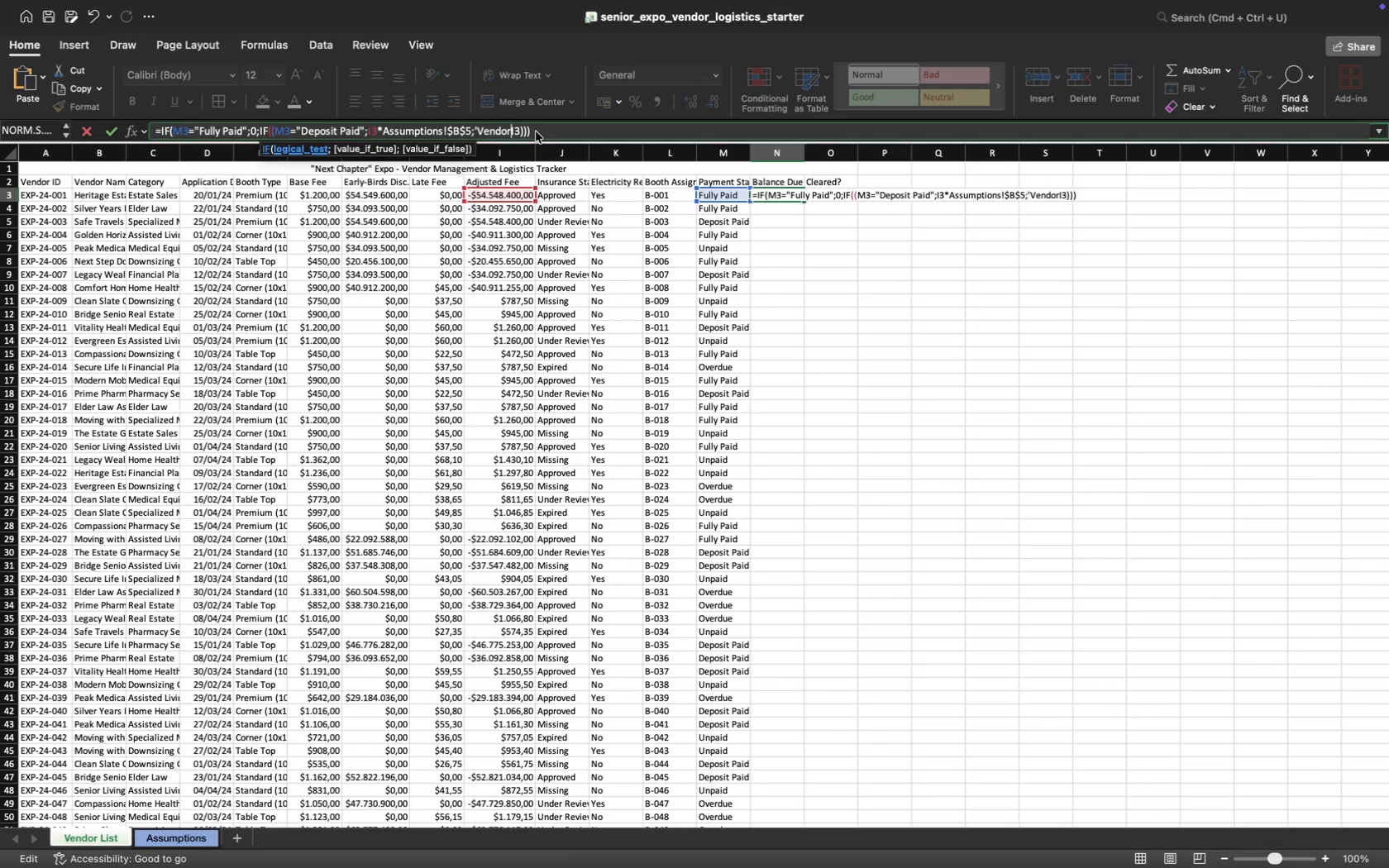 
key(Backspace)
 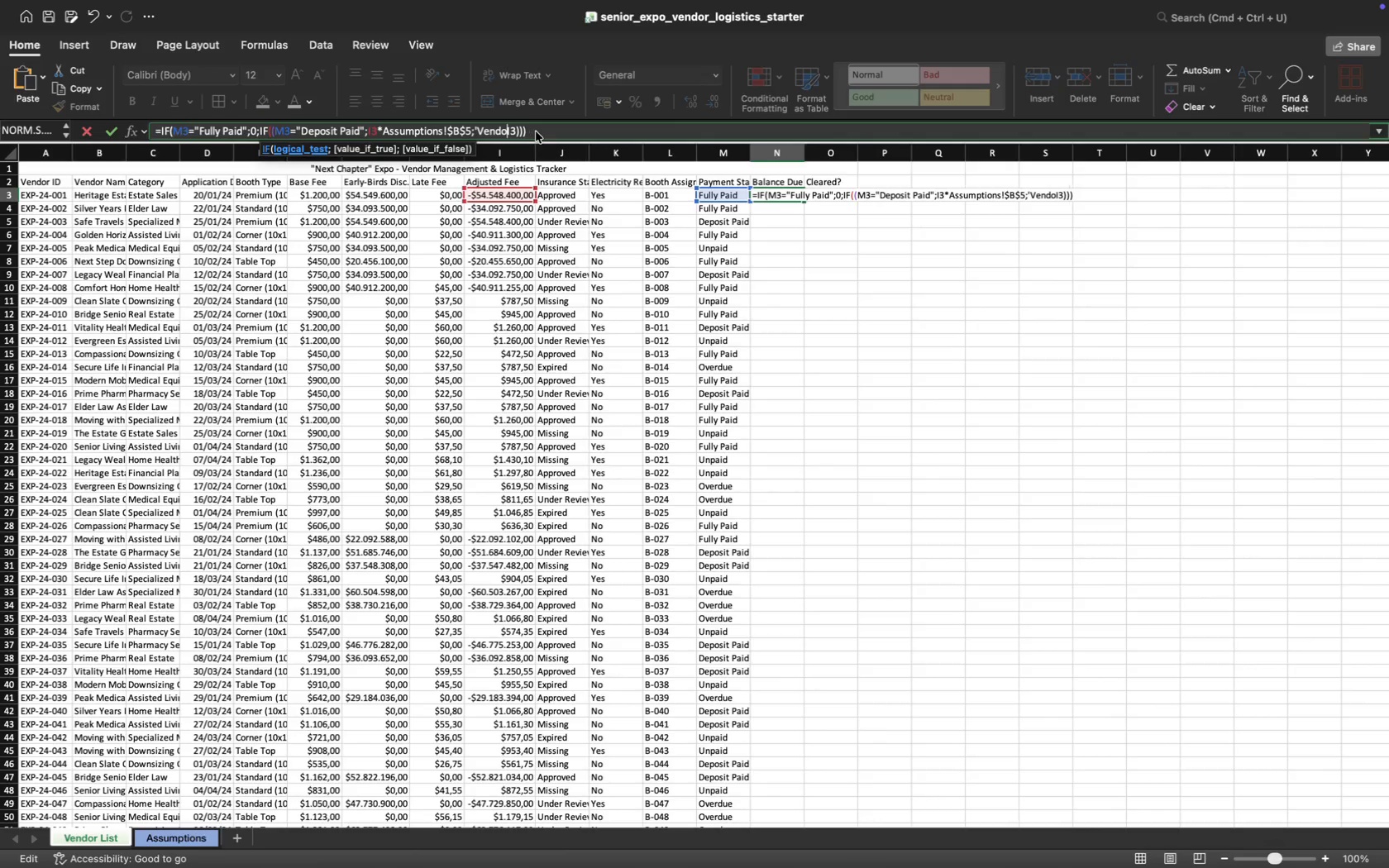 
key(Backspace)
 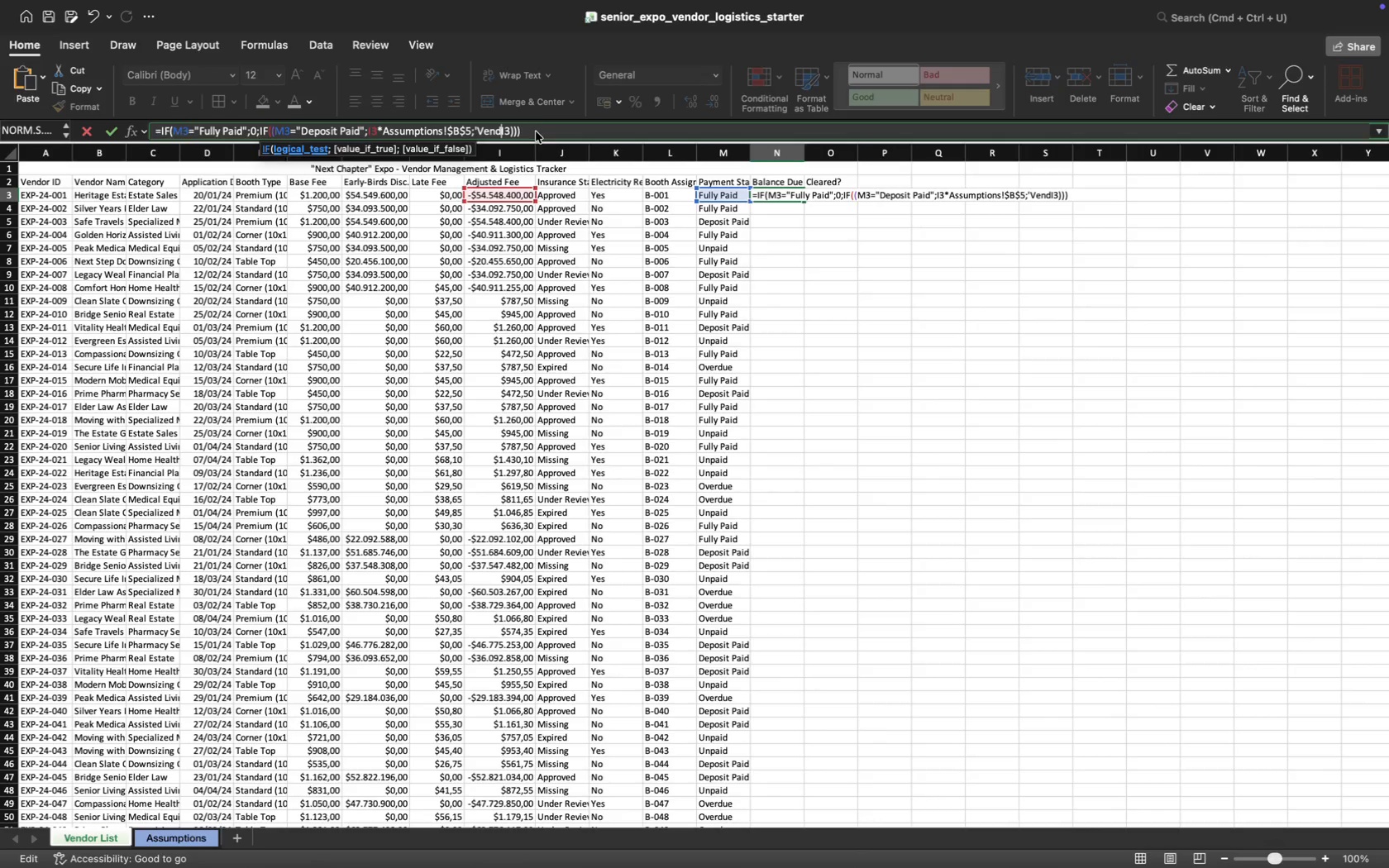 
key(Backspace)
 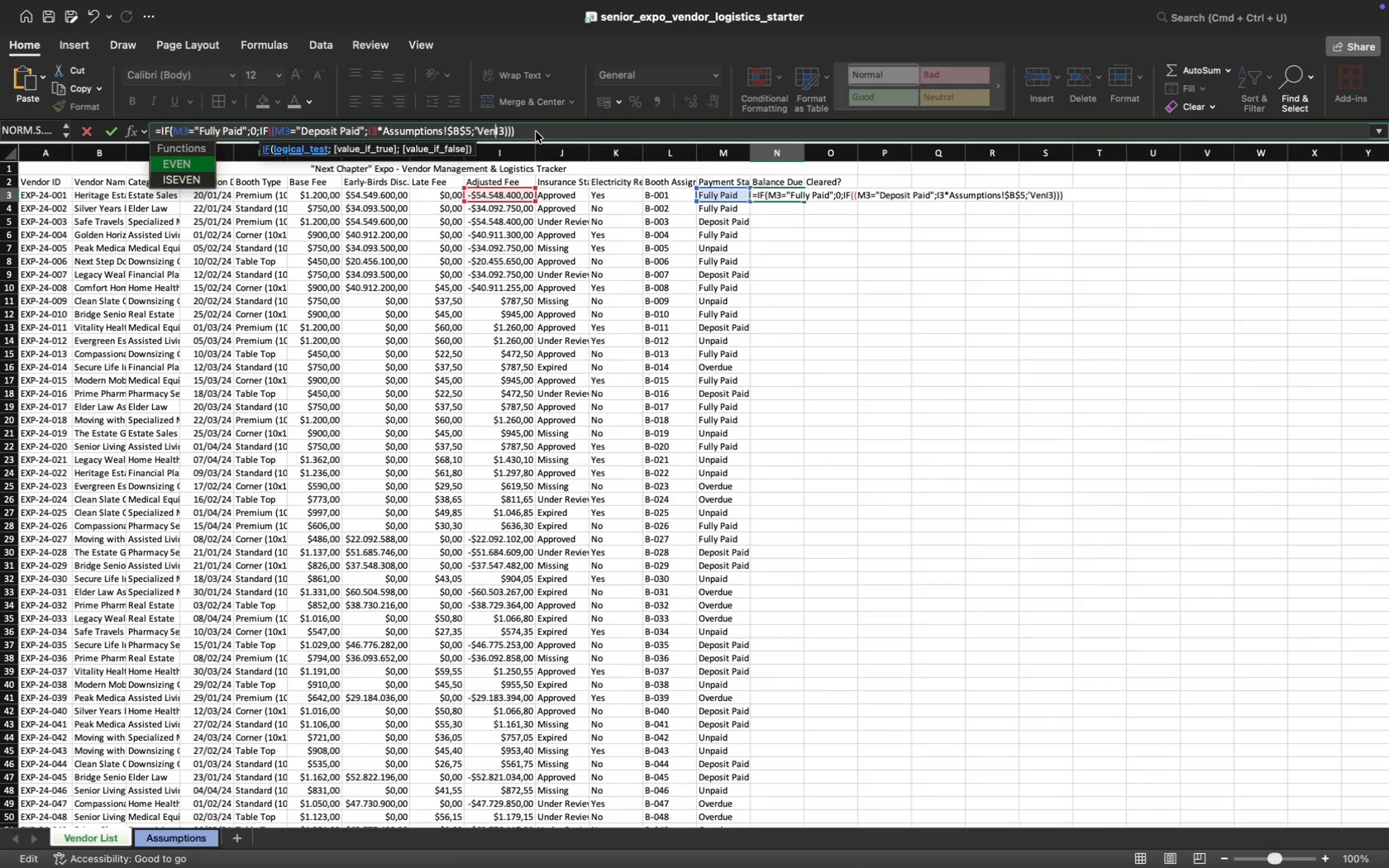 
key(Backspace)
 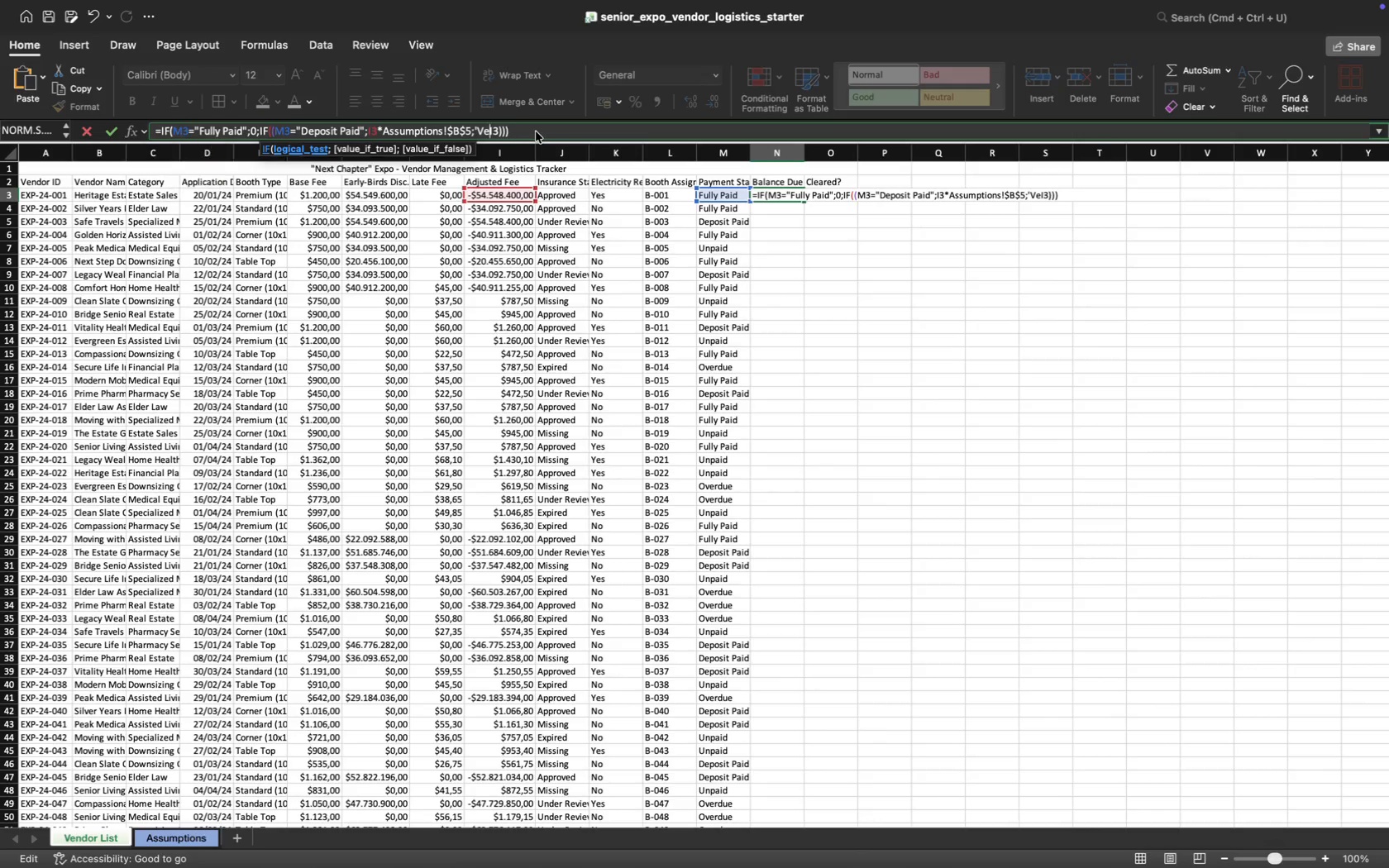 
key(Backspace)
 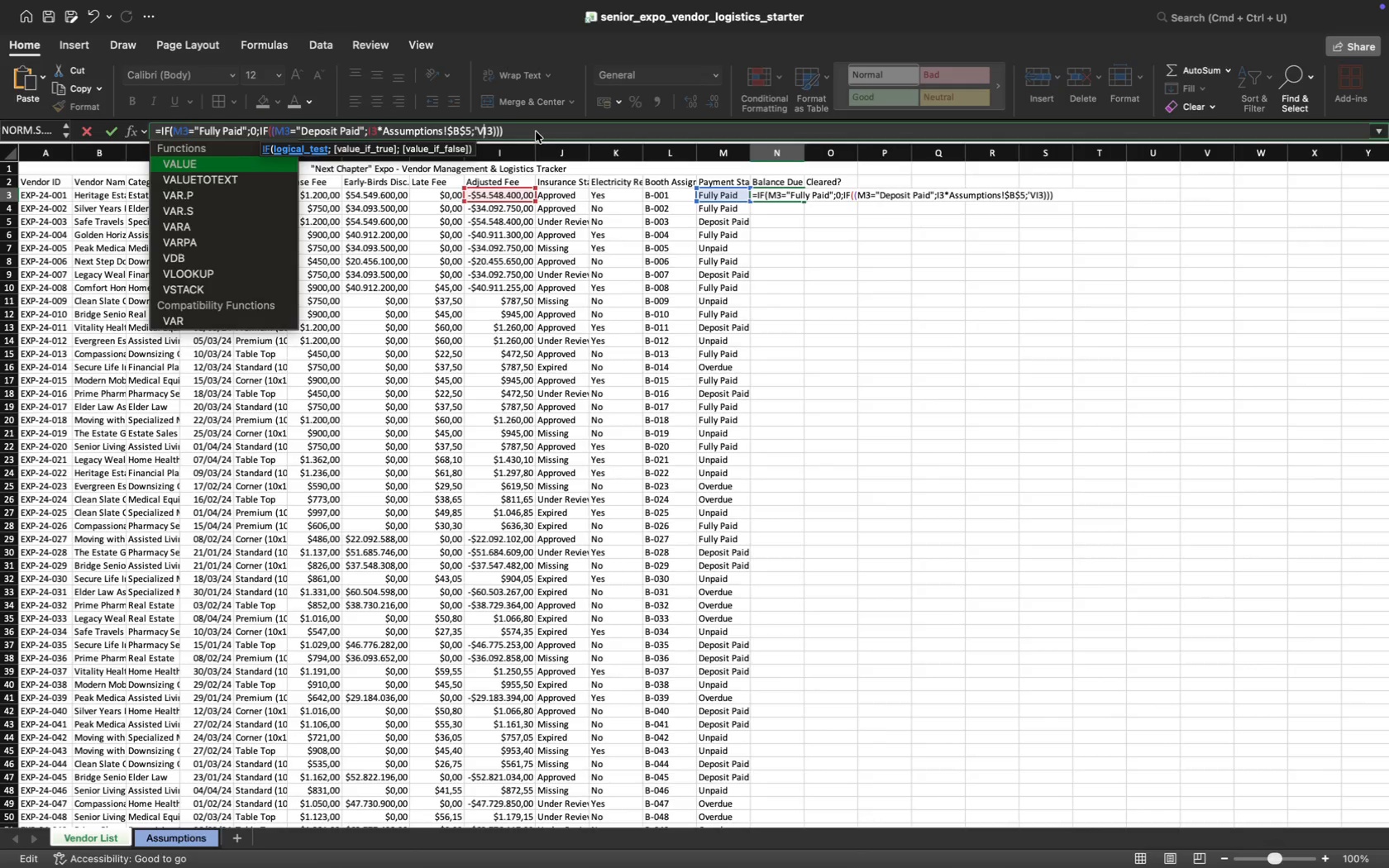 
key(Backspace)
 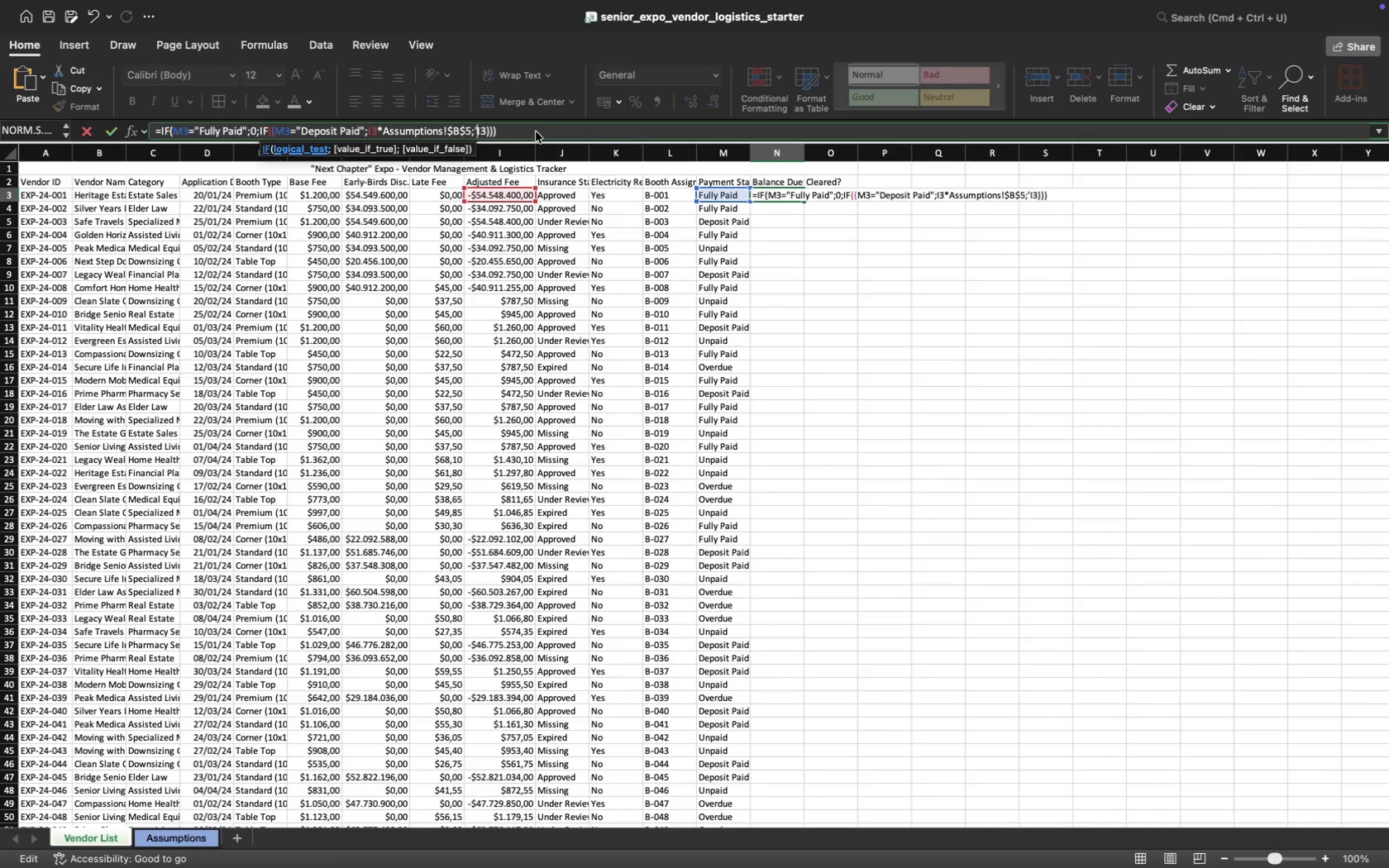 
key(Backspace)
 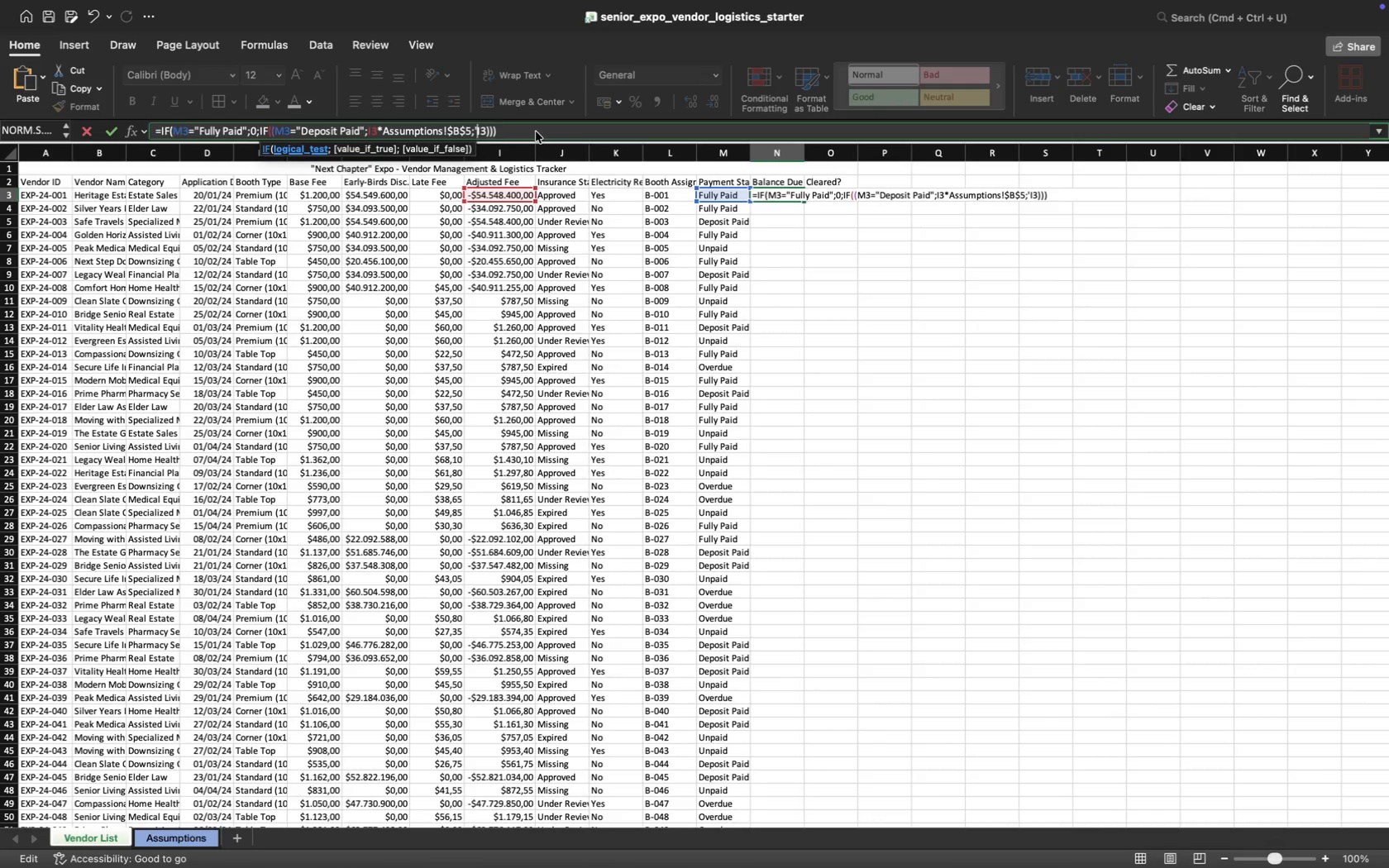 
key(Backspace)
 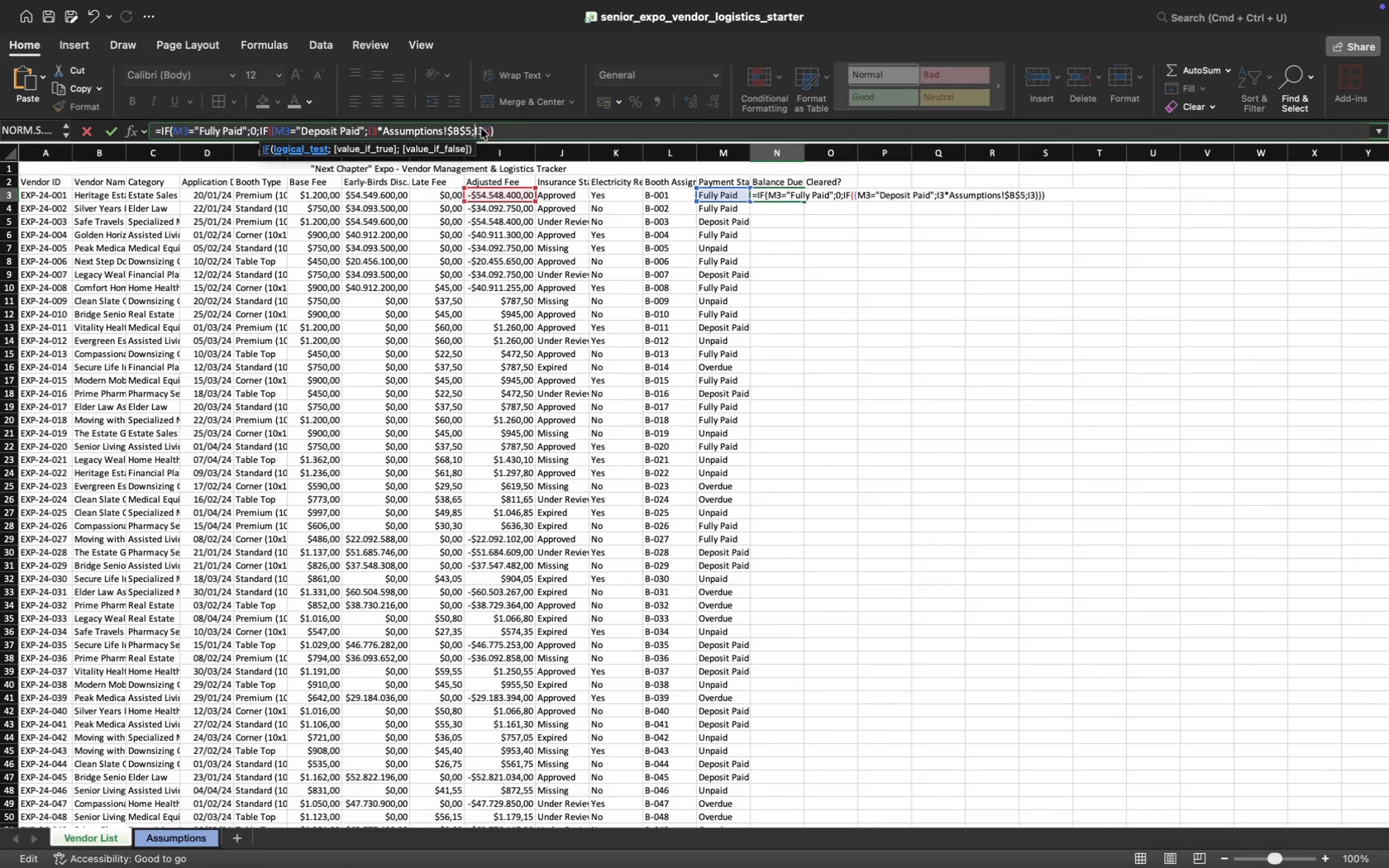 
left_click([482, 129])
 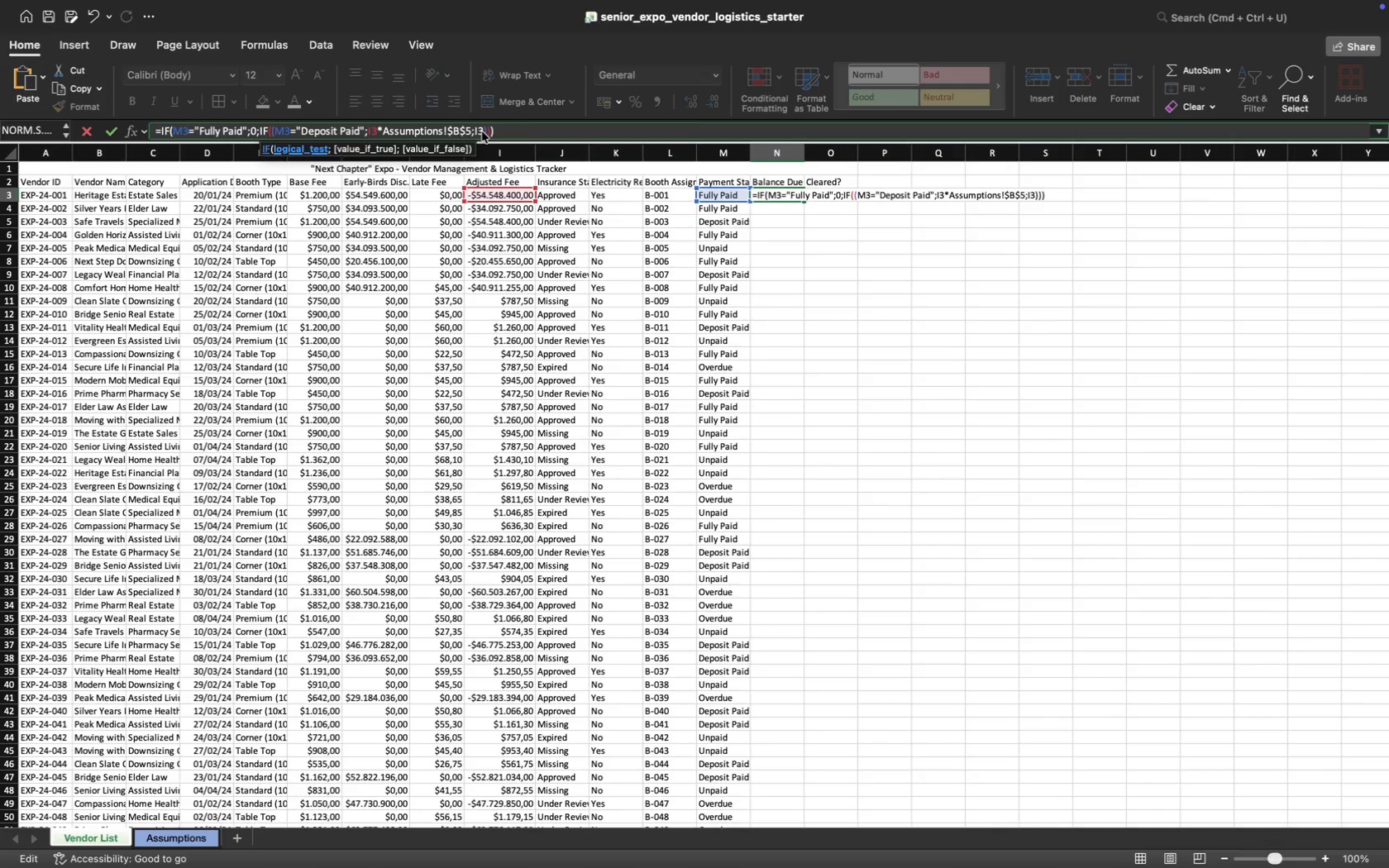 
key(Backspace)
 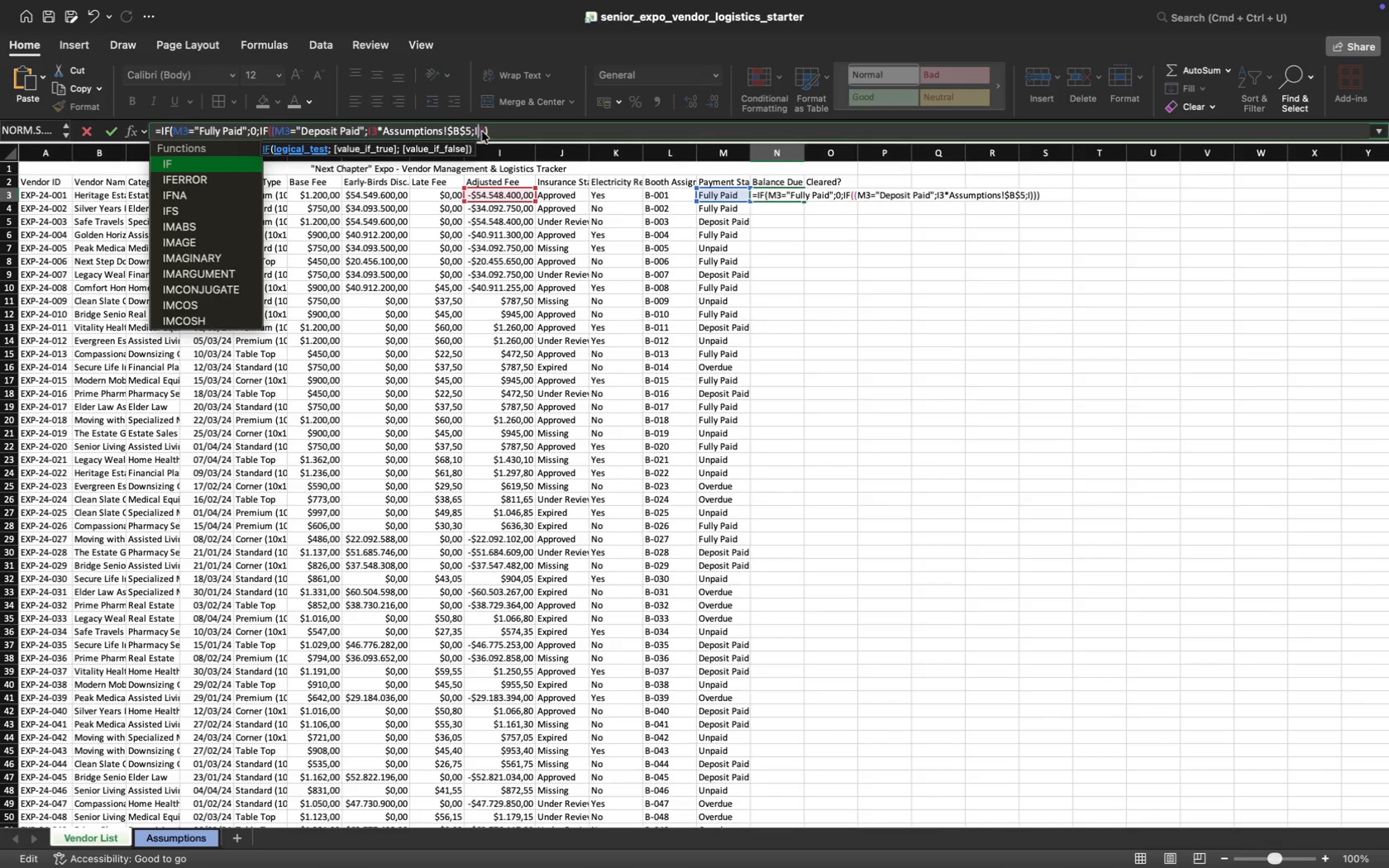 
key(Backspace)
 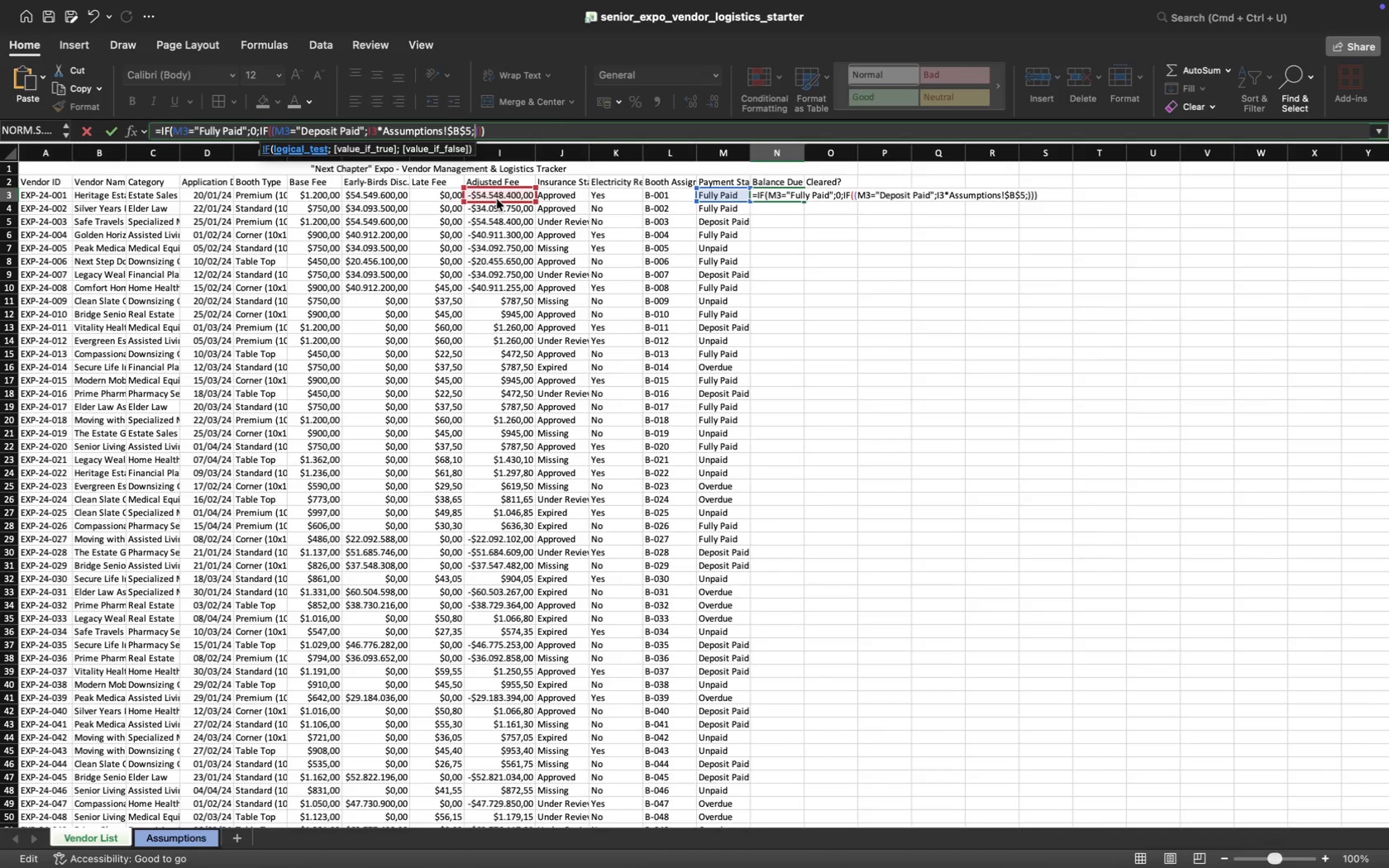 
left_click([508, 195])
 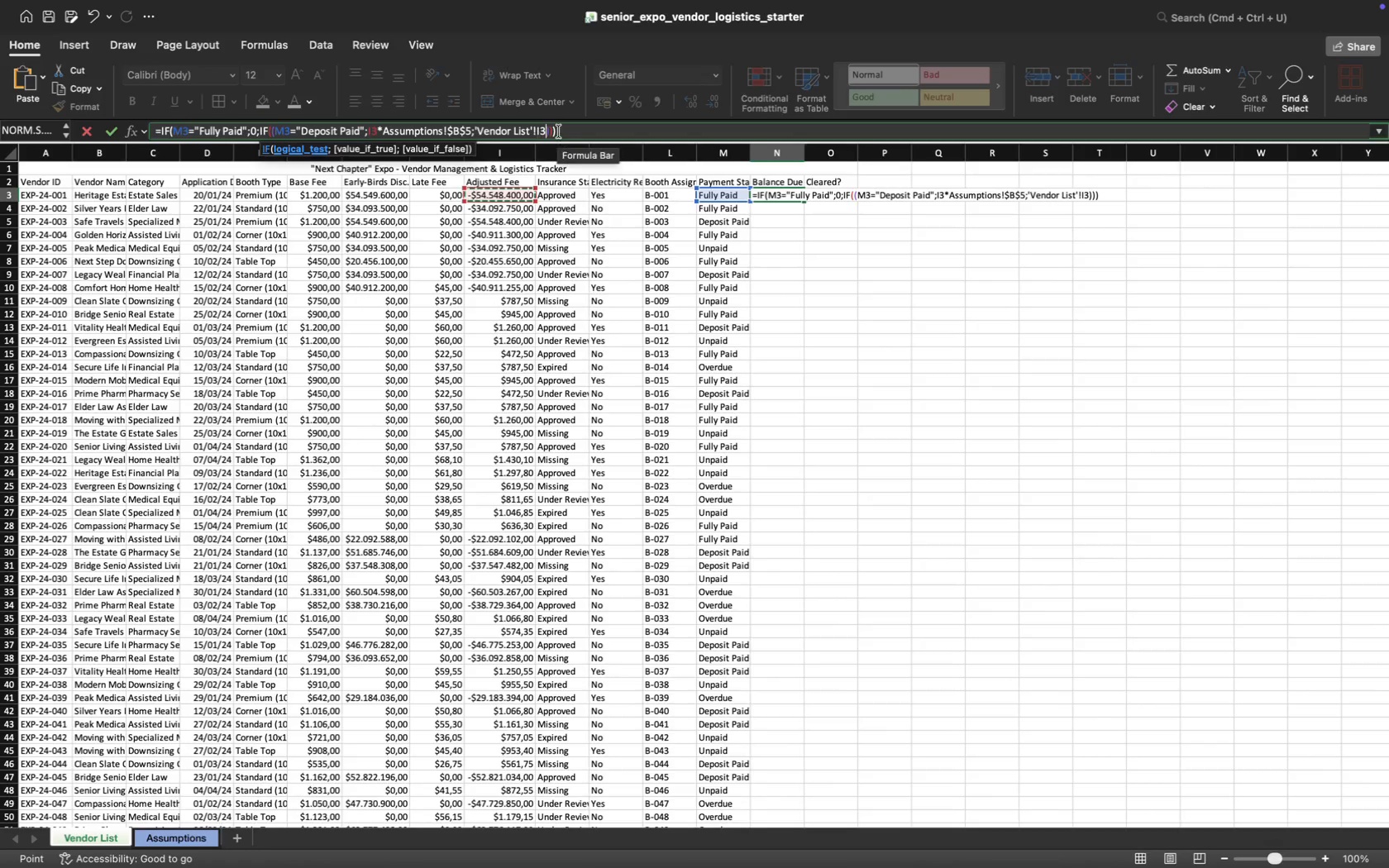 
left_click_drag(start_coordinate=[546, 131], to_coordinate=[474, 131])
 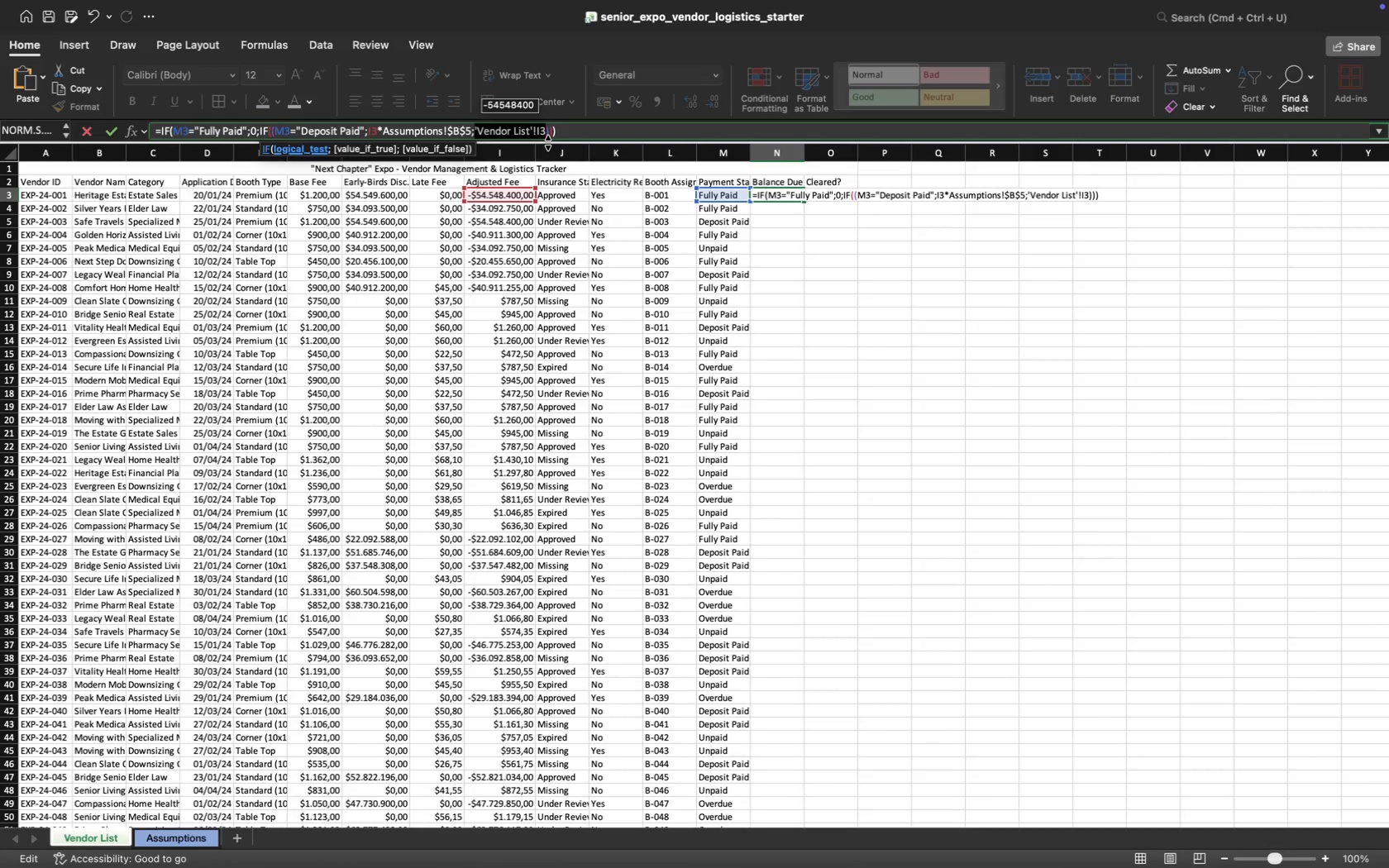 
type(I3)
 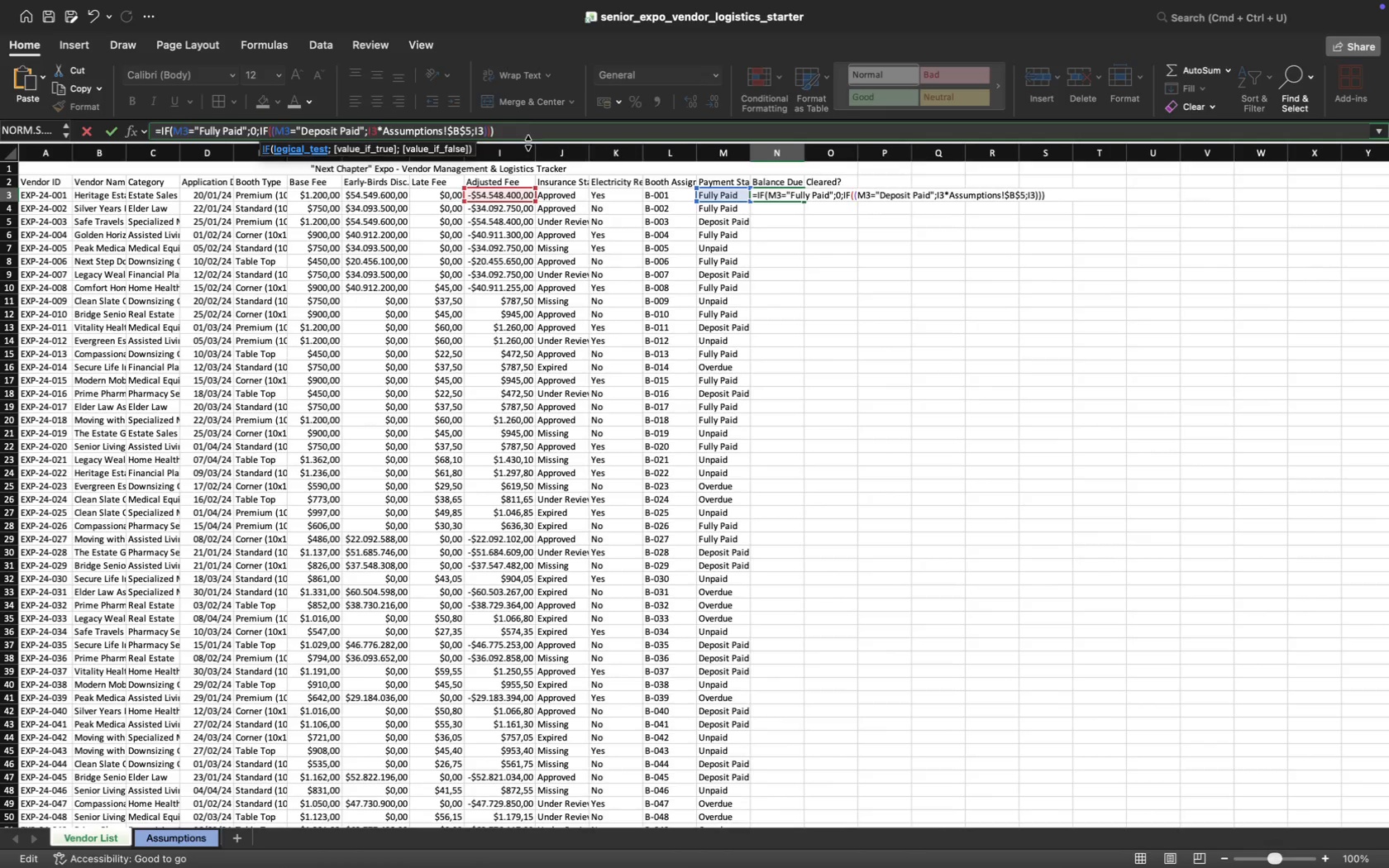 
left_click([524, 133])
 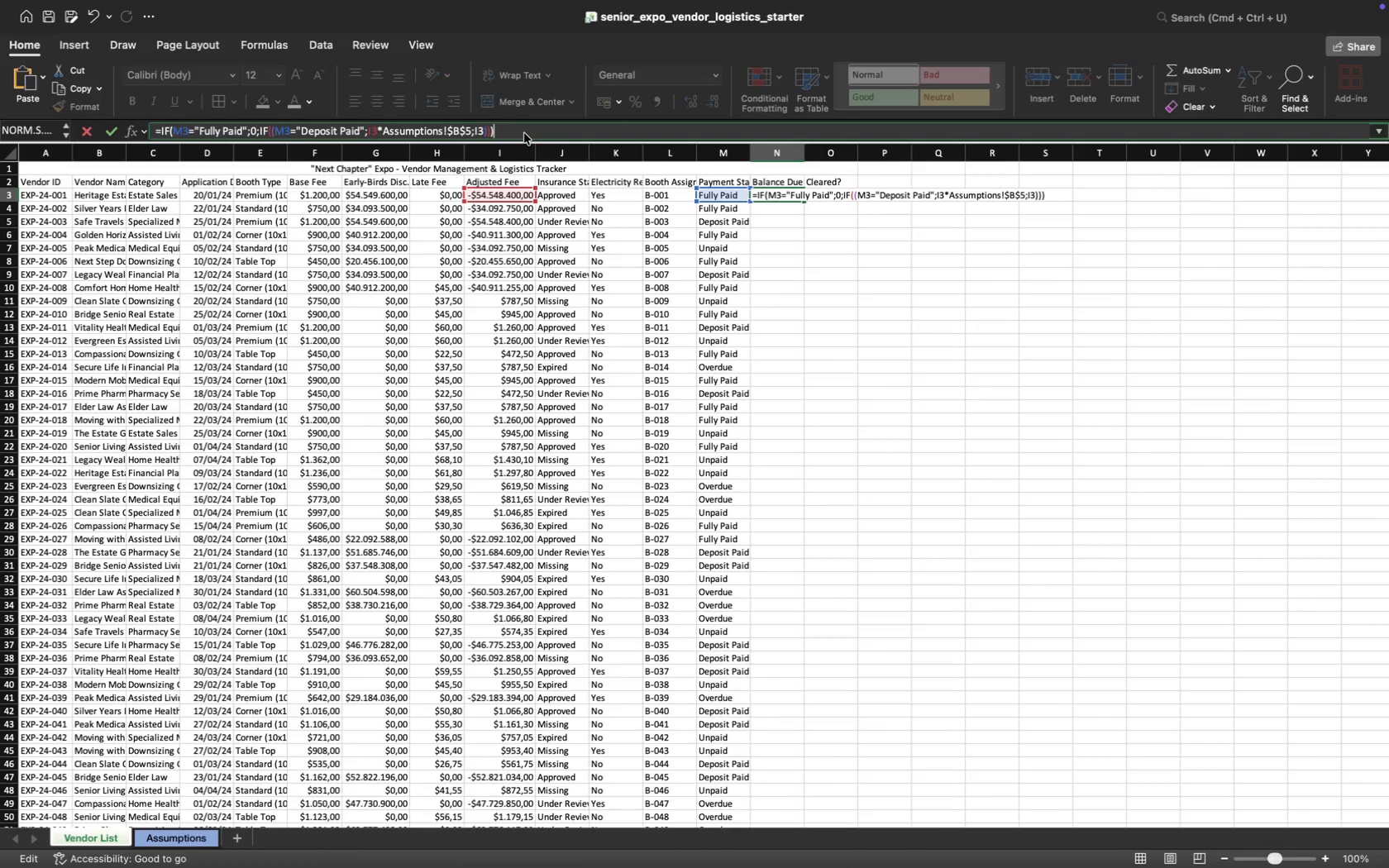 
key(Enter)
 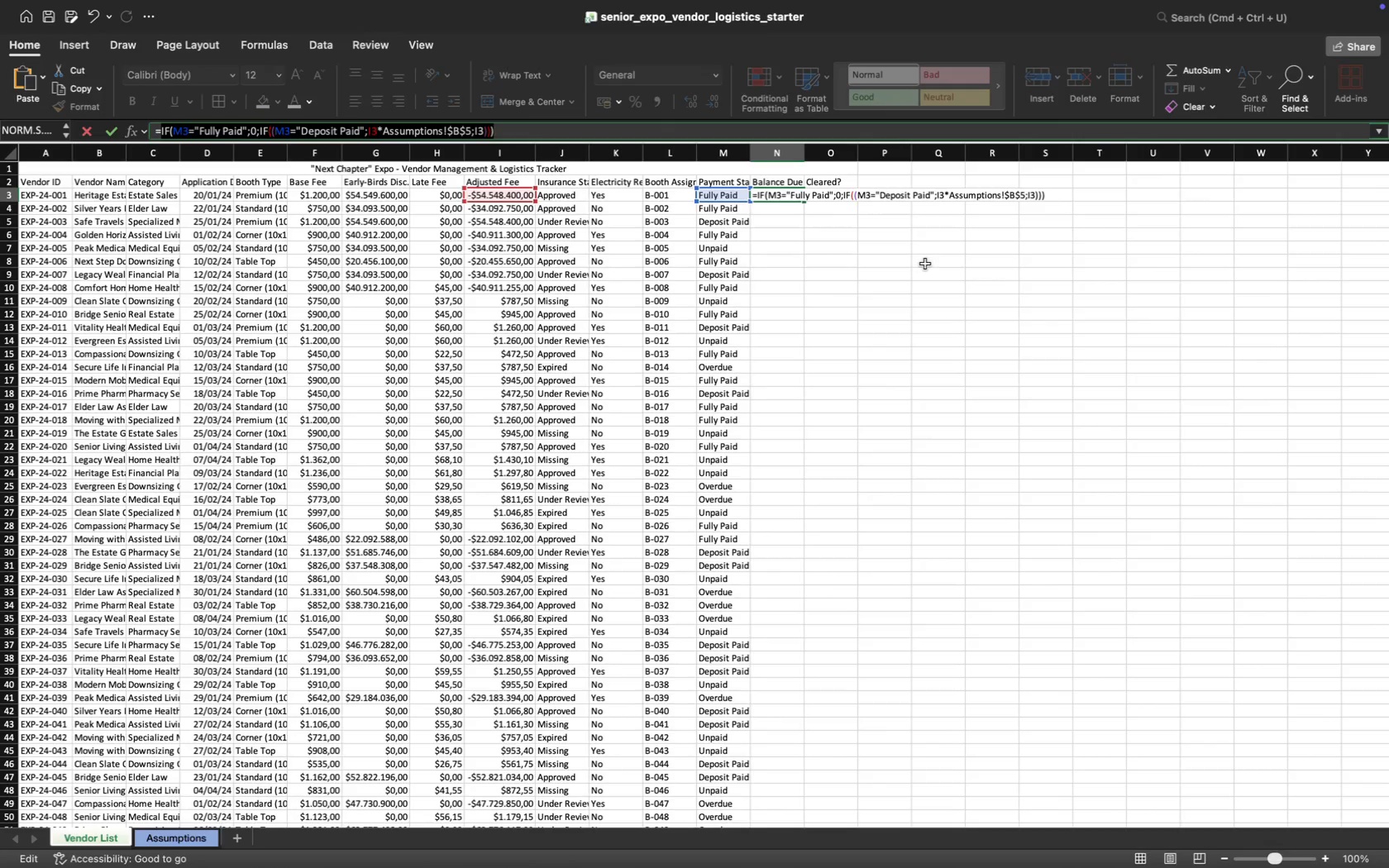 
wait(7.98)
 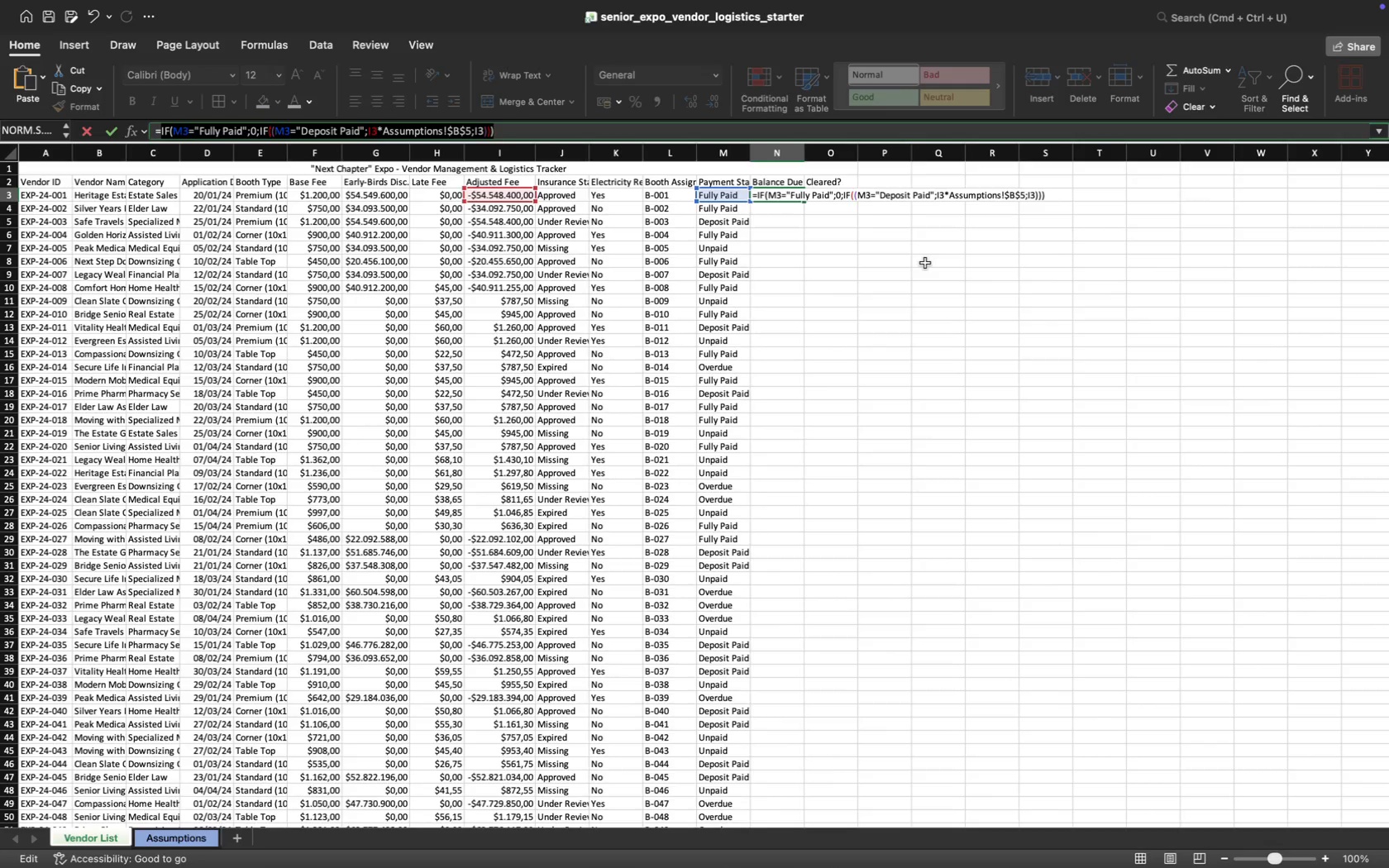 
left_click([554, 128])
 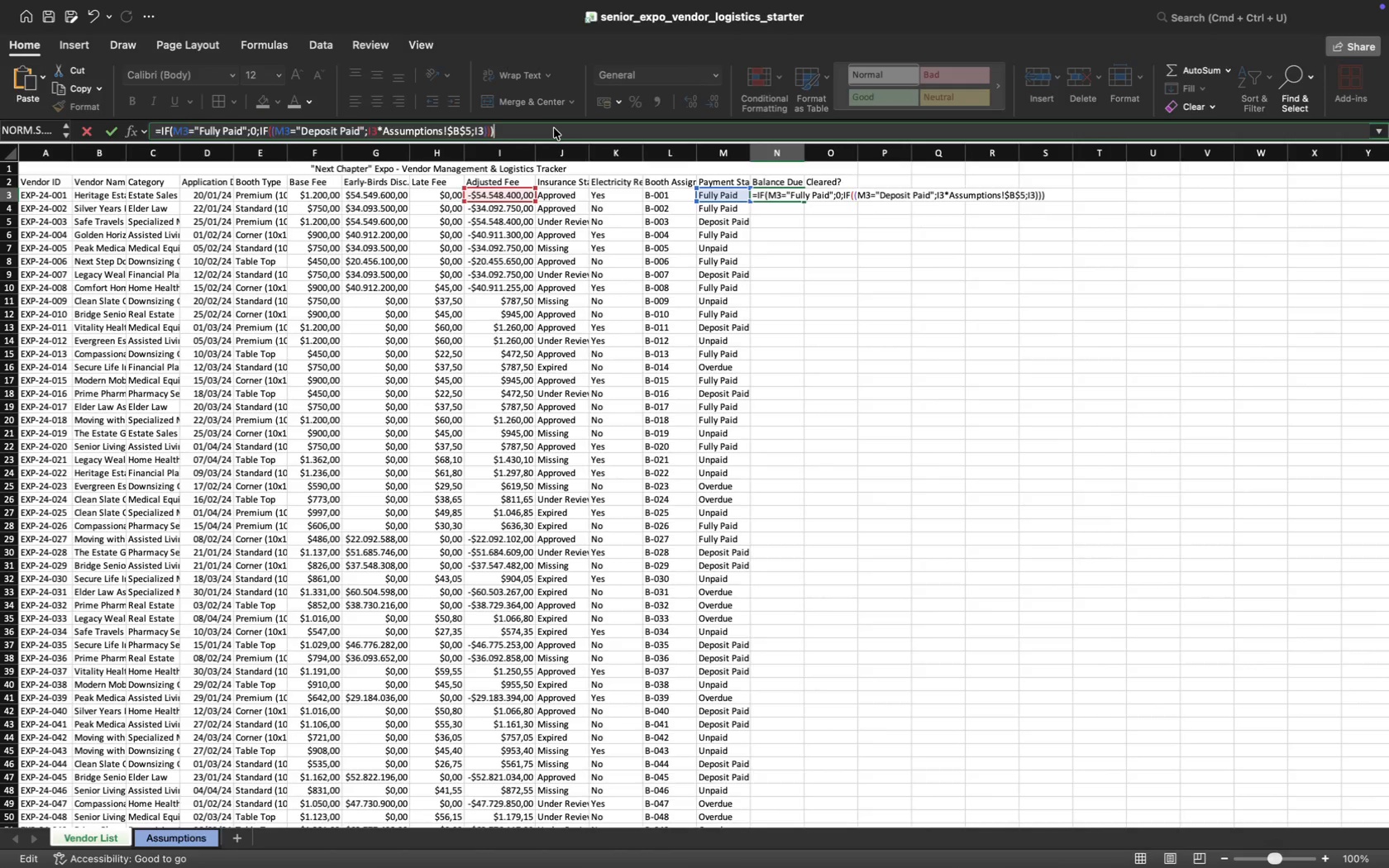 
key(Backspace)
 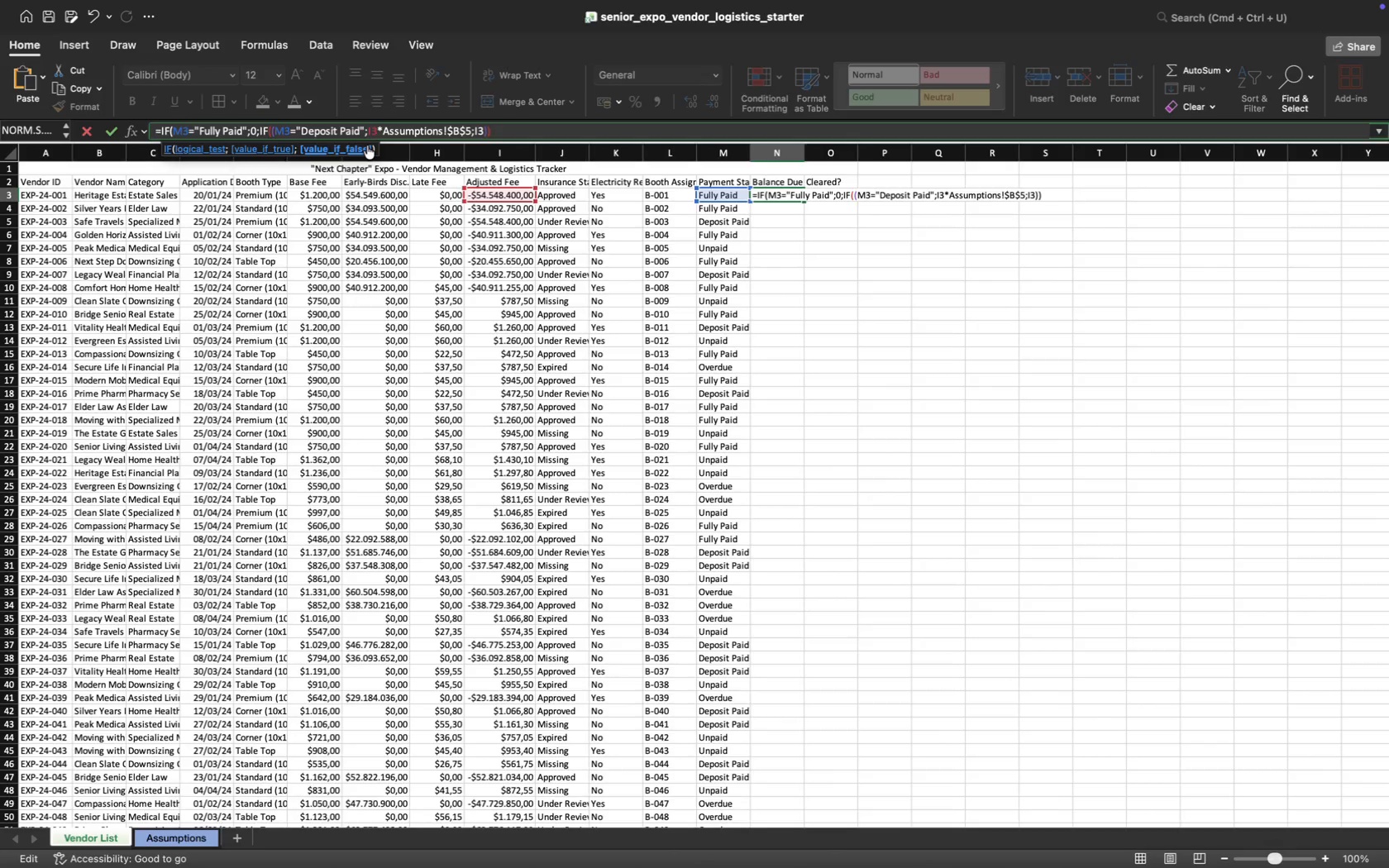 
wait(31.01)
 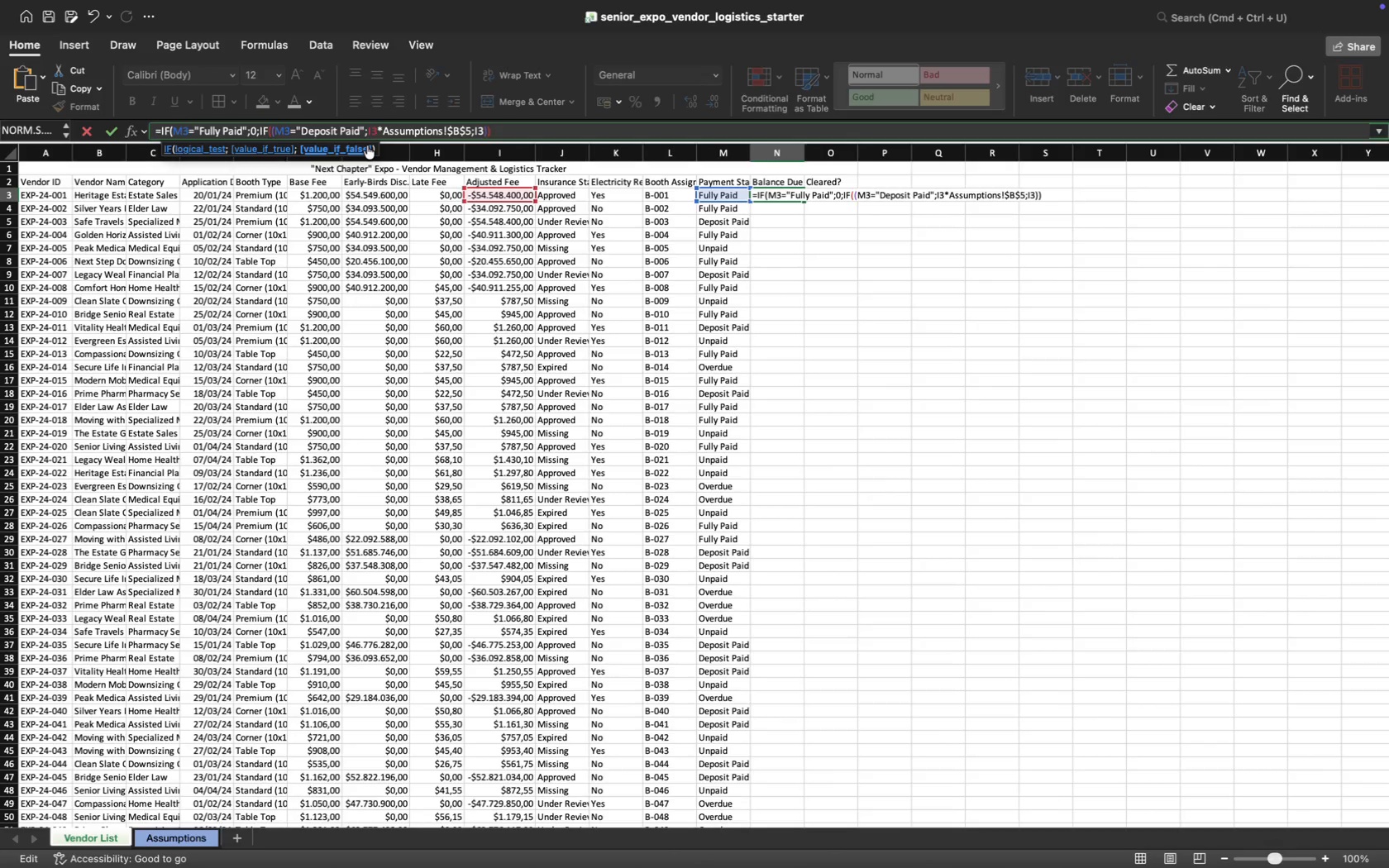 
left_click([380, 132])
 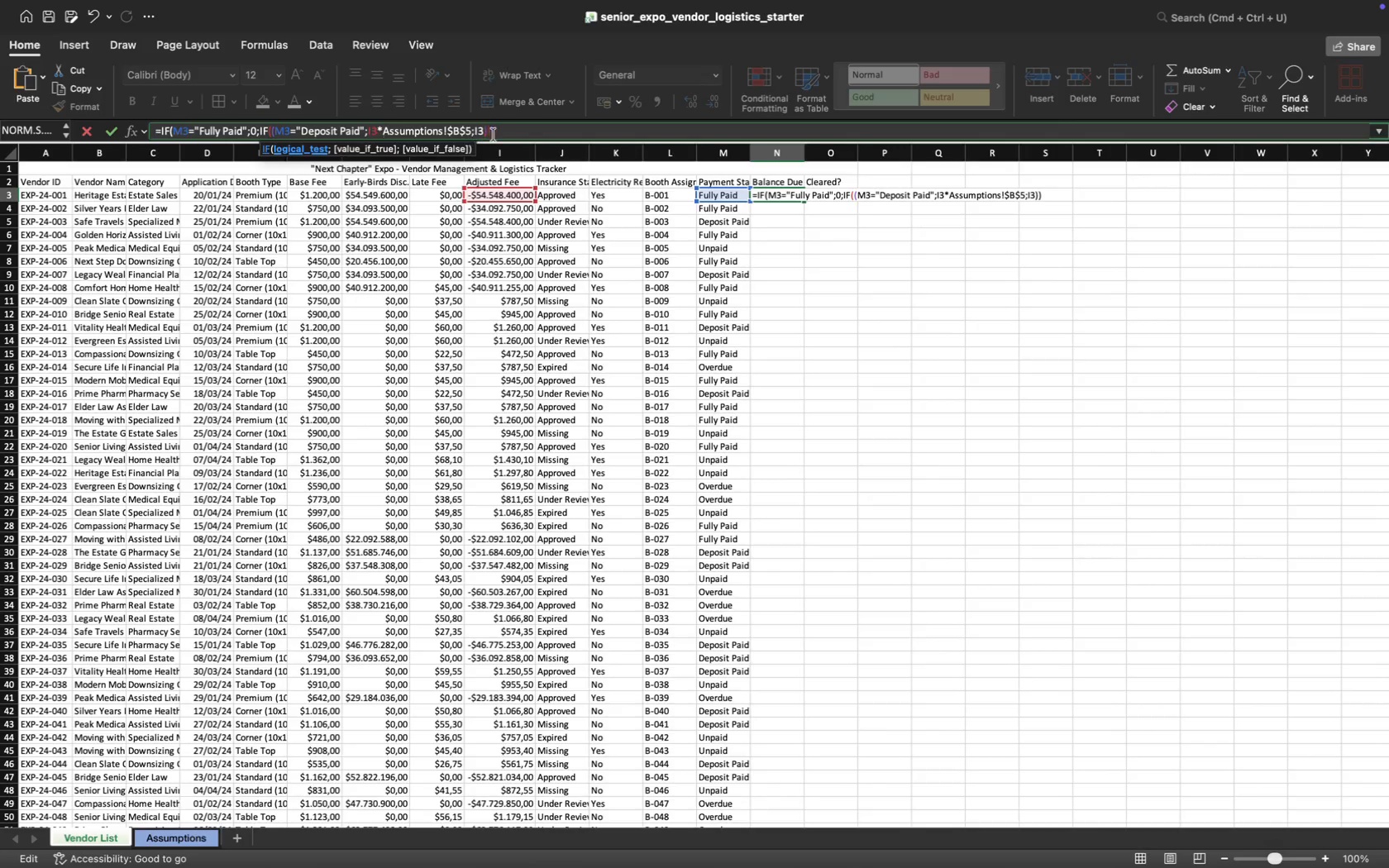 
left_click([495, 135])
 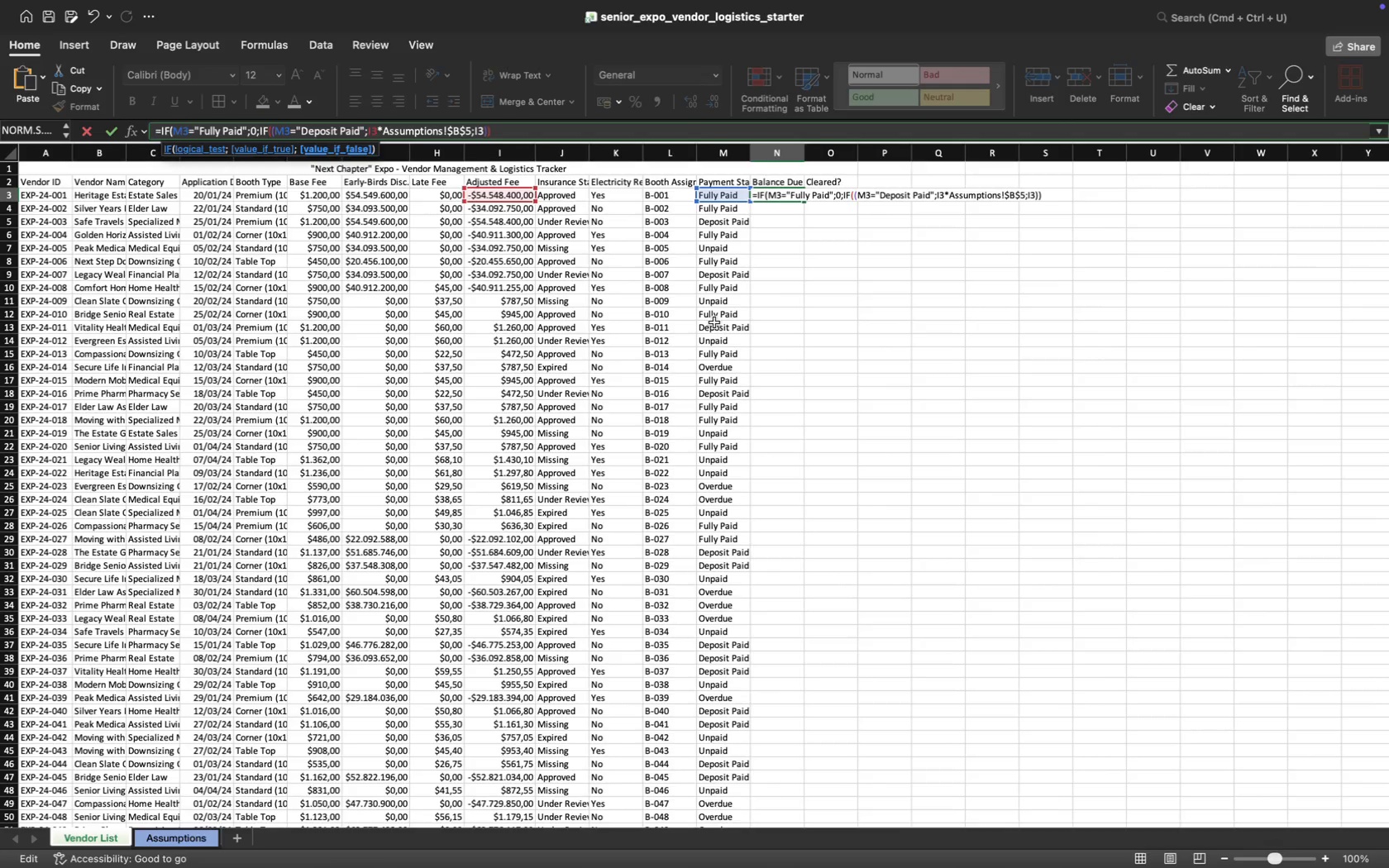 
wait(25.01)
 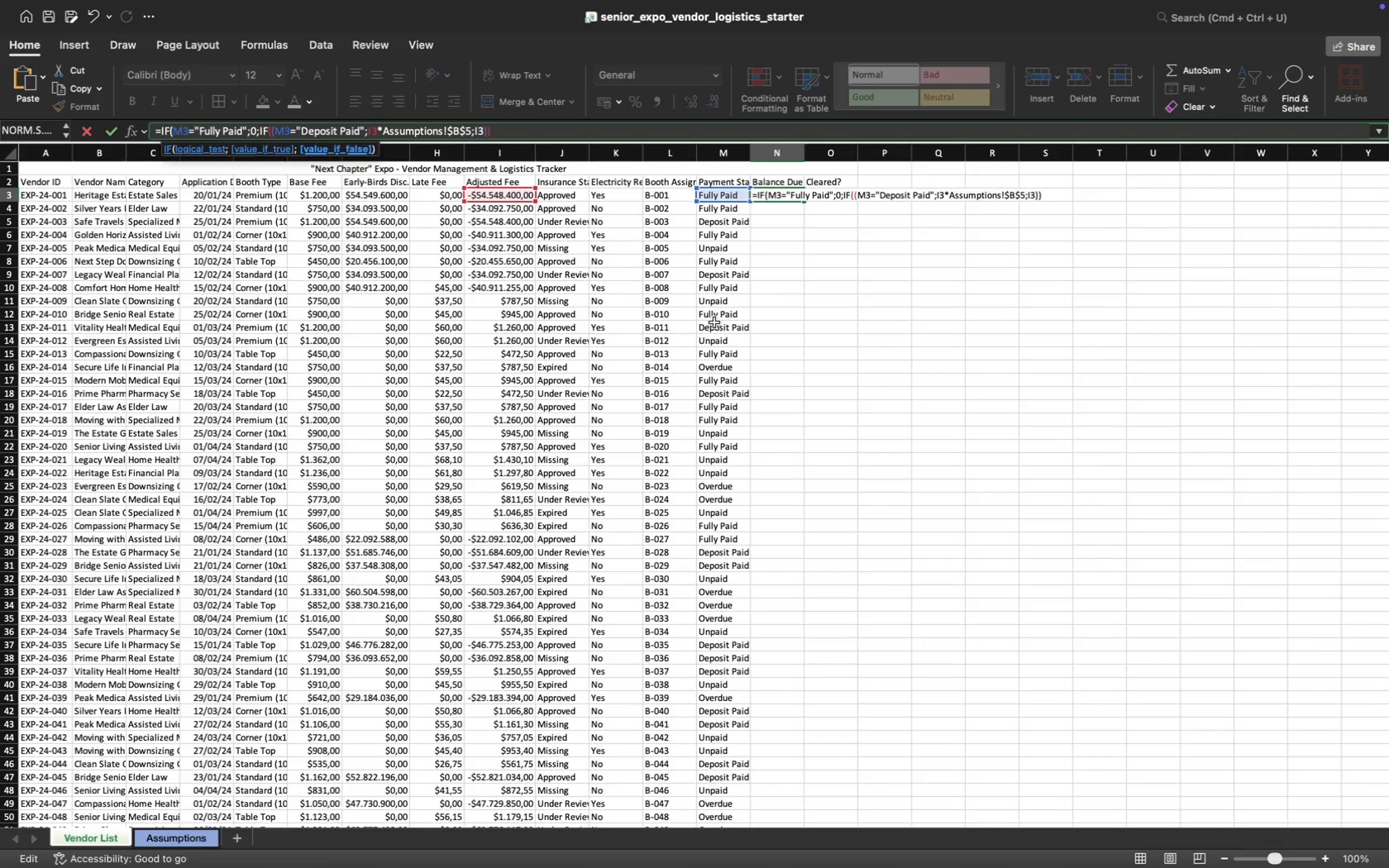 
key(Backspace)
 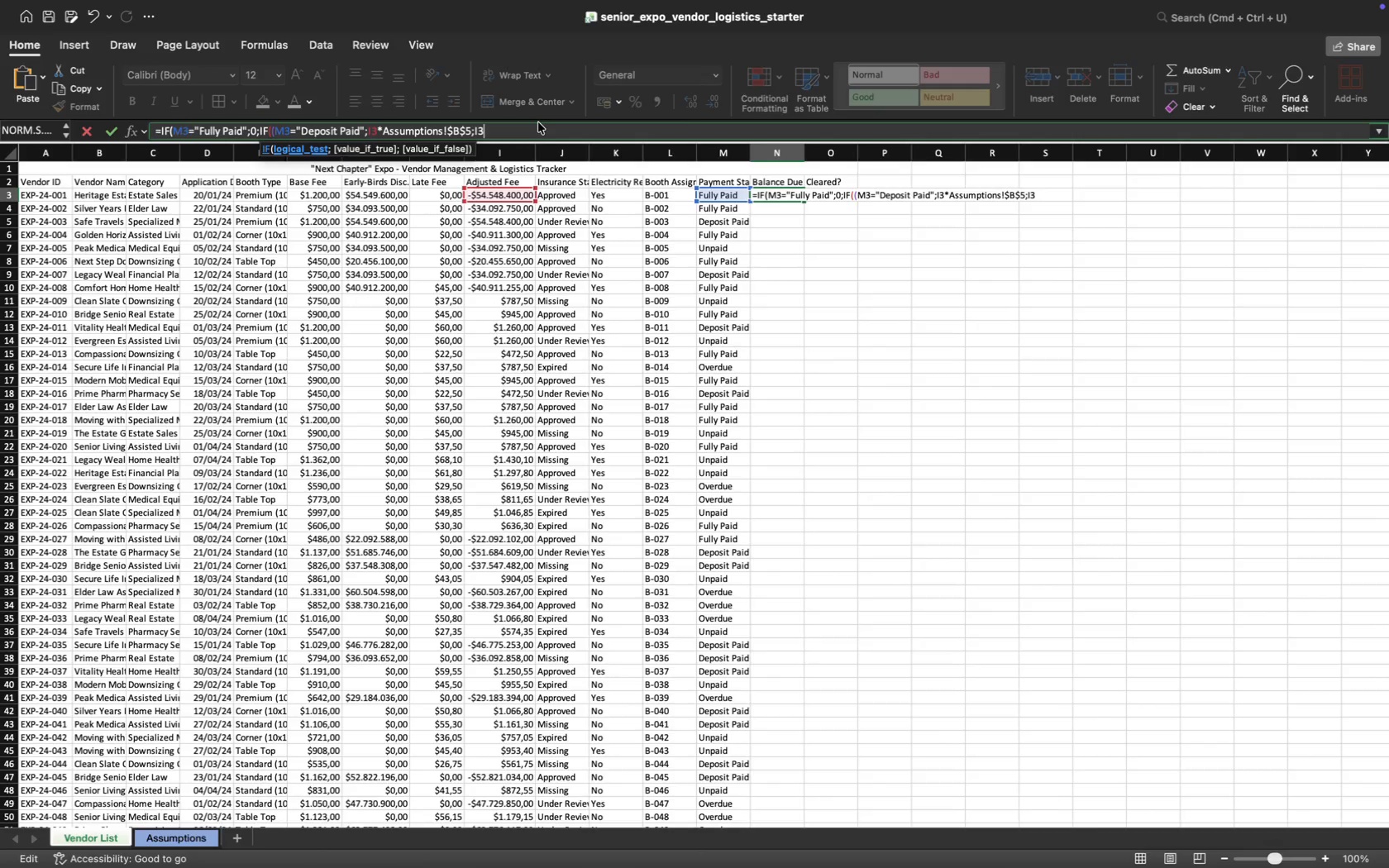 
key(Backspace)
 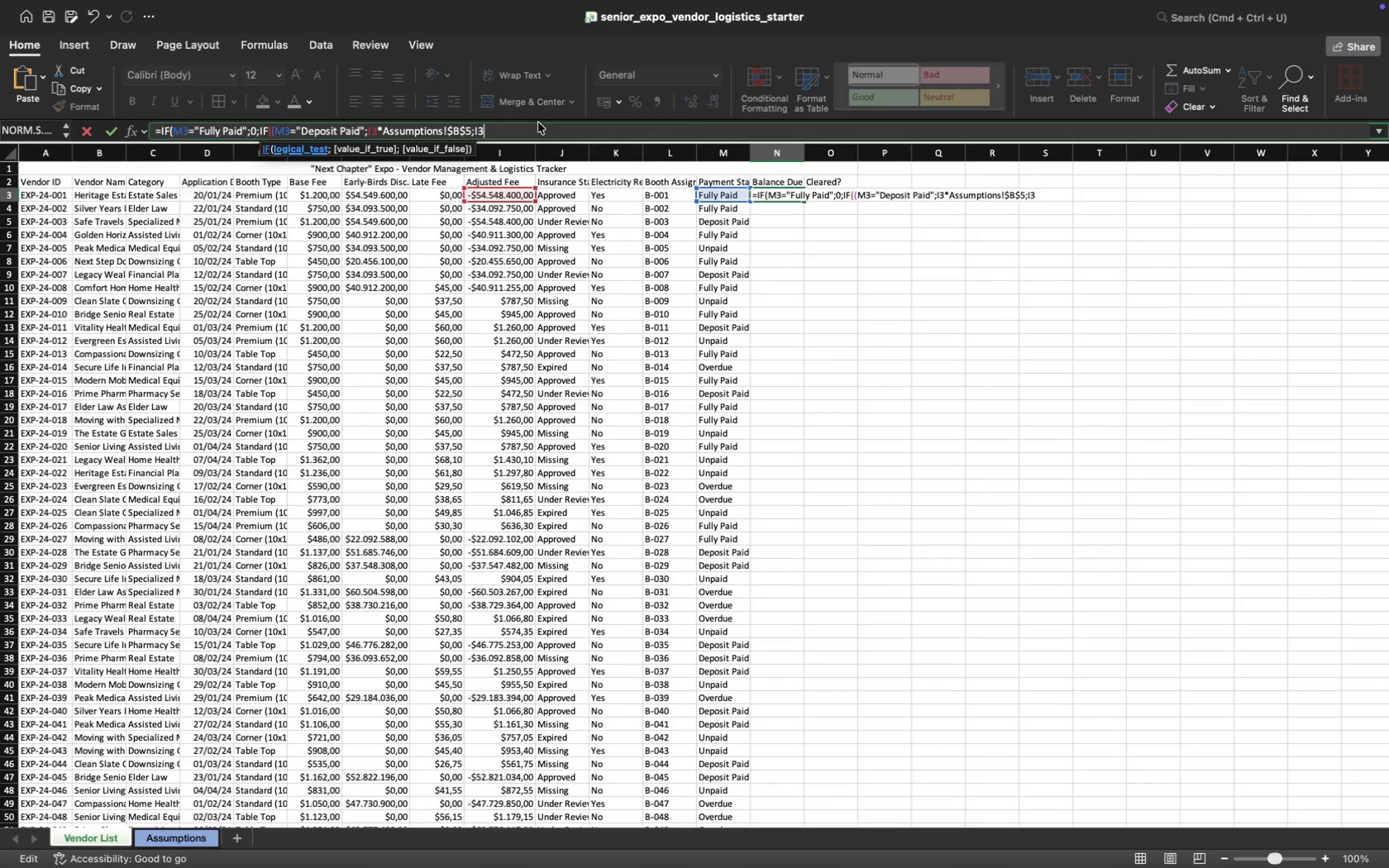 
key(Backspace)
 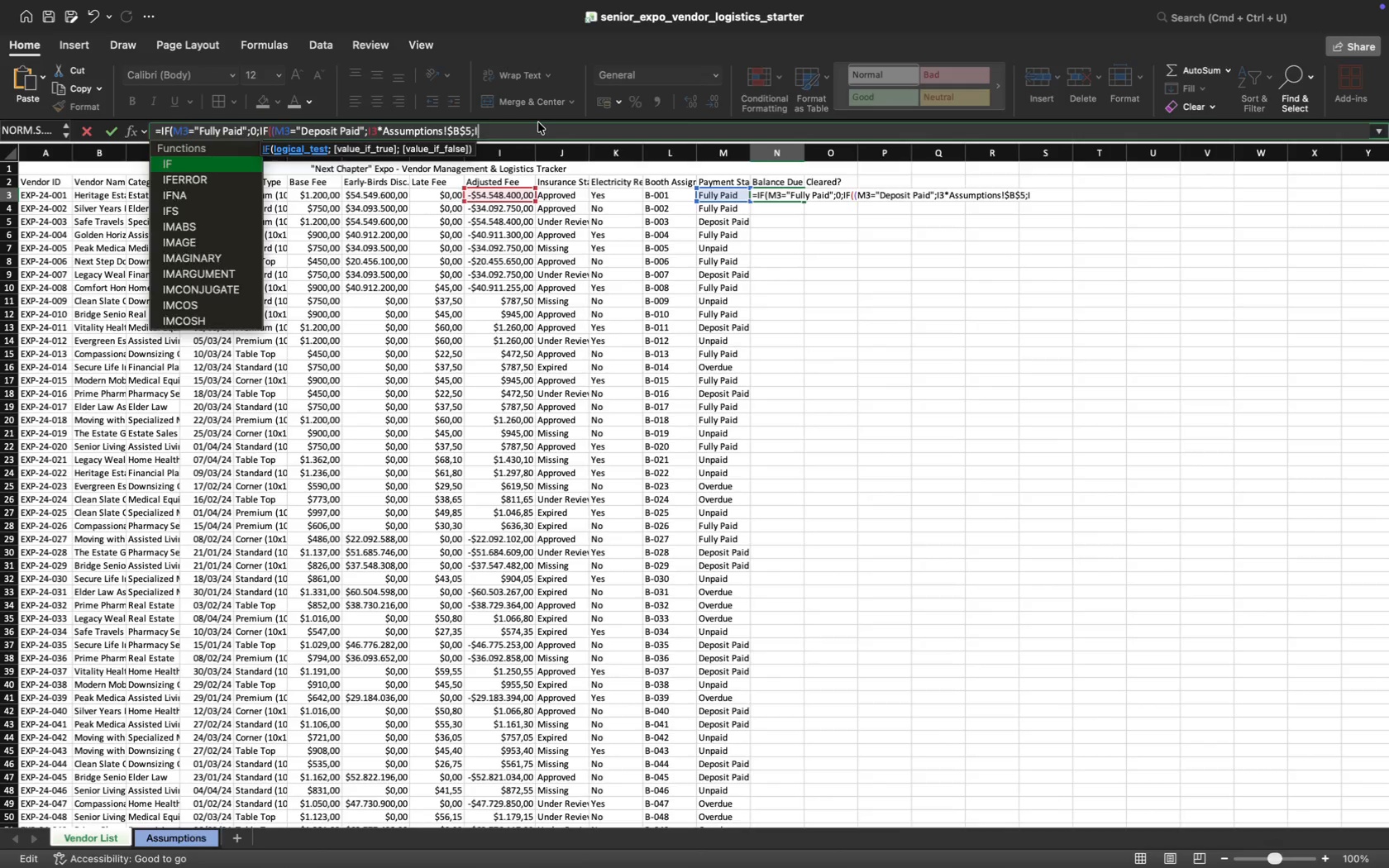 
key(Backspace)
 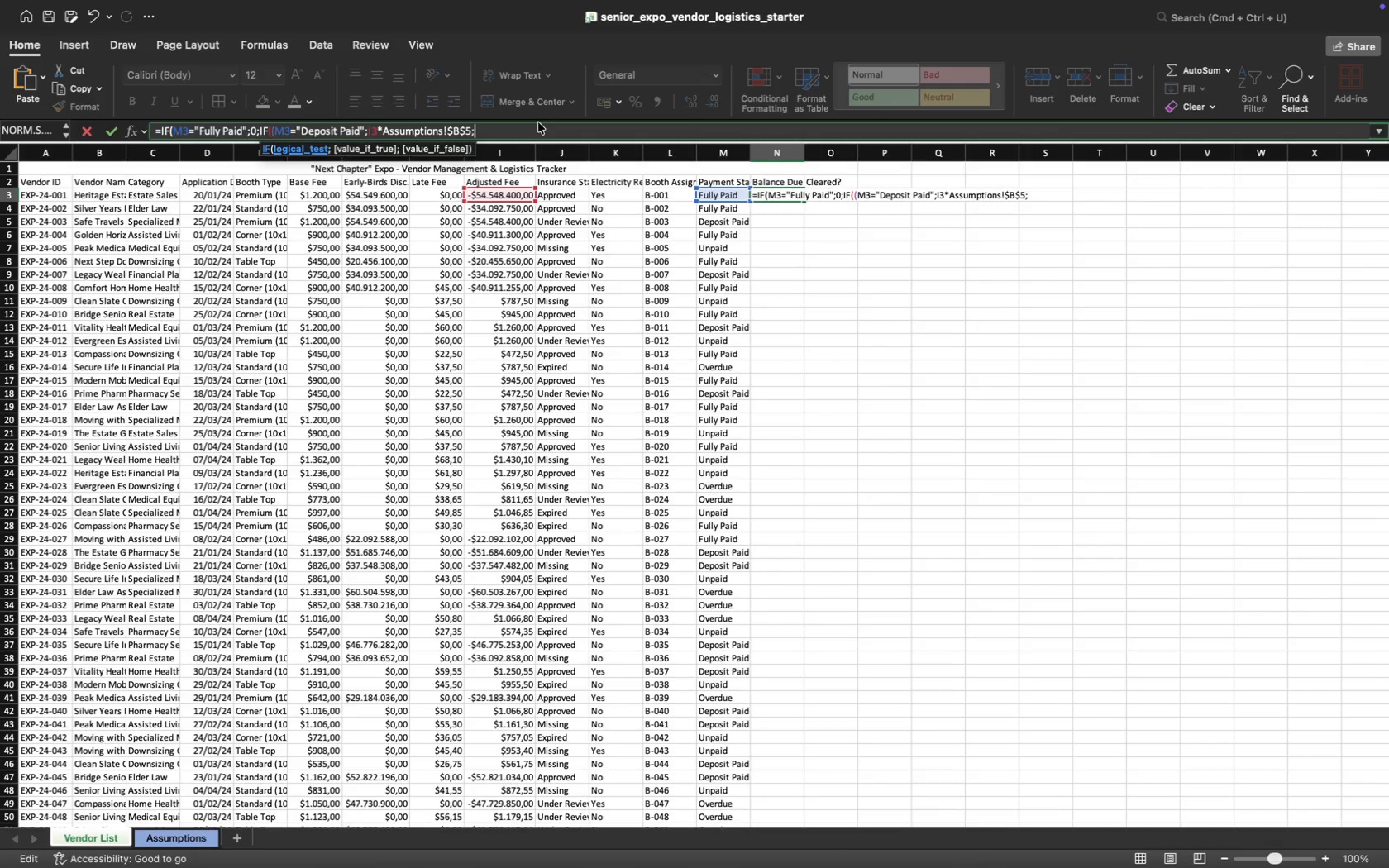 
wait(8.44)
 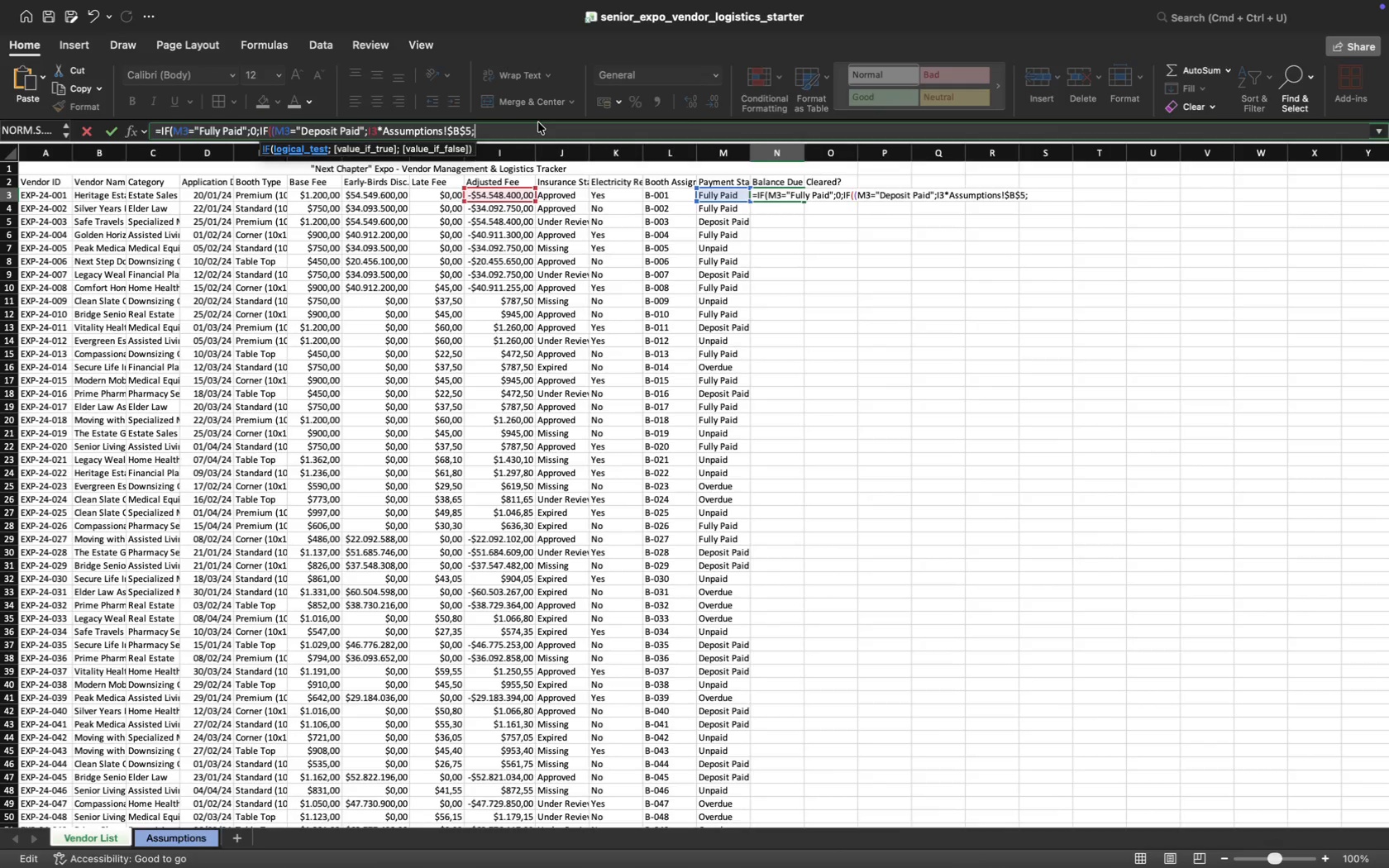 
type(if)
key(Tab)
 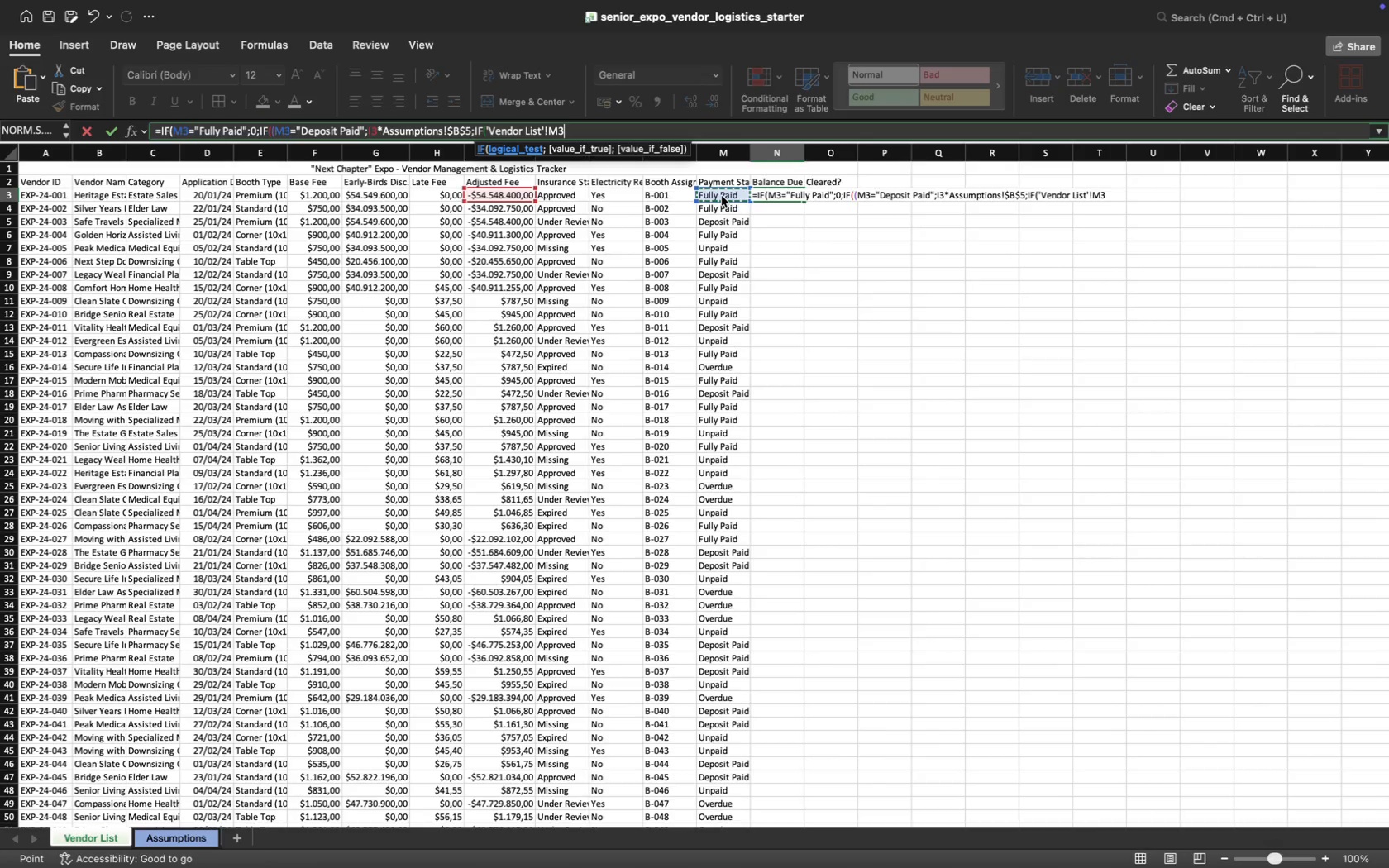 
wait(7.26)
 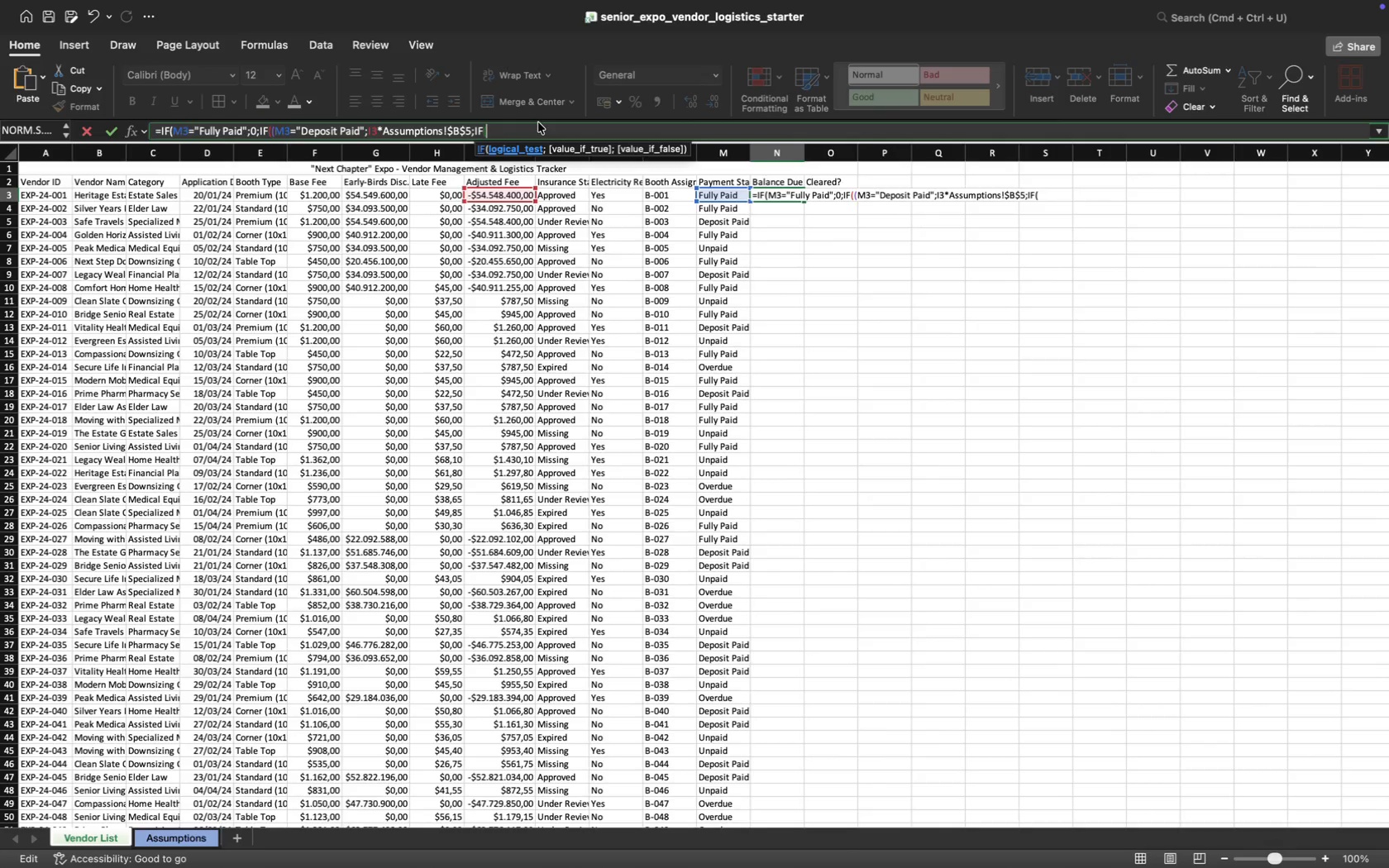 
type(="Overdue")
 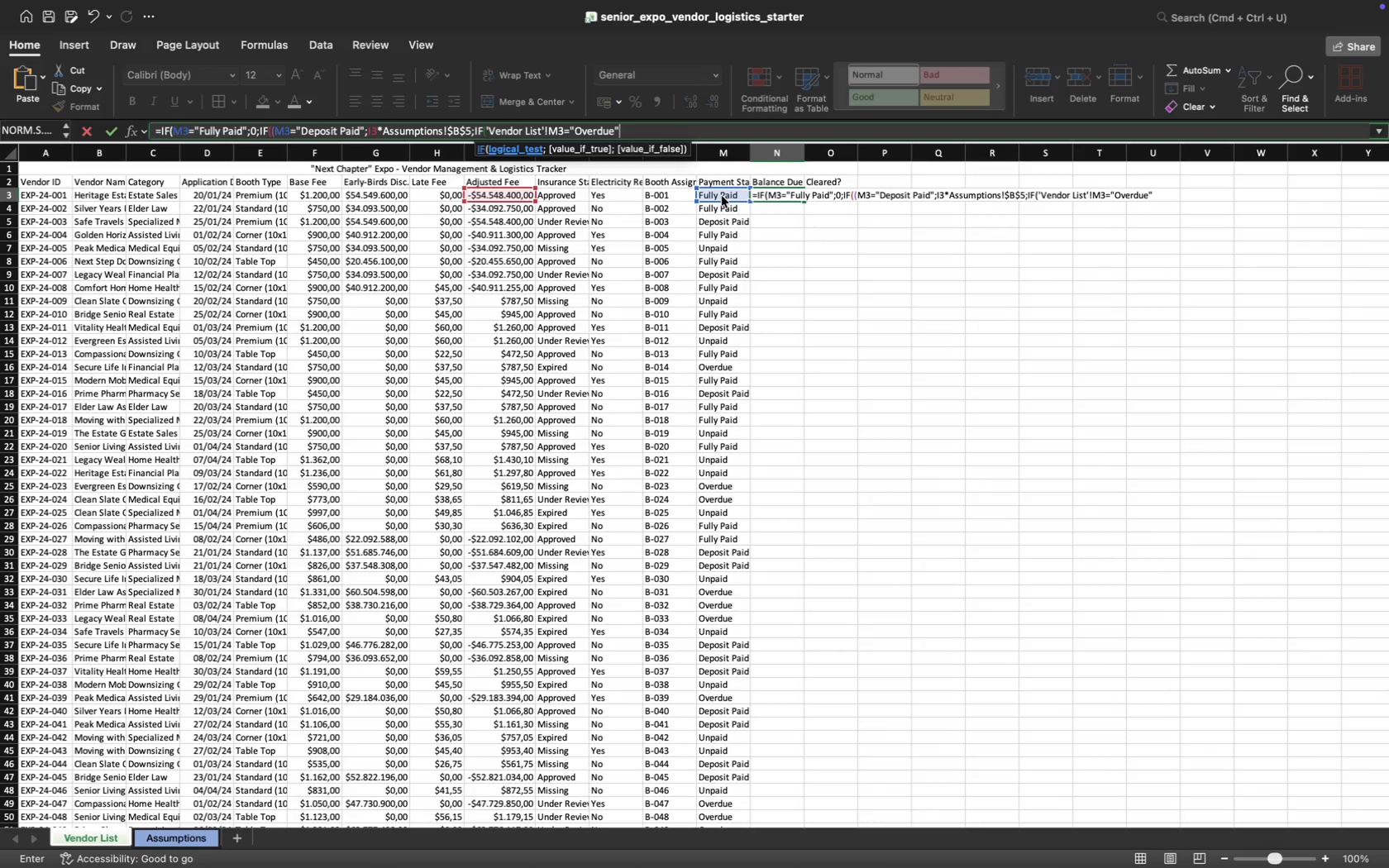 
key(Semicolon)
 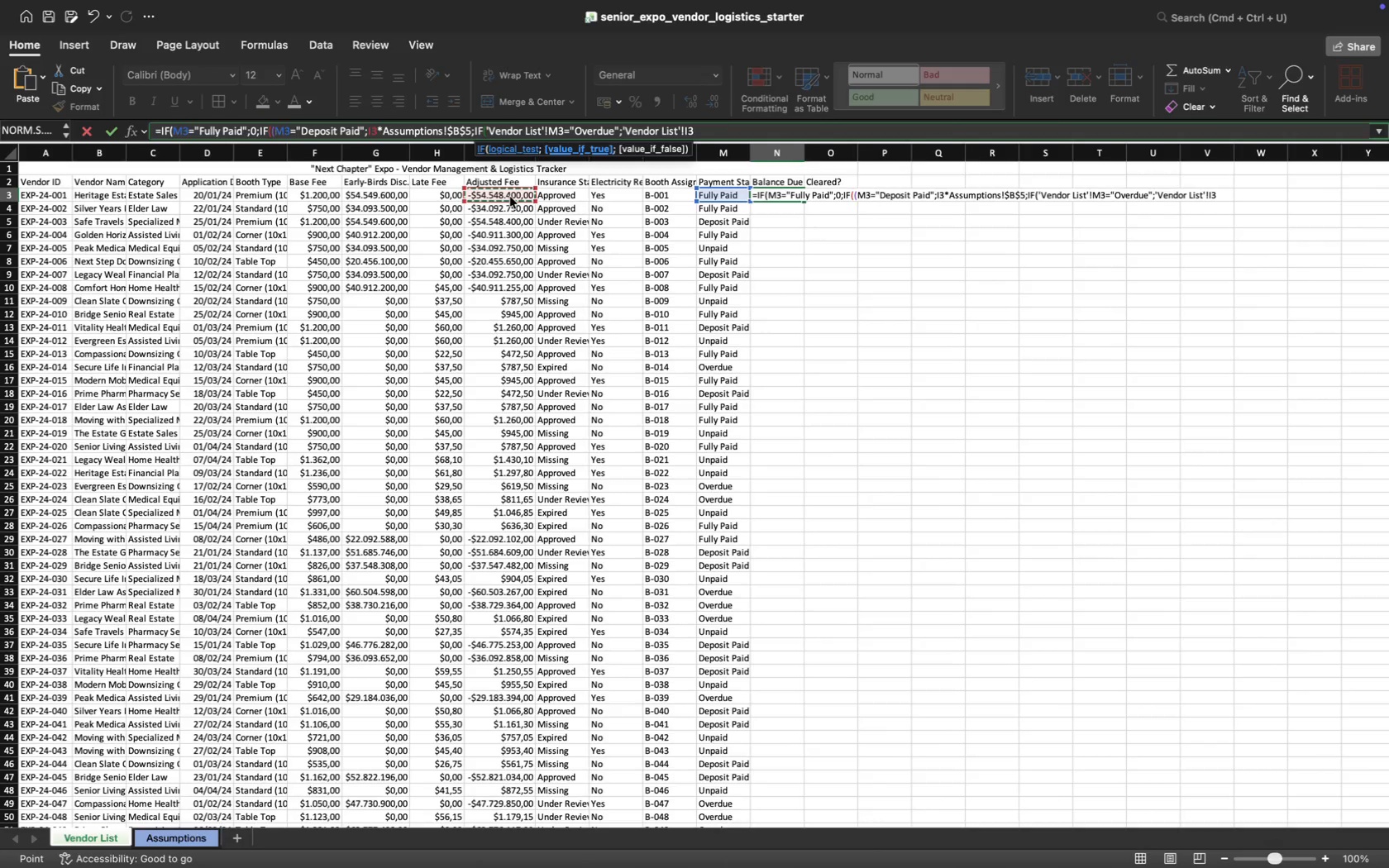 
wait(6.83)
 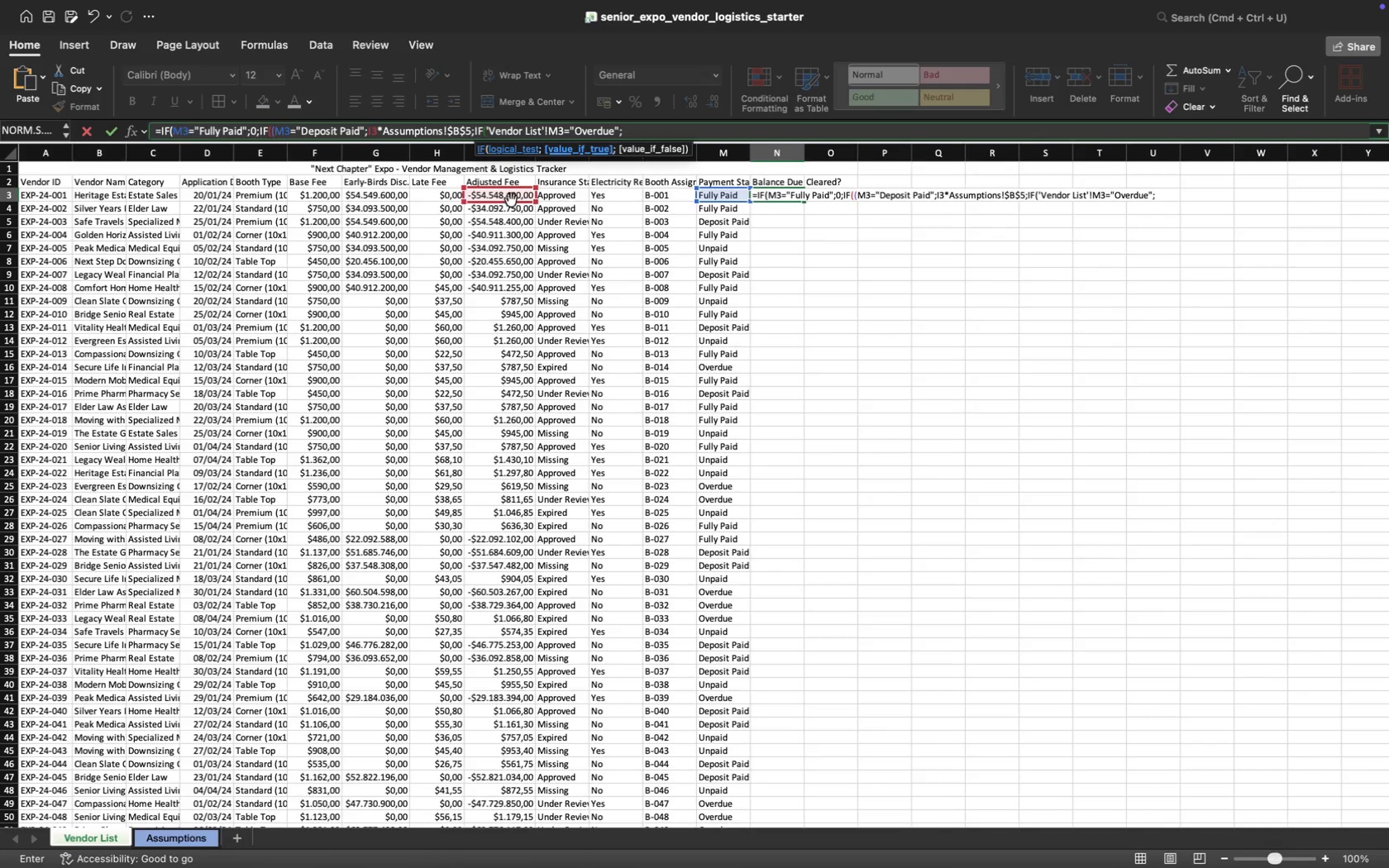 
key(Semicolon)
 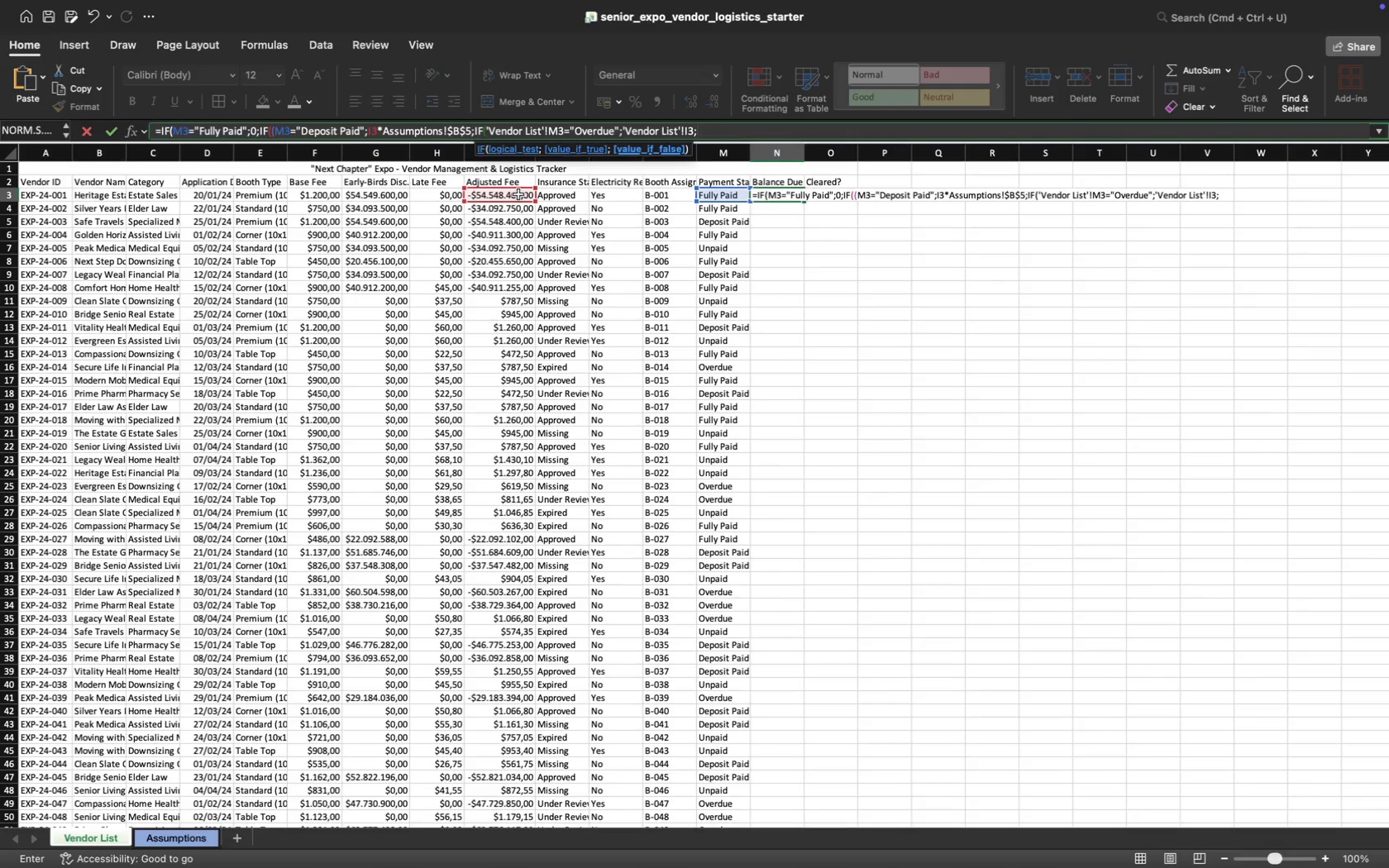 
left_click([518, 194])
 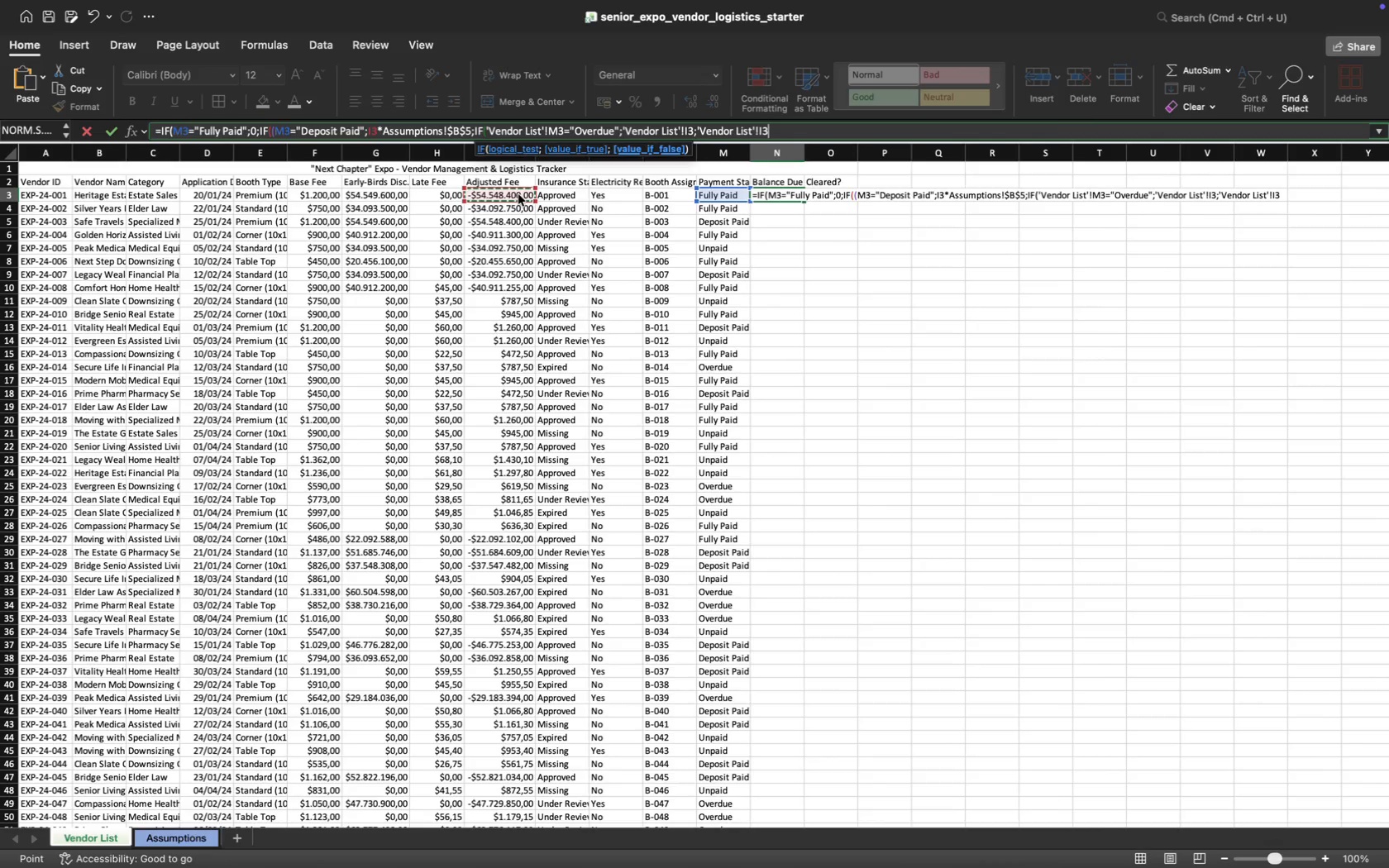 
type())))
 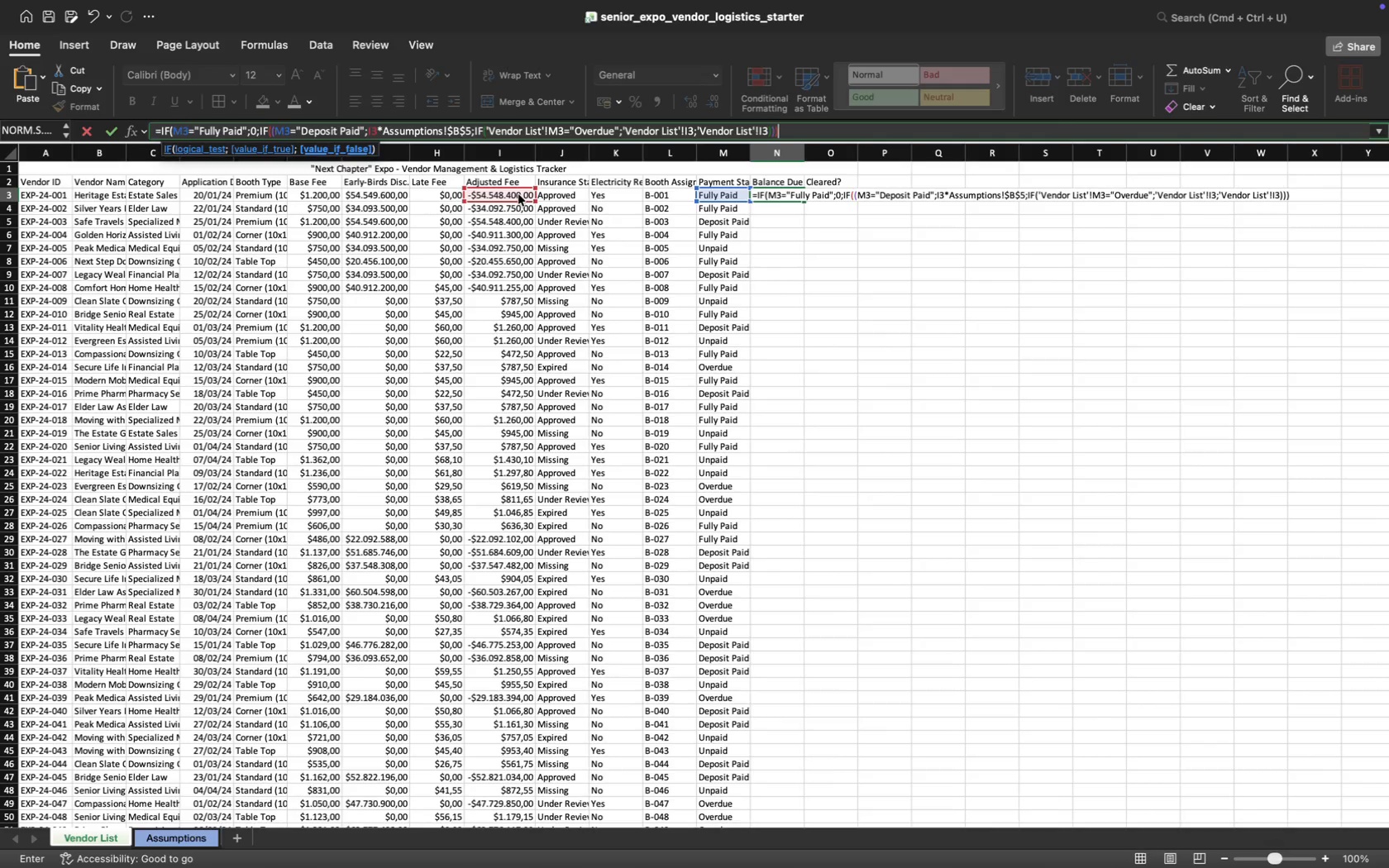 
key(Enter)
 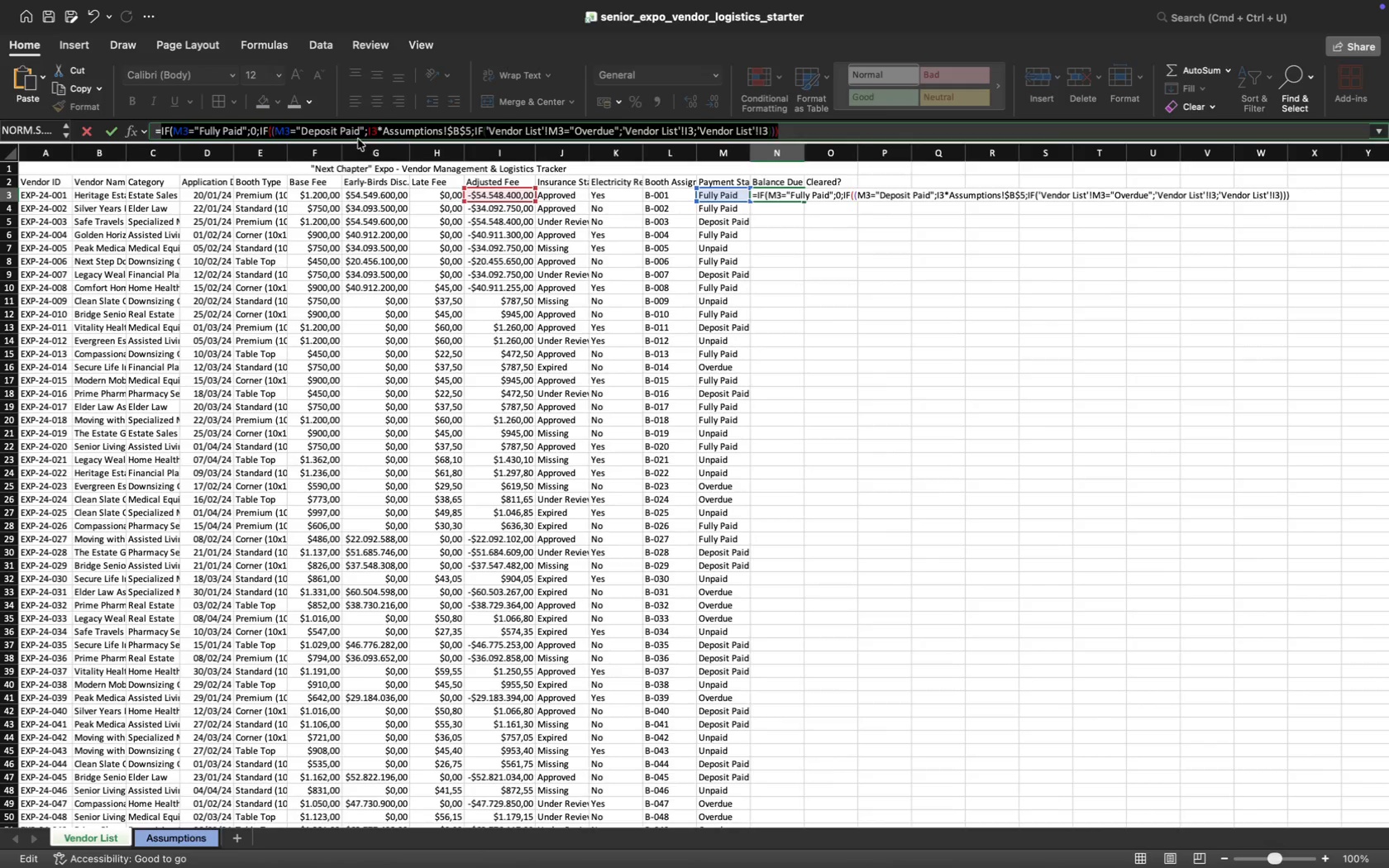 
left_click([313, 131])
 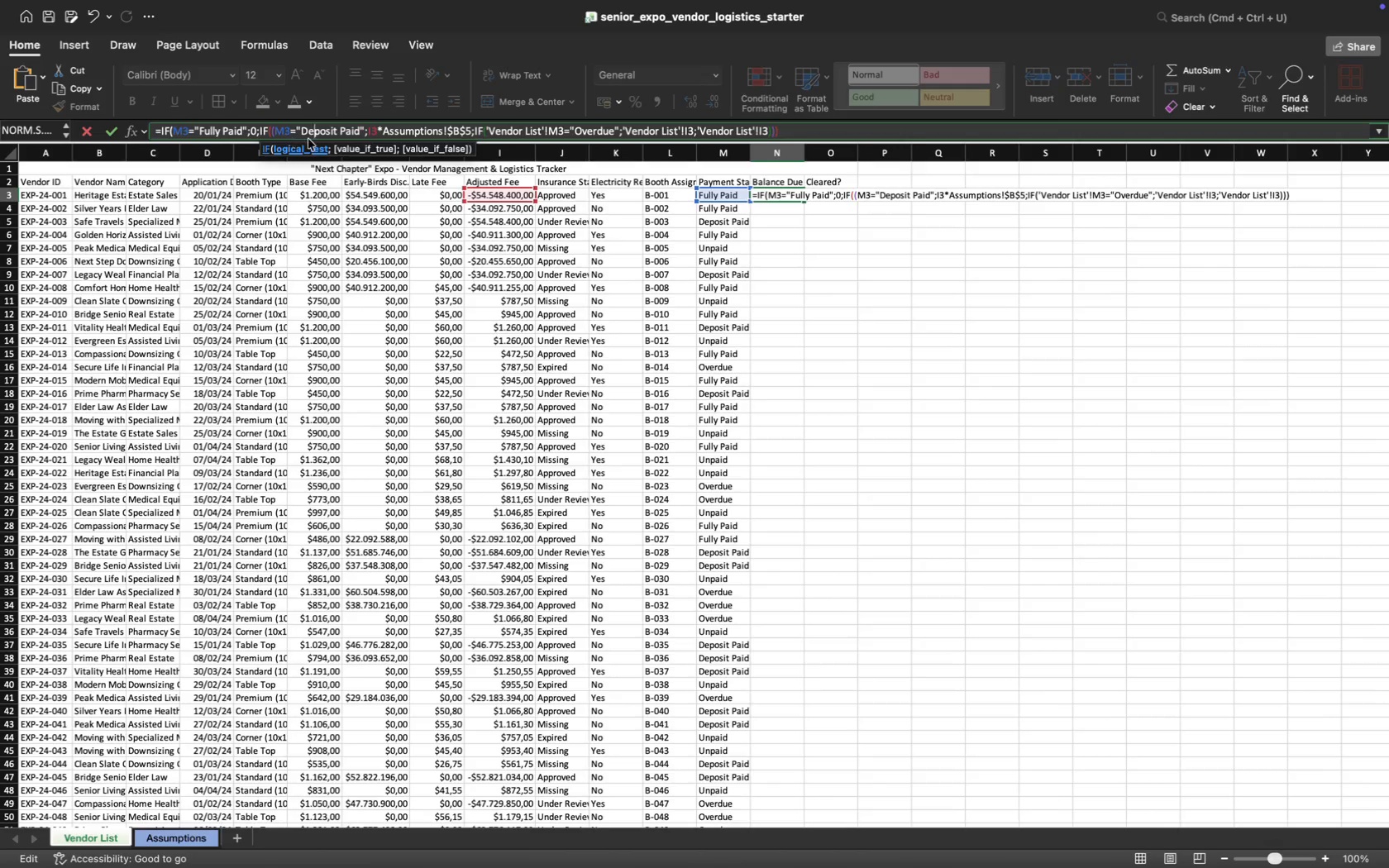 
wait(10.31)
 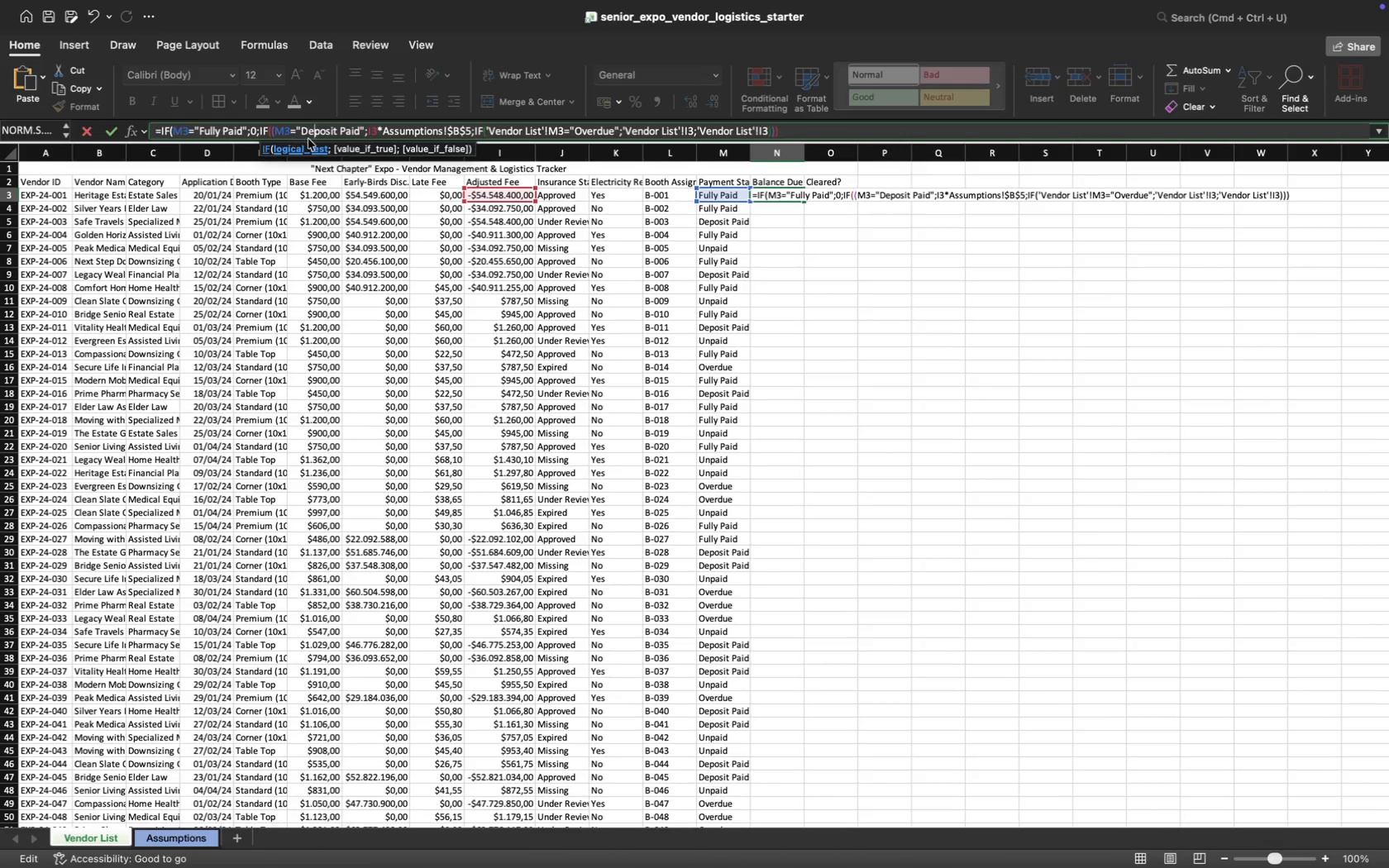 
left_click([330, 134])
 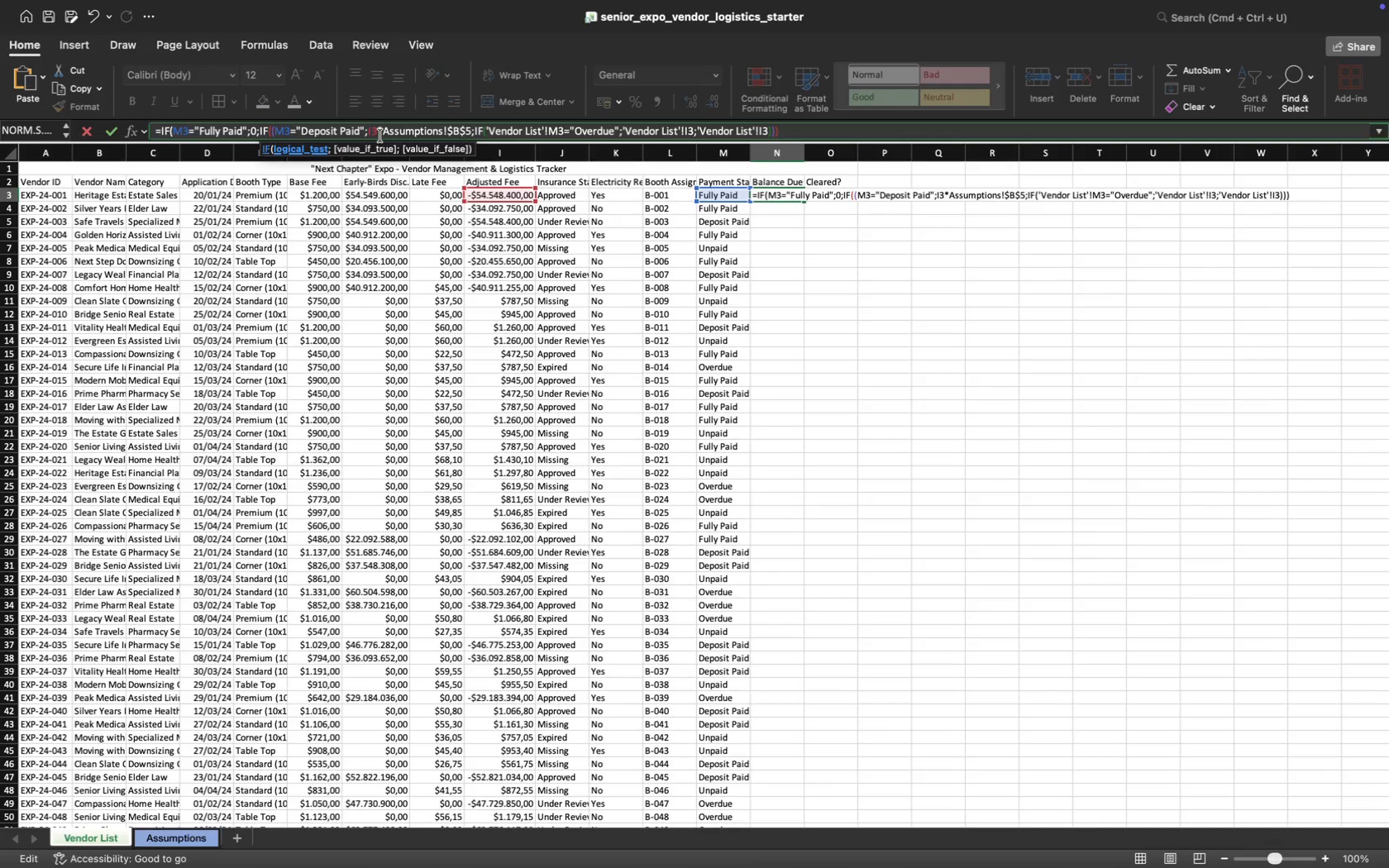 
wait(8.09)
 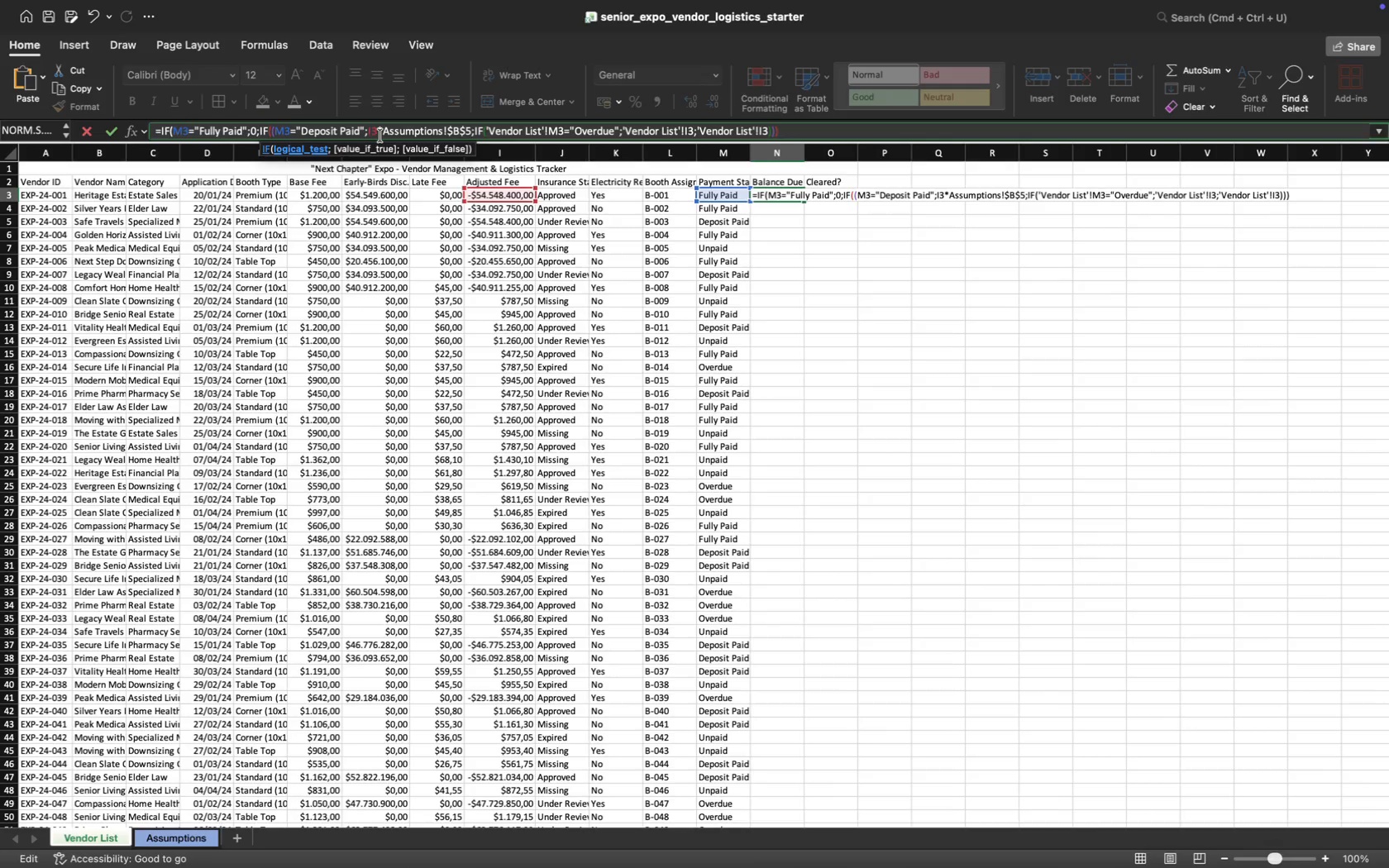 
mouse_move([462, 136])
 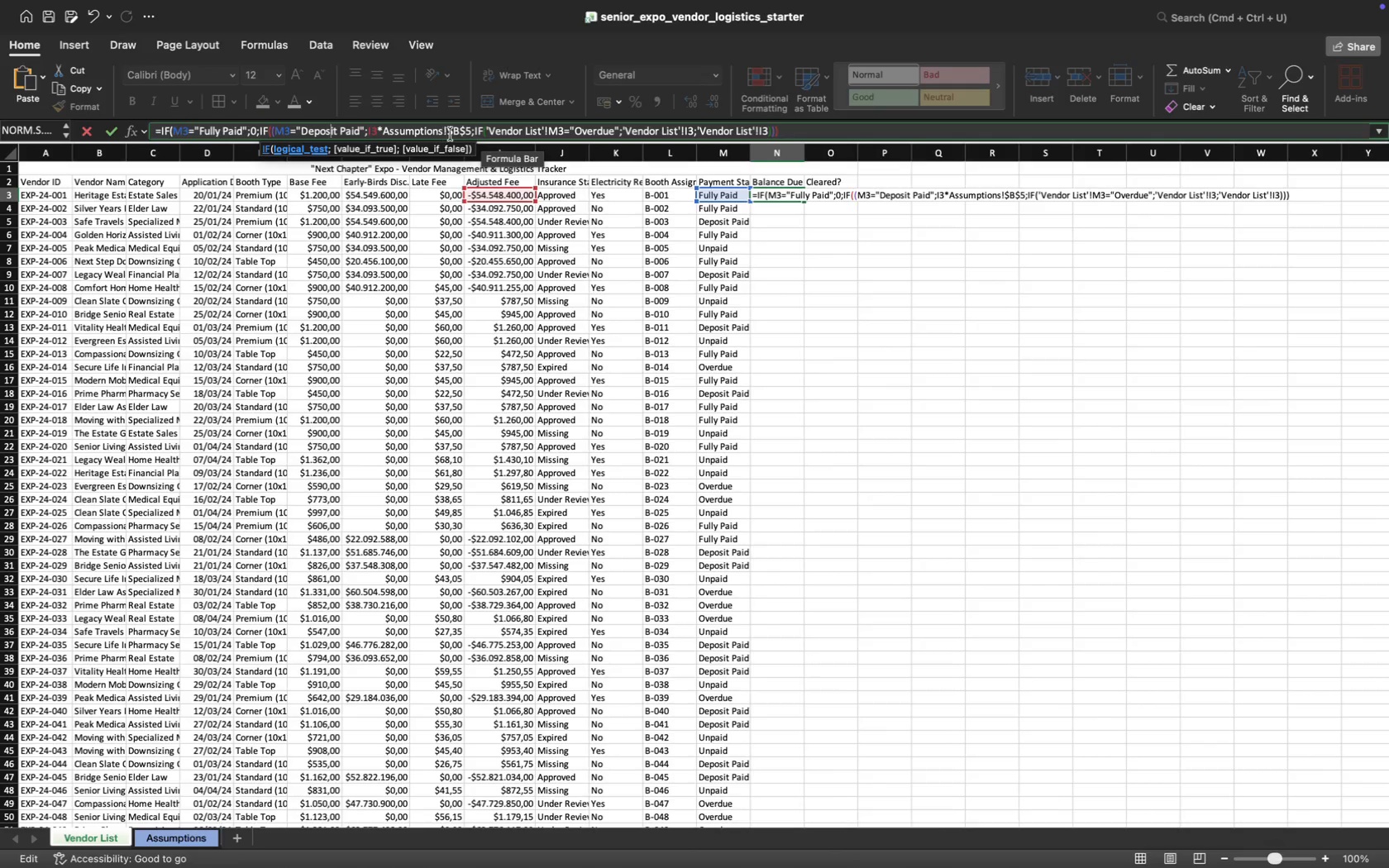 
left_click([451, 133])
 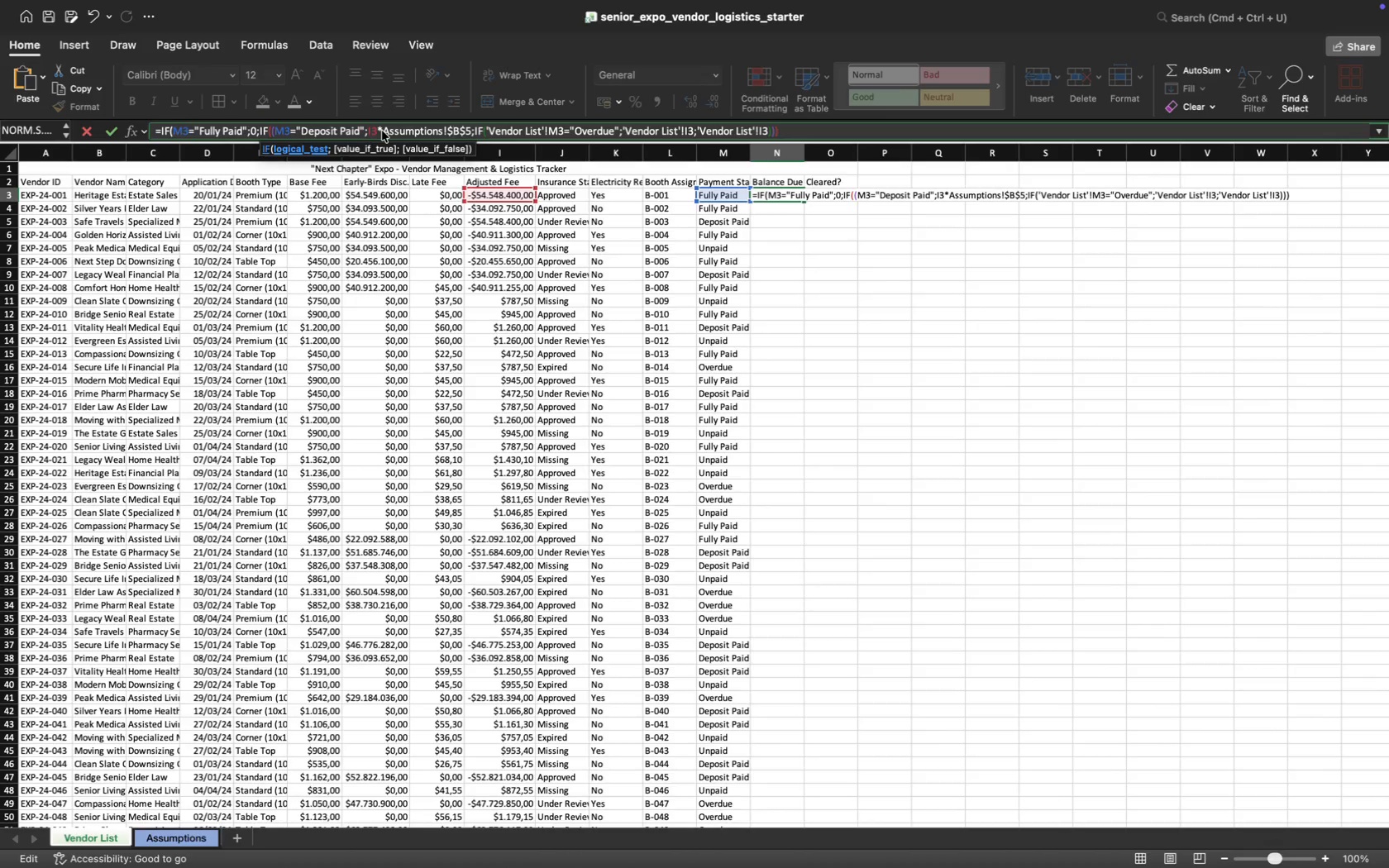 
left_click([383, 131])
 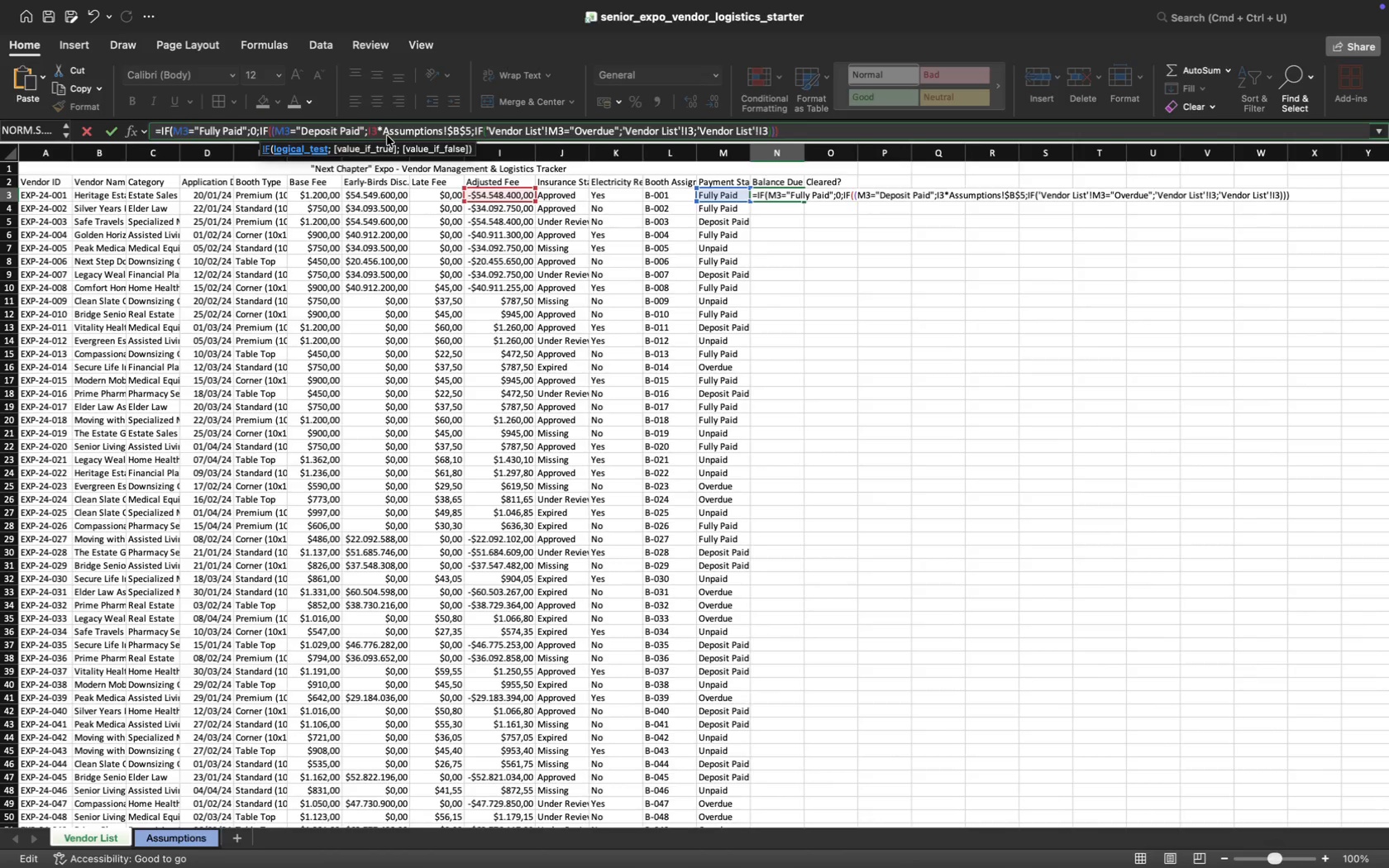 
key(Quote)
 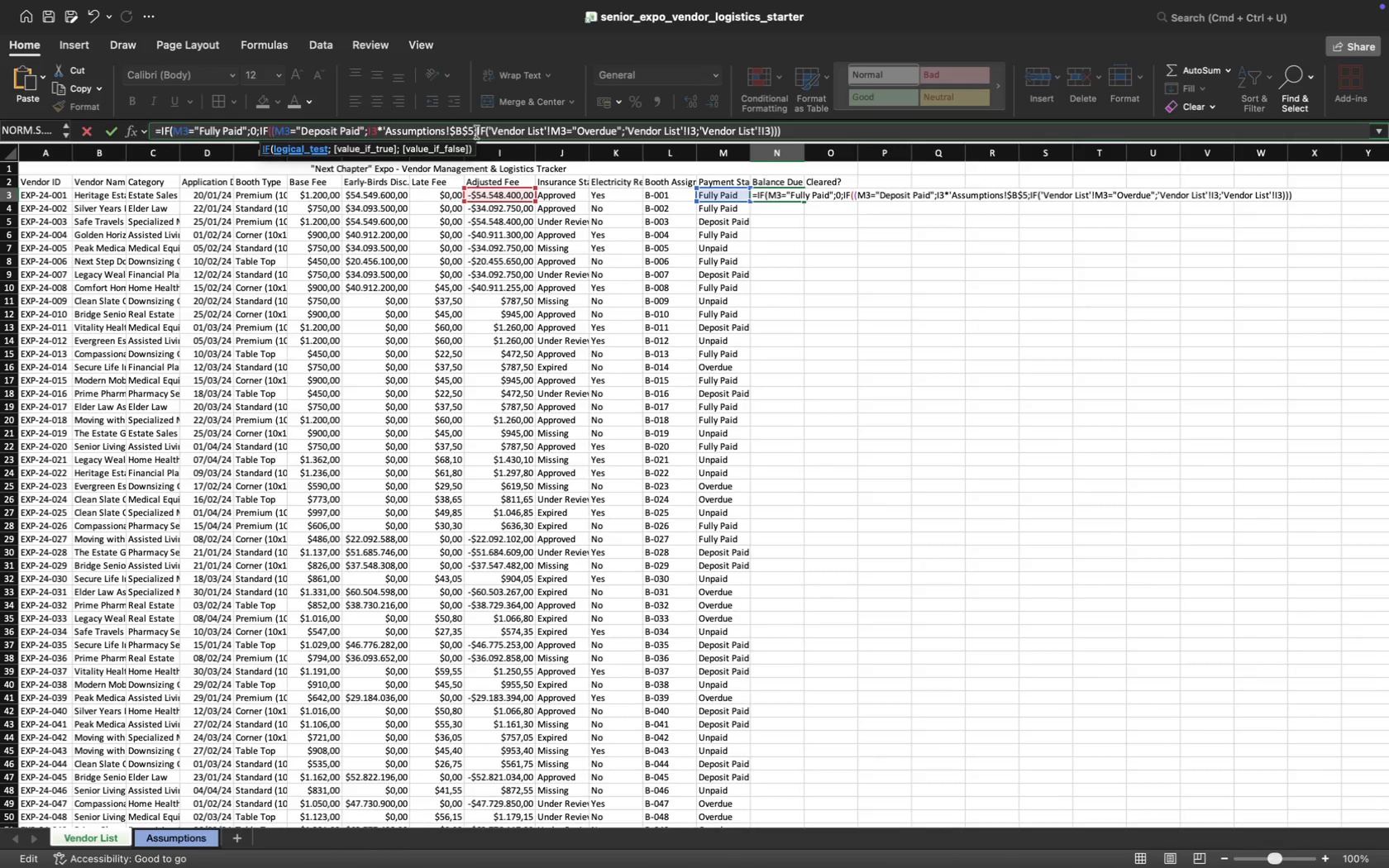 
left_click([474, 132])
 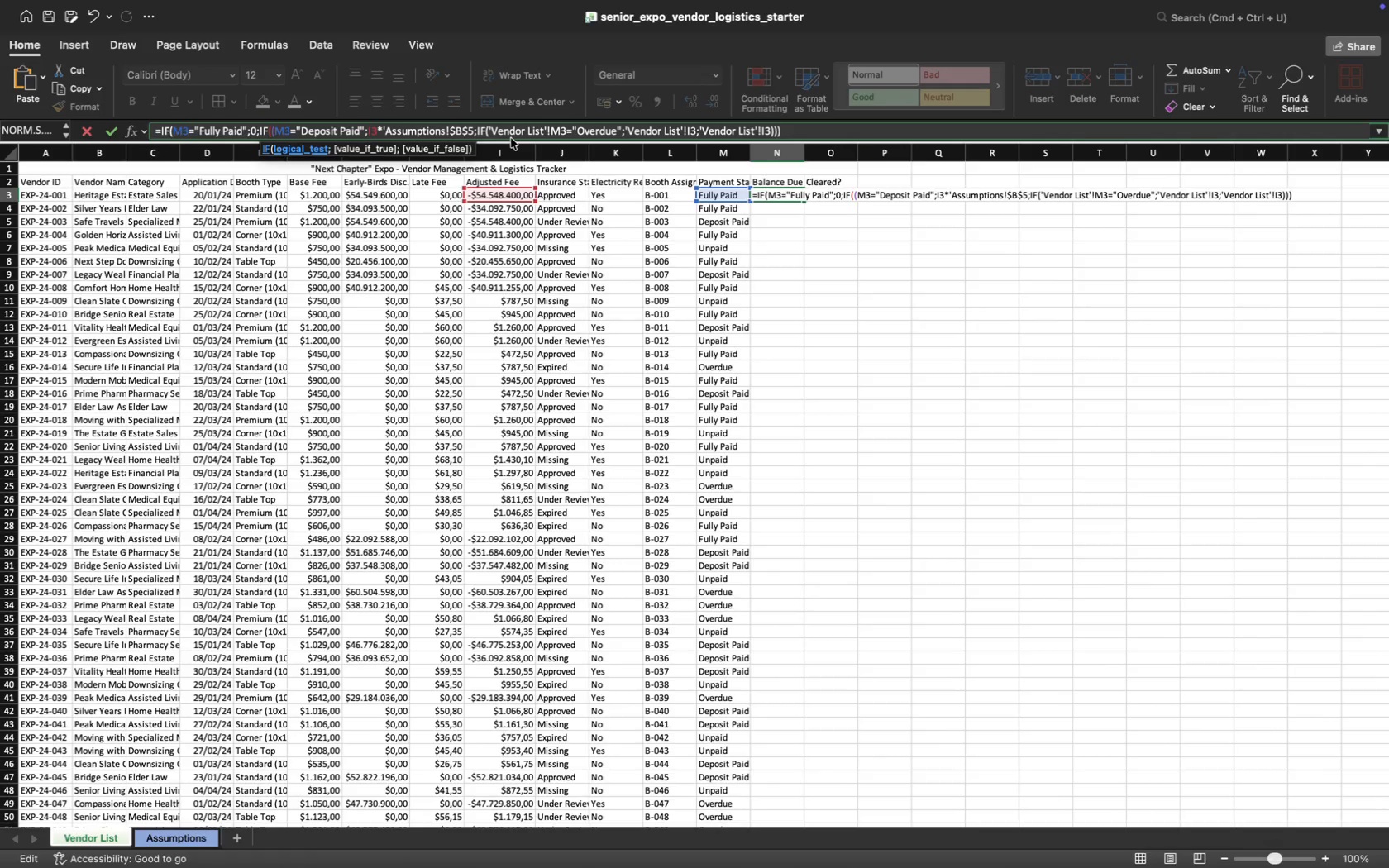 
wait(5.42)
 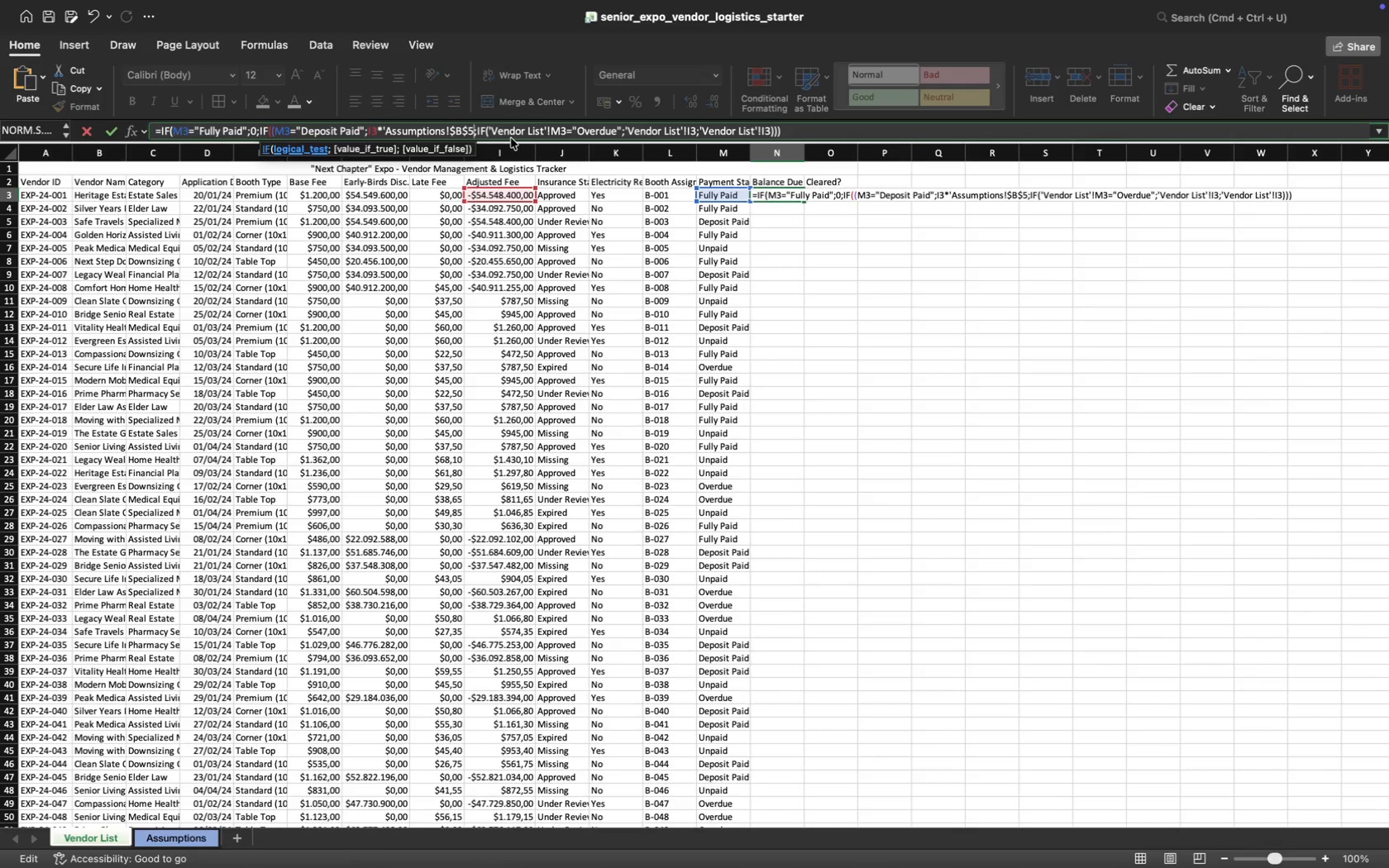 
key(Quote)
 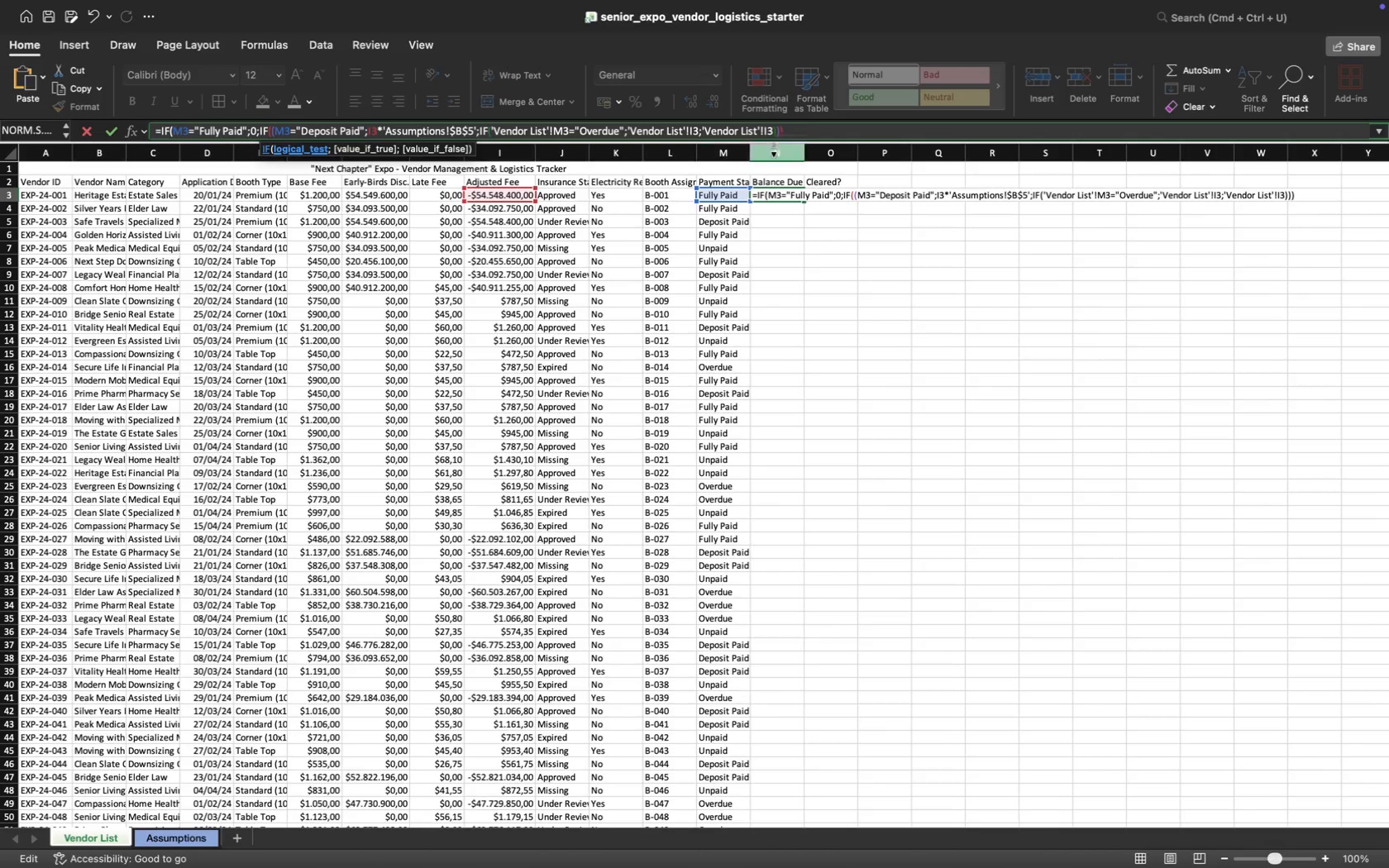 
key(Enter)
 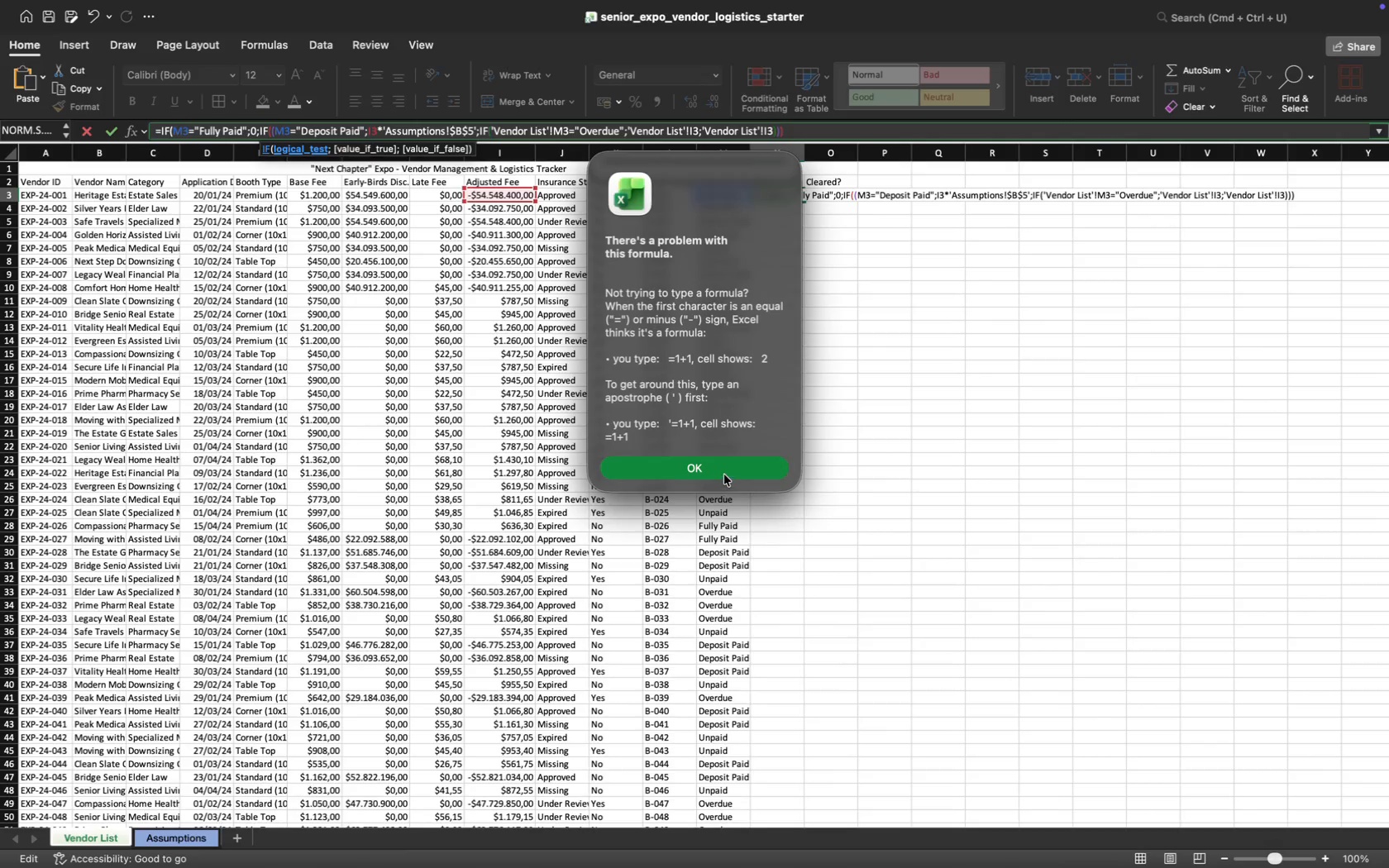 
left_click([724, 475])
 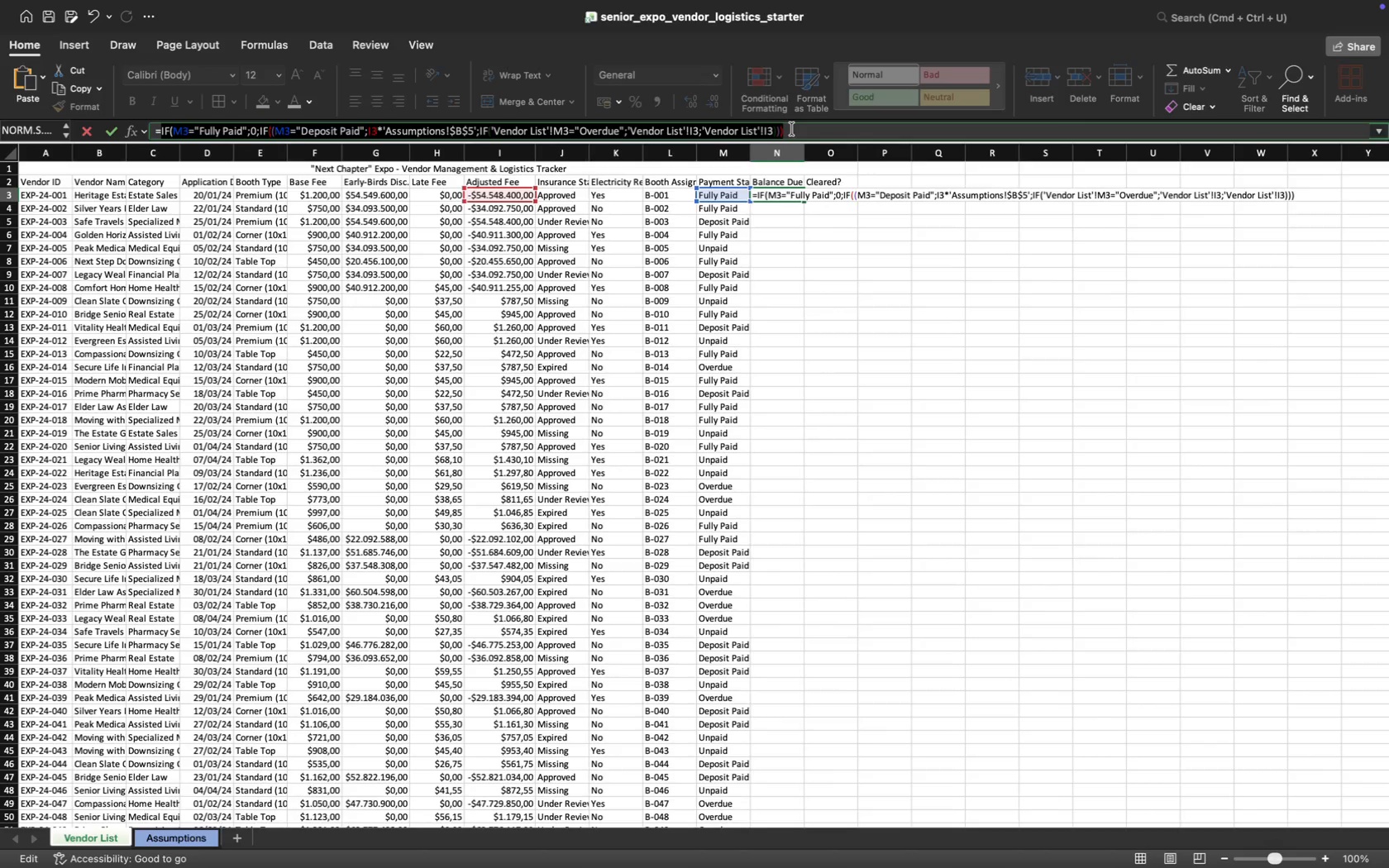 
left_click([791, 129])
 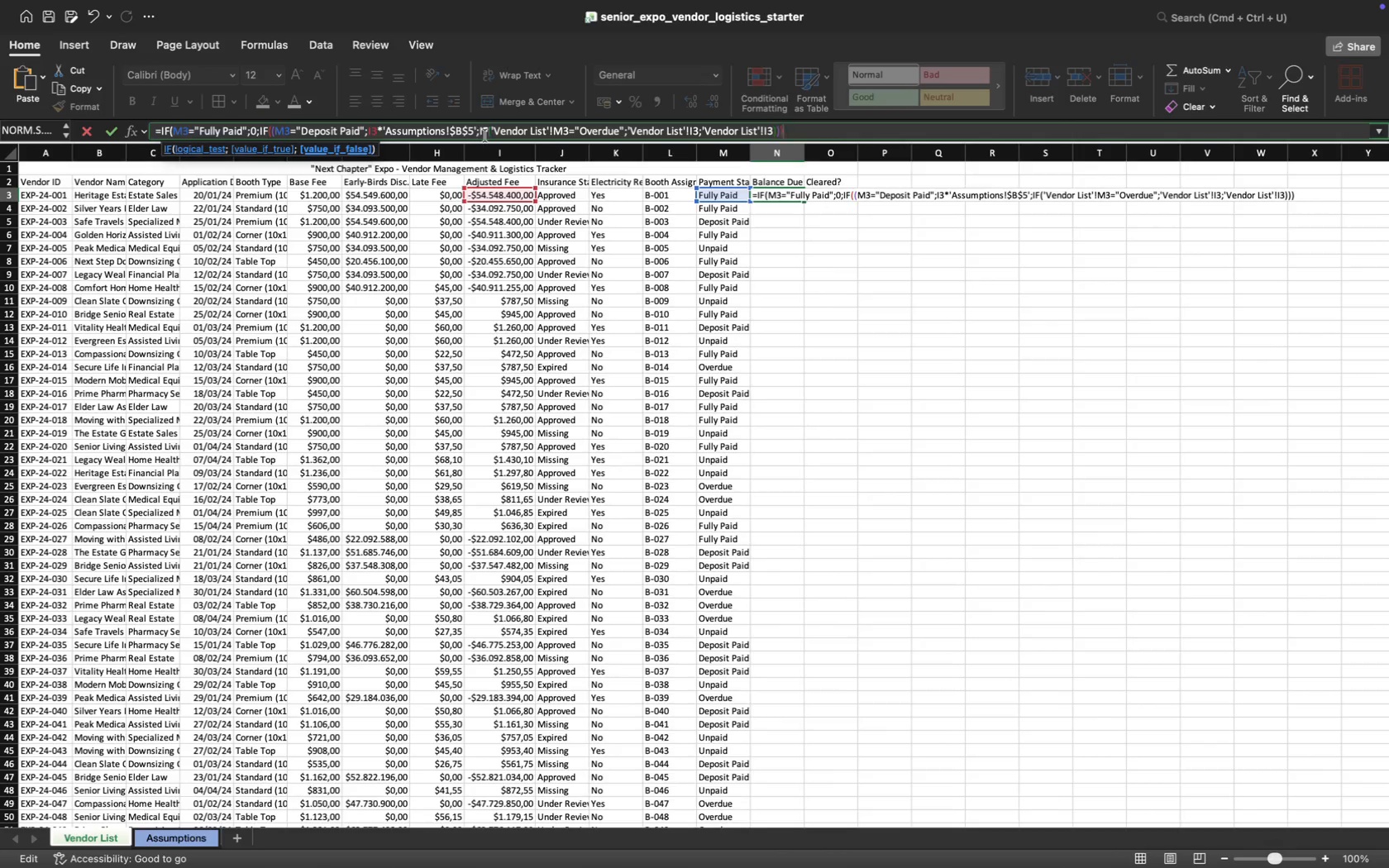 
mouse_move([507, 136])
 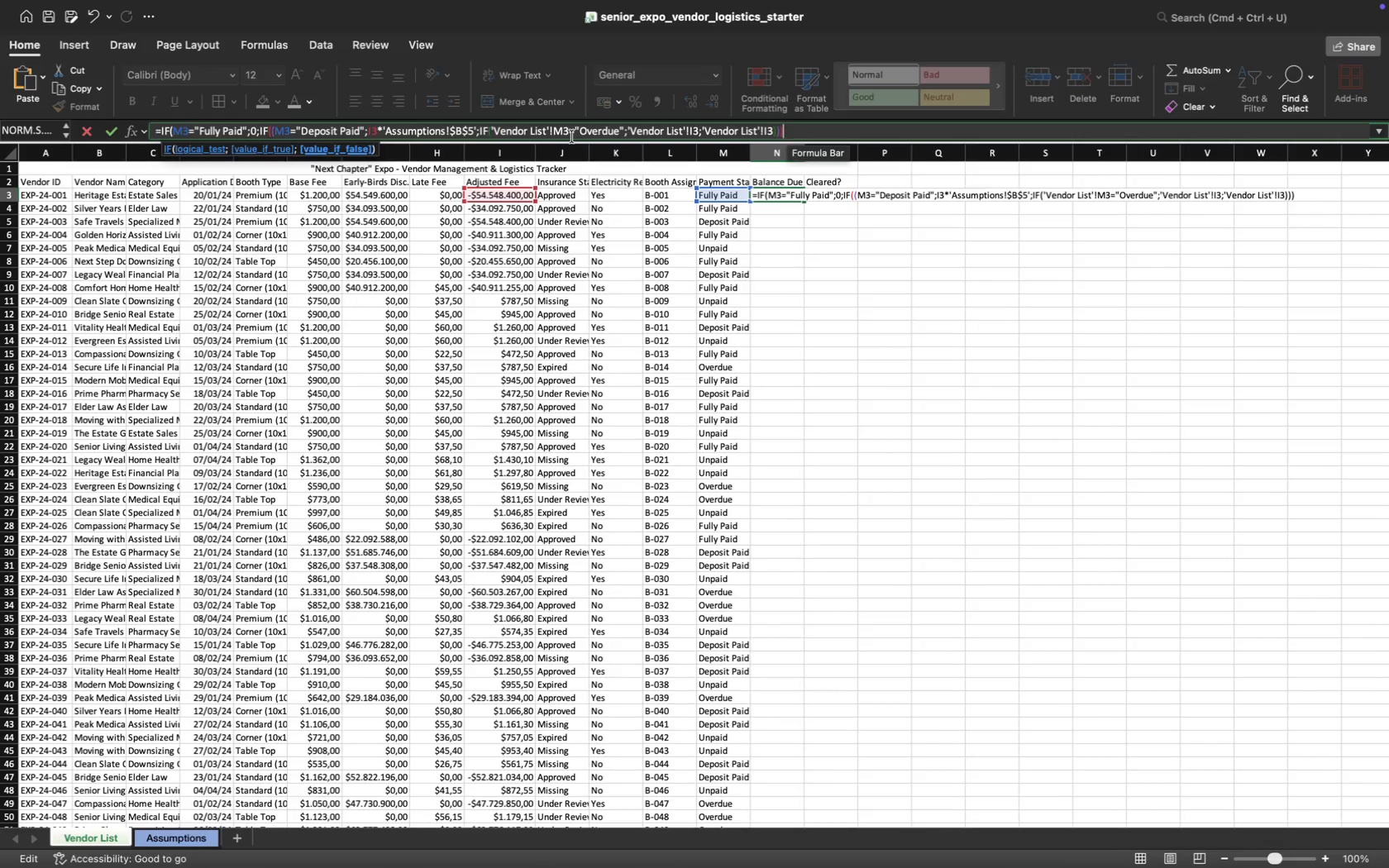 
wait(6.3)
 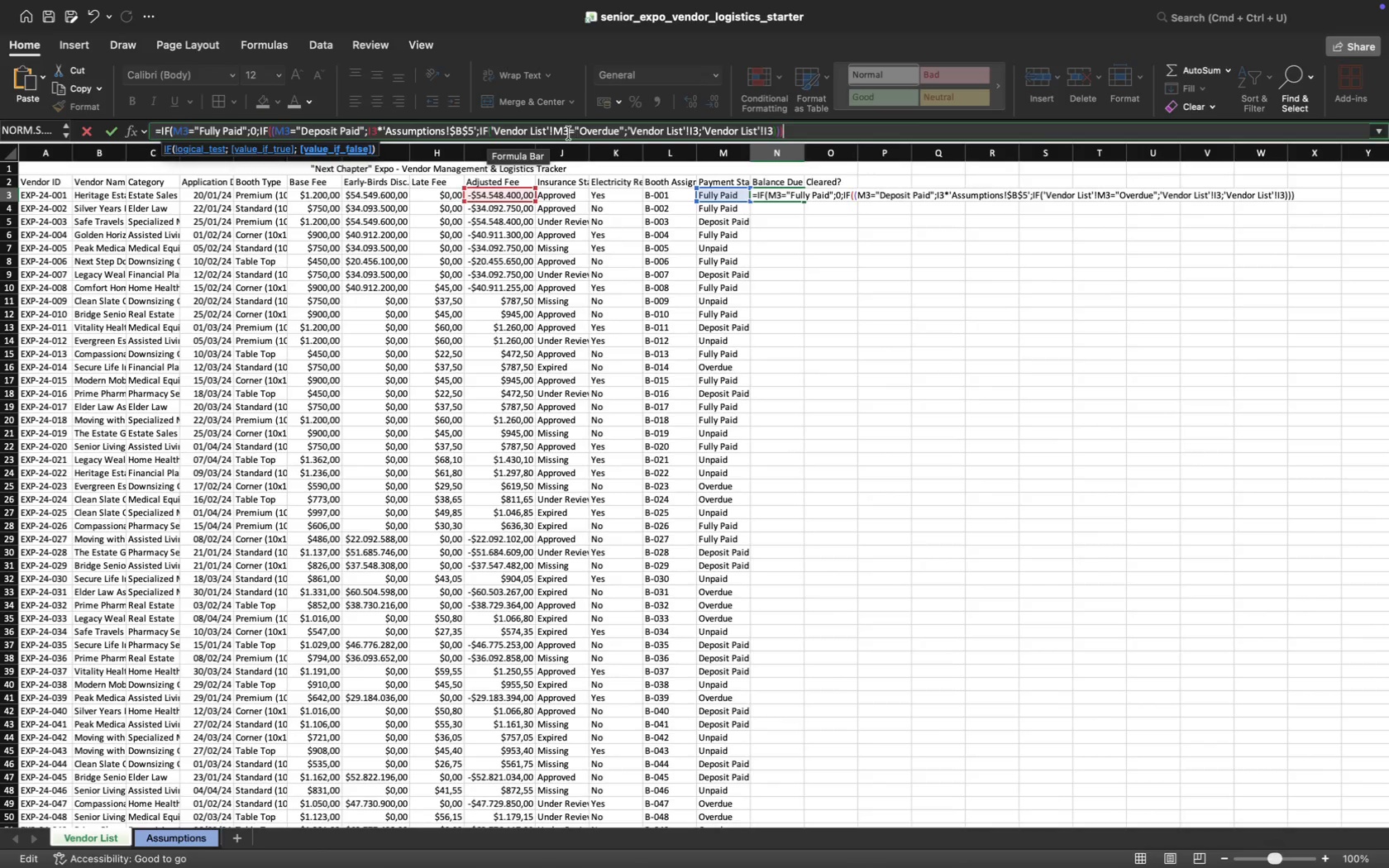 
left_click([554, 134])
 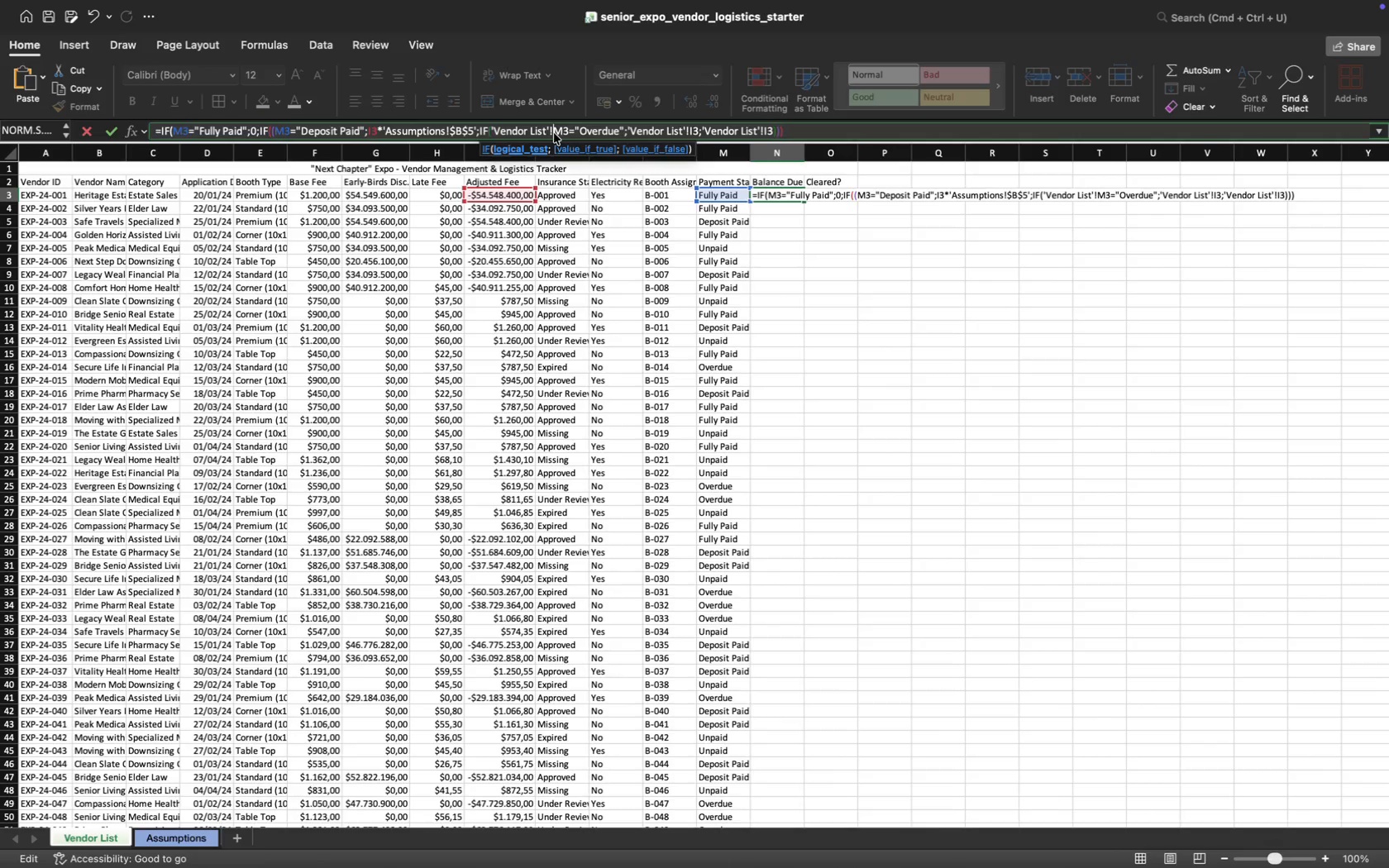 
key(Backspace)
 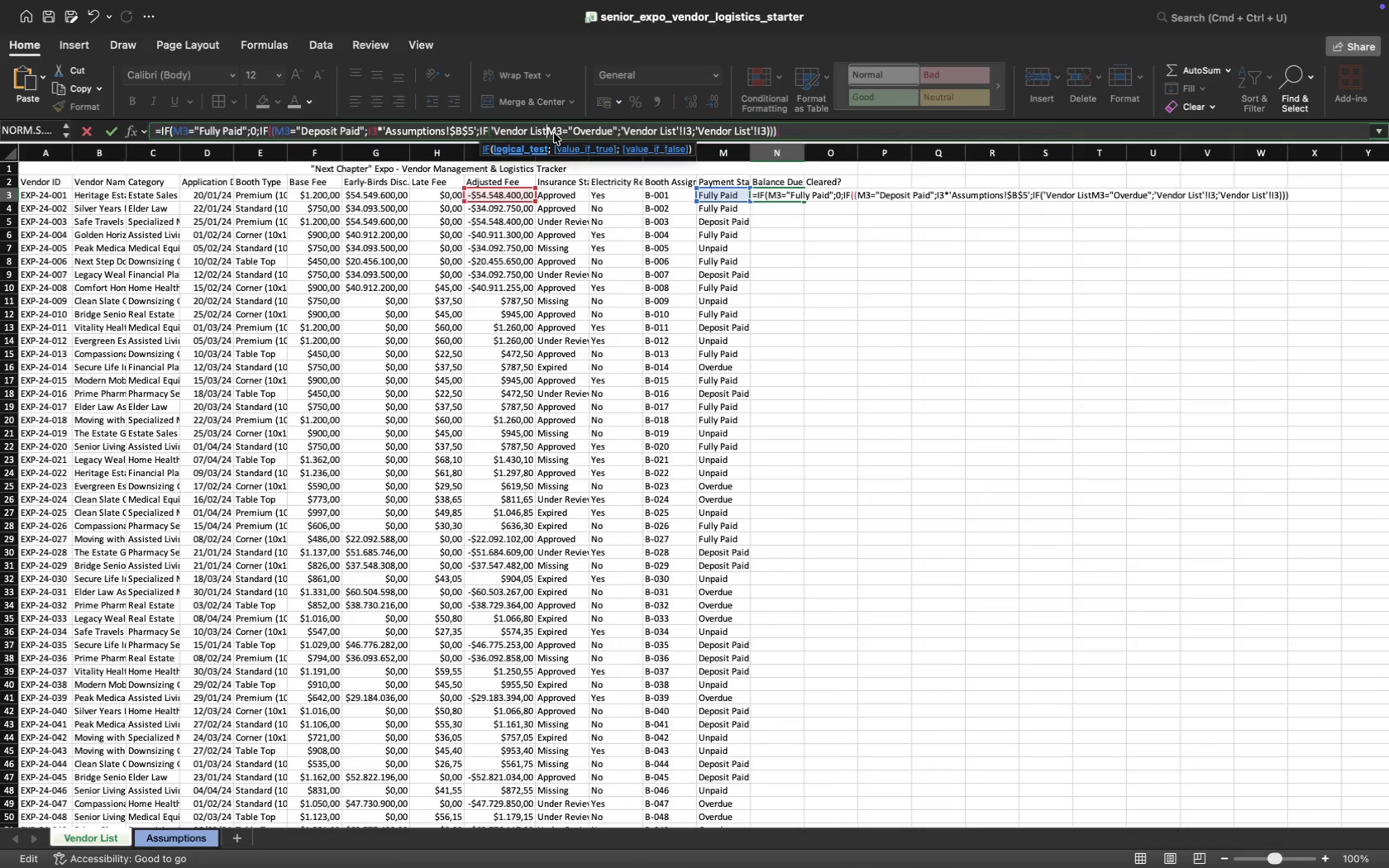 
key(Backspace)
 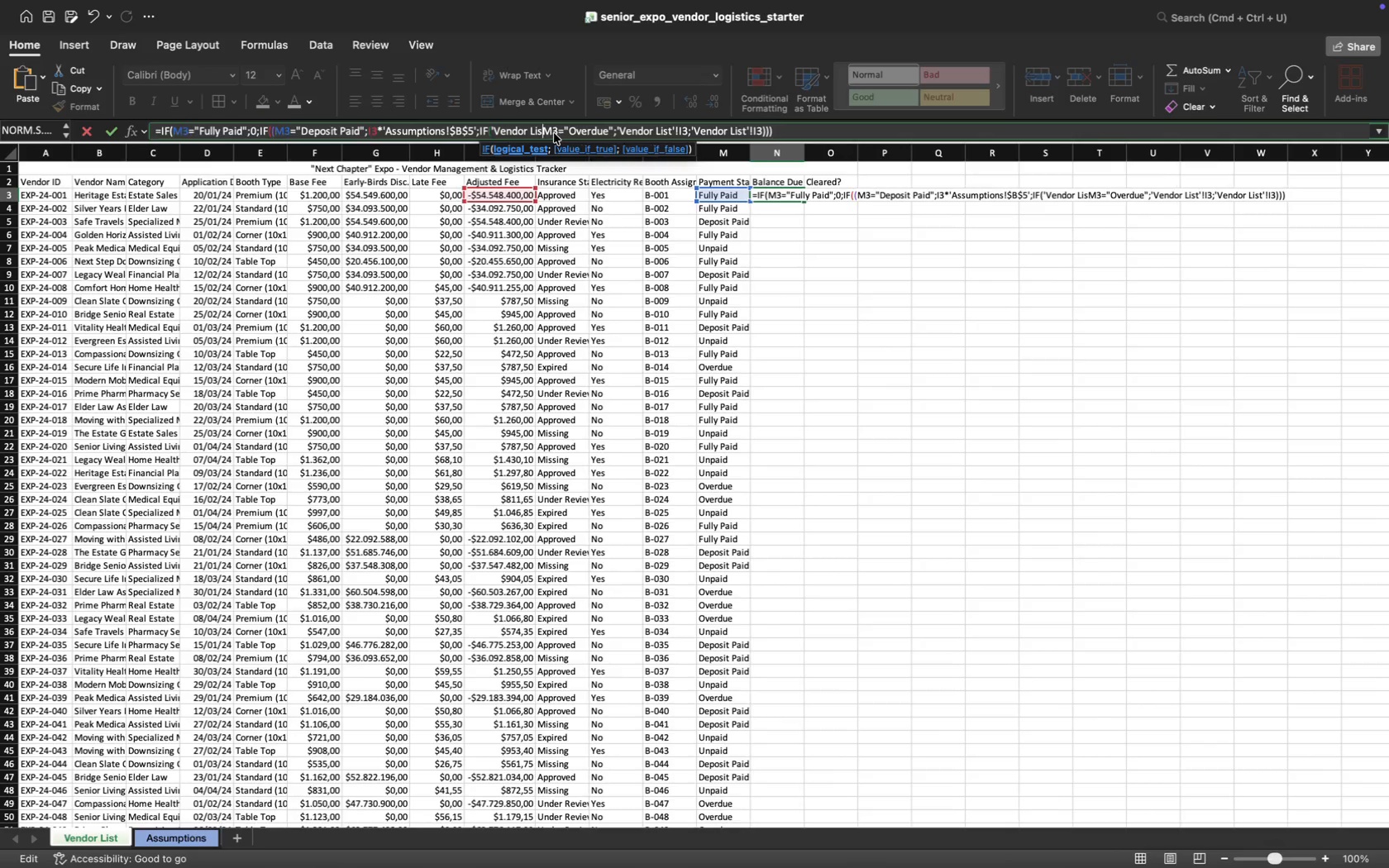 
key(Backspace)
 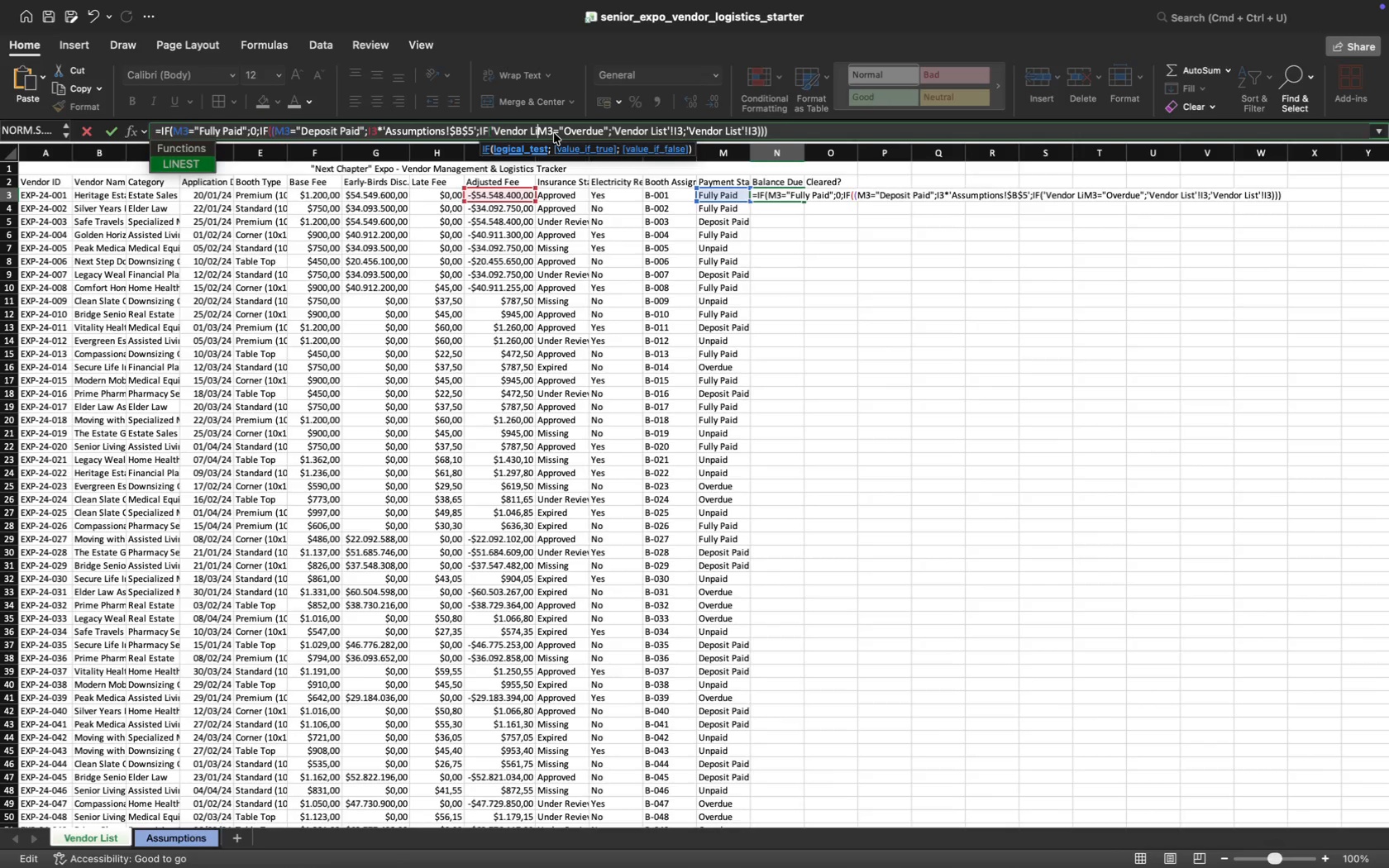 
key(Backspace)
 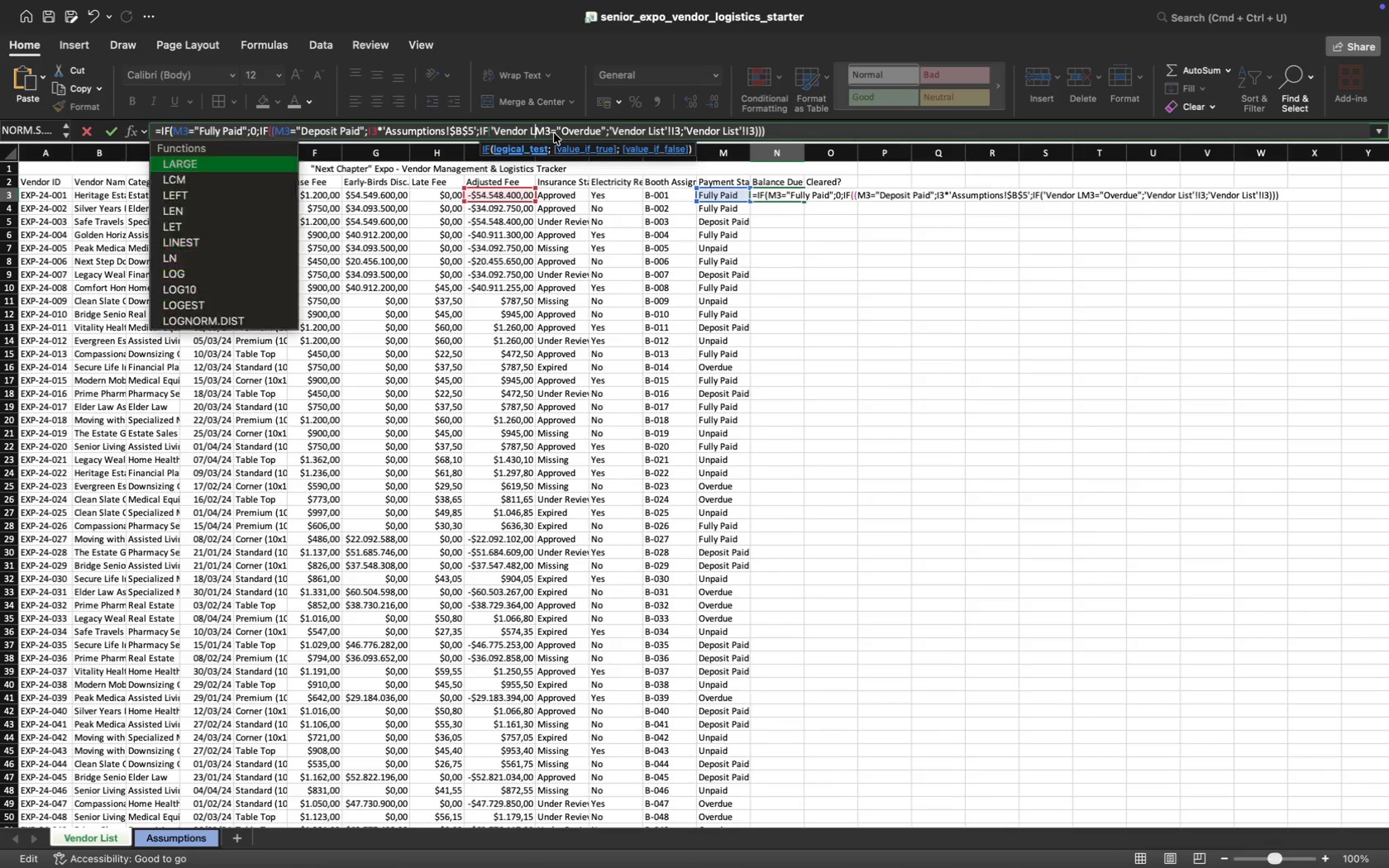 
key(Backspace)
 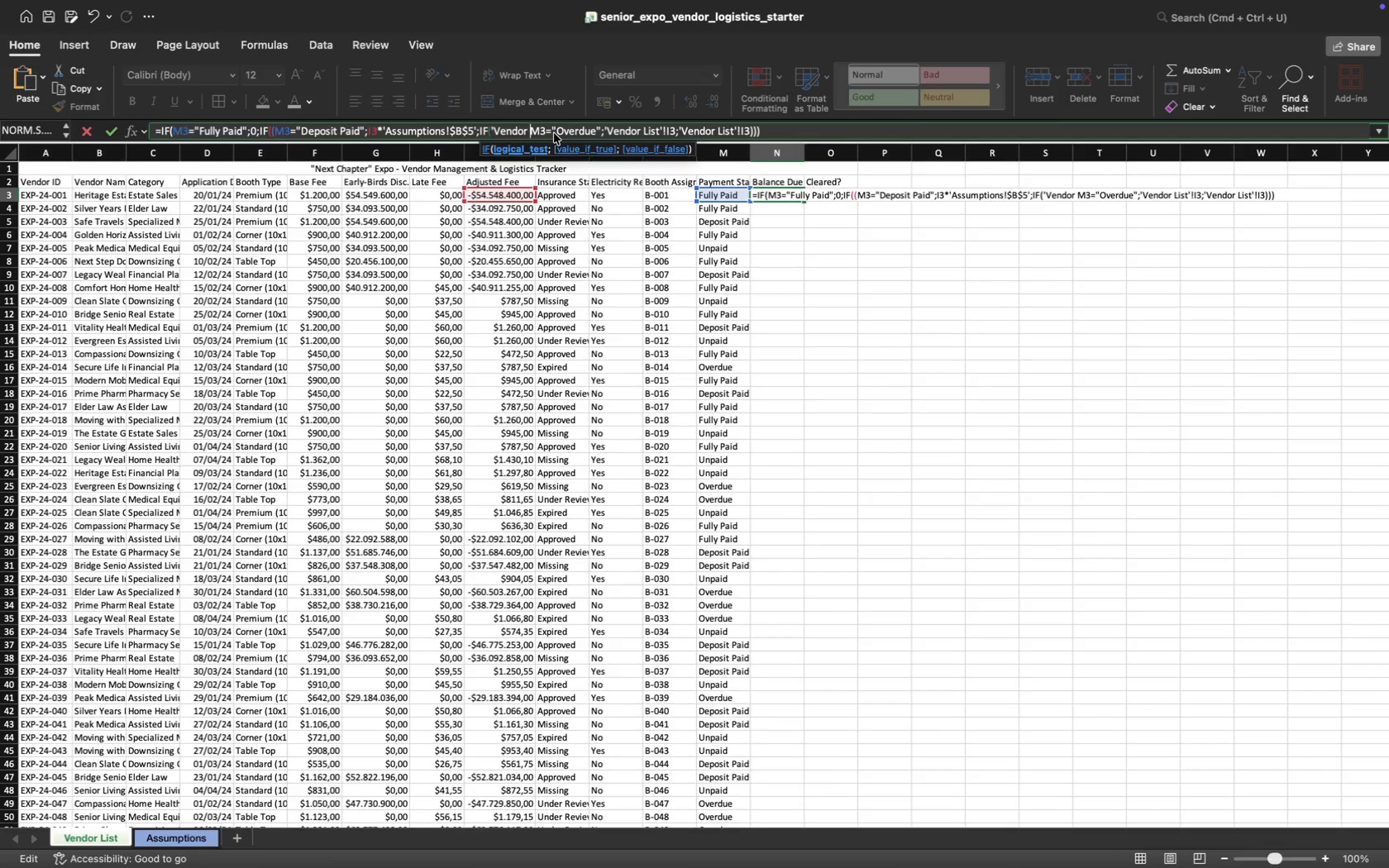 
key(Backspace)
 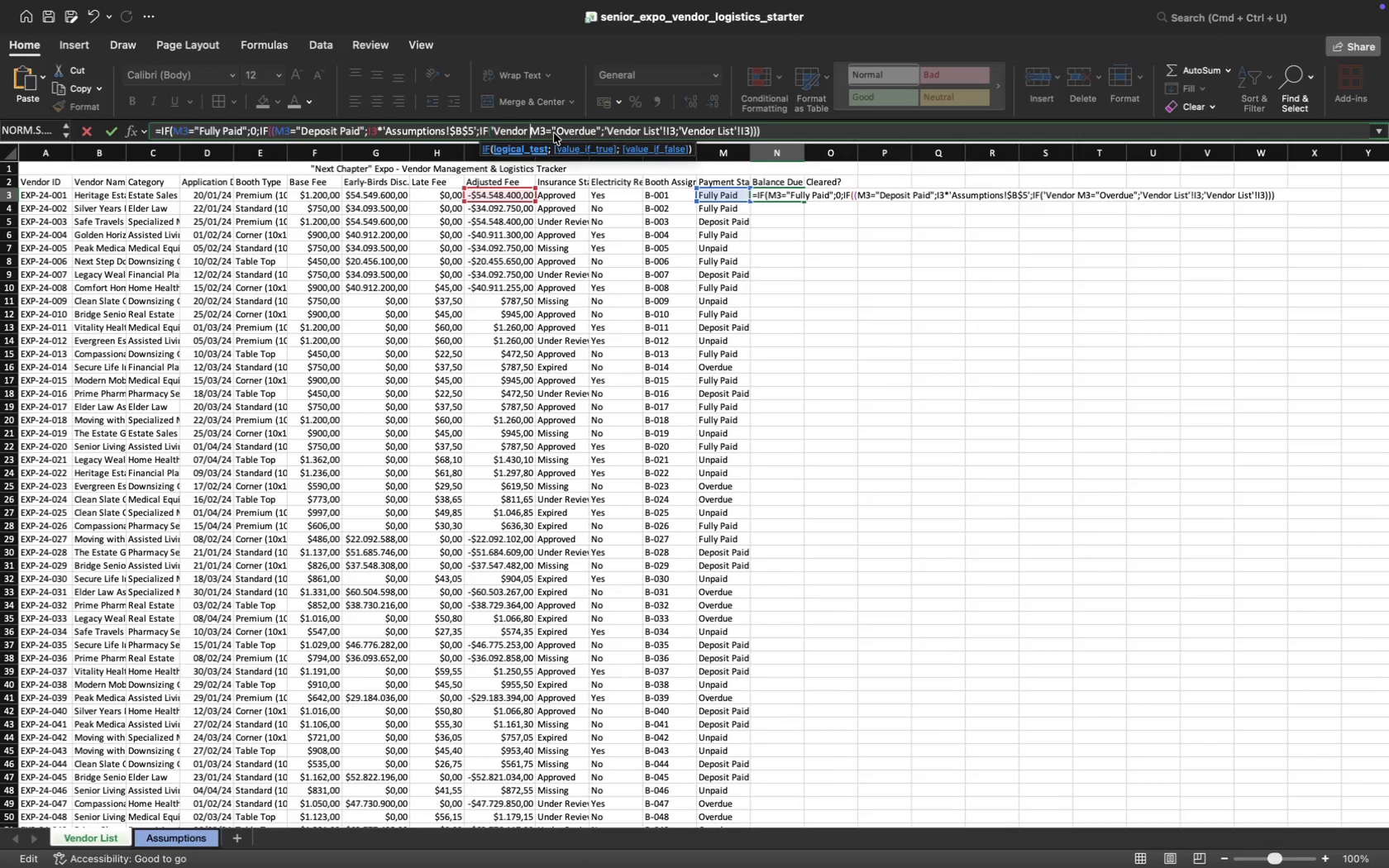 
key(Backspace)
 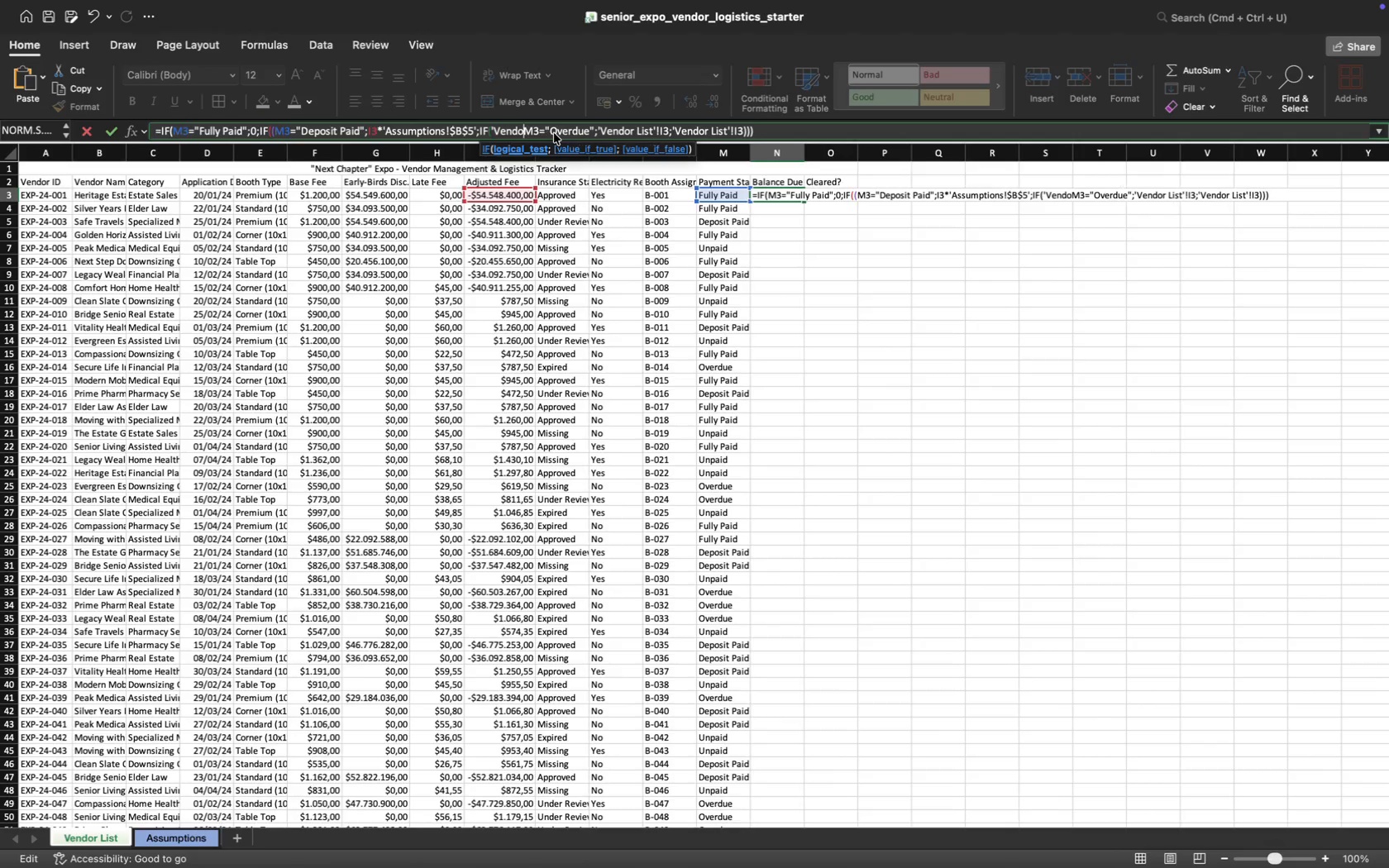 
key(Backspace)
 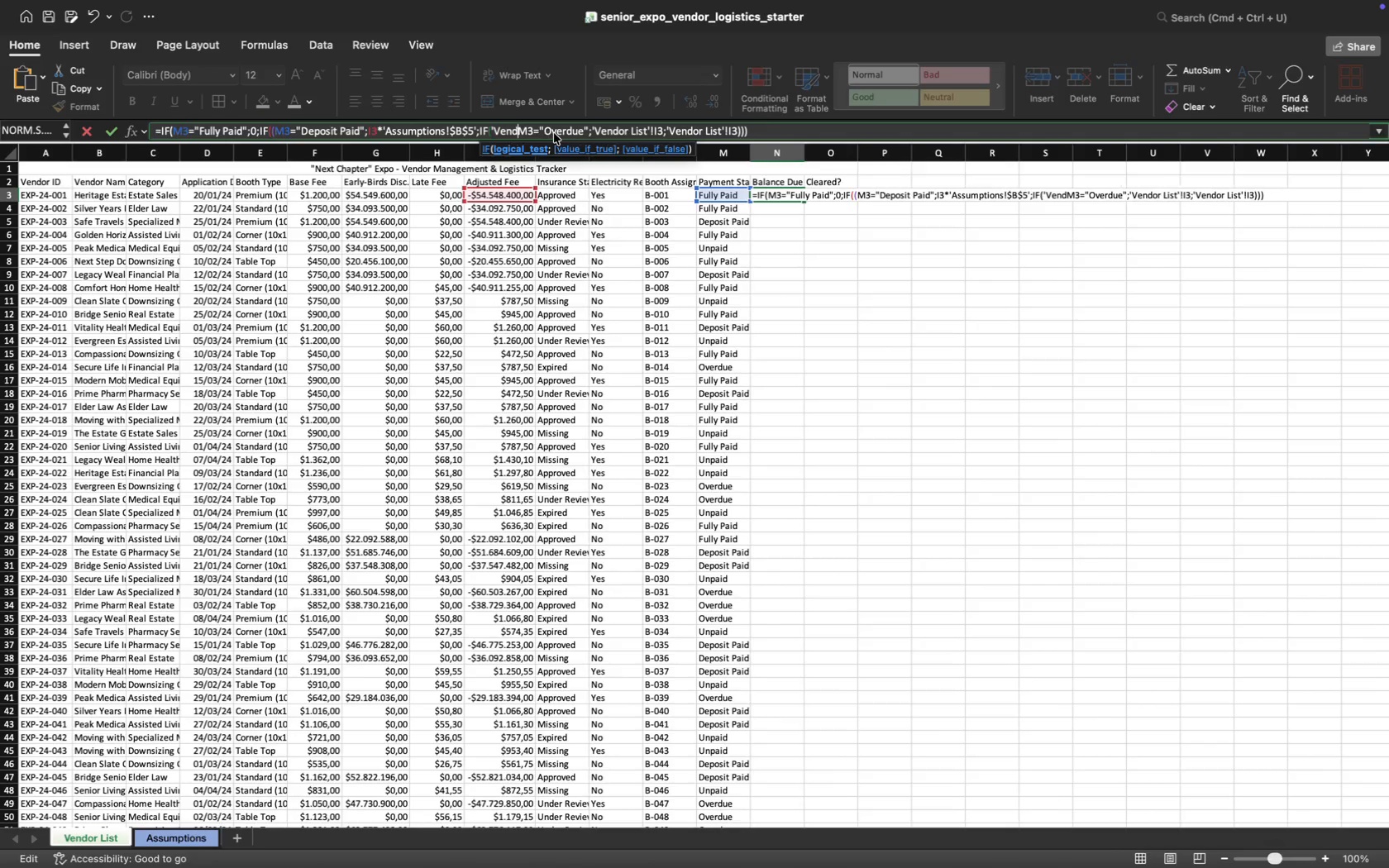 
key(Backspace)
 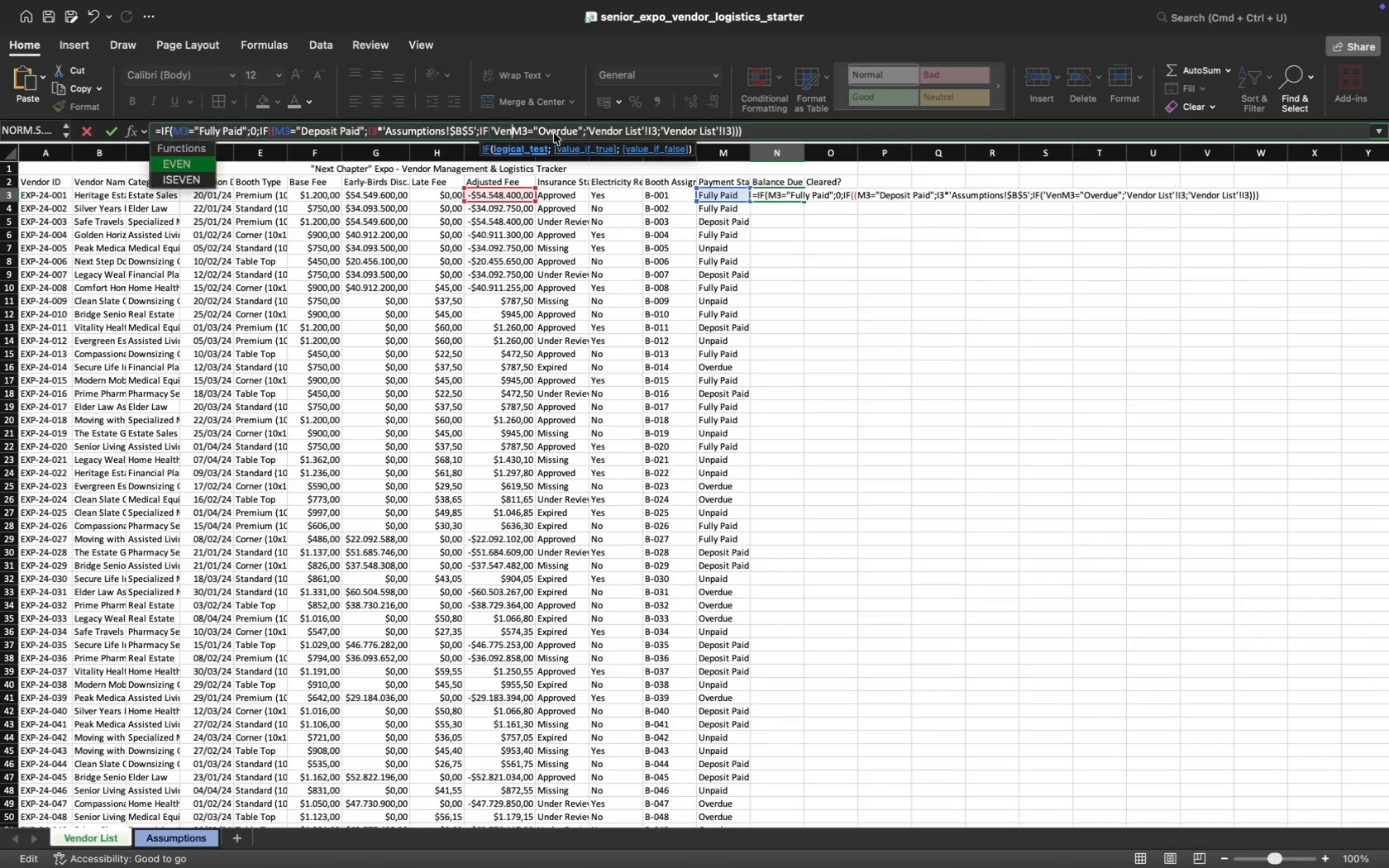 
key(Backspace)
 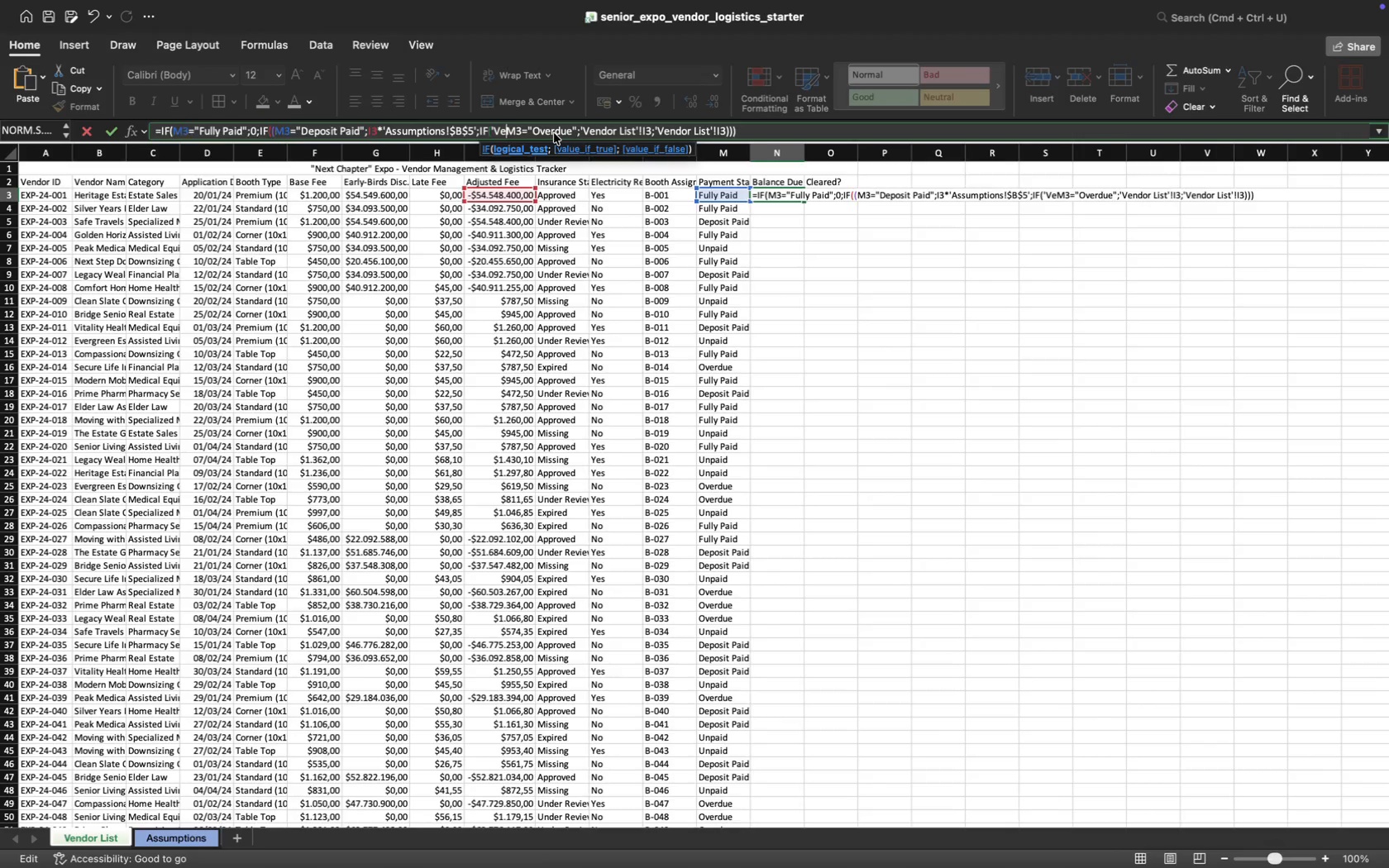 
key(Backspace)
 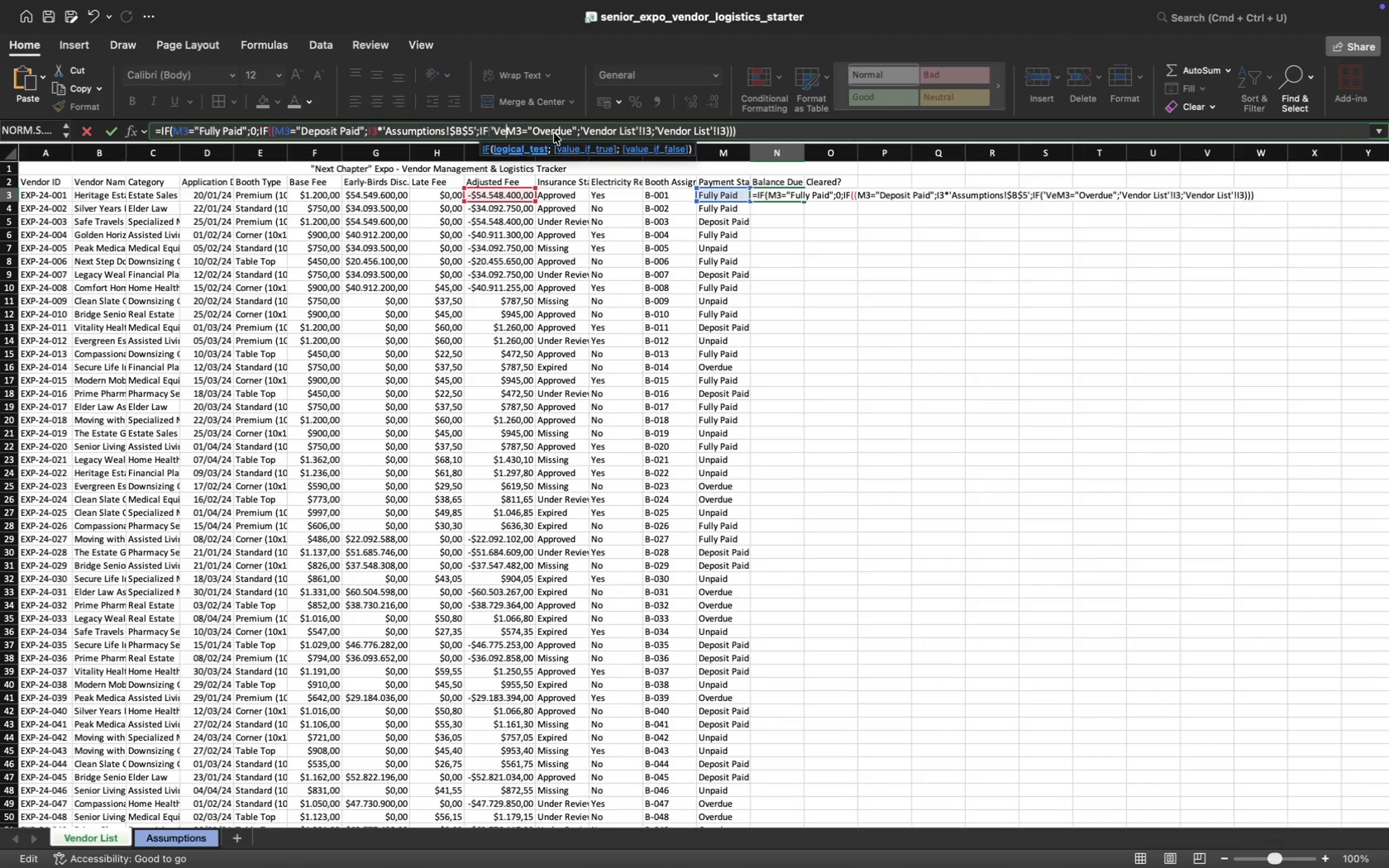 
key(Backspace)
 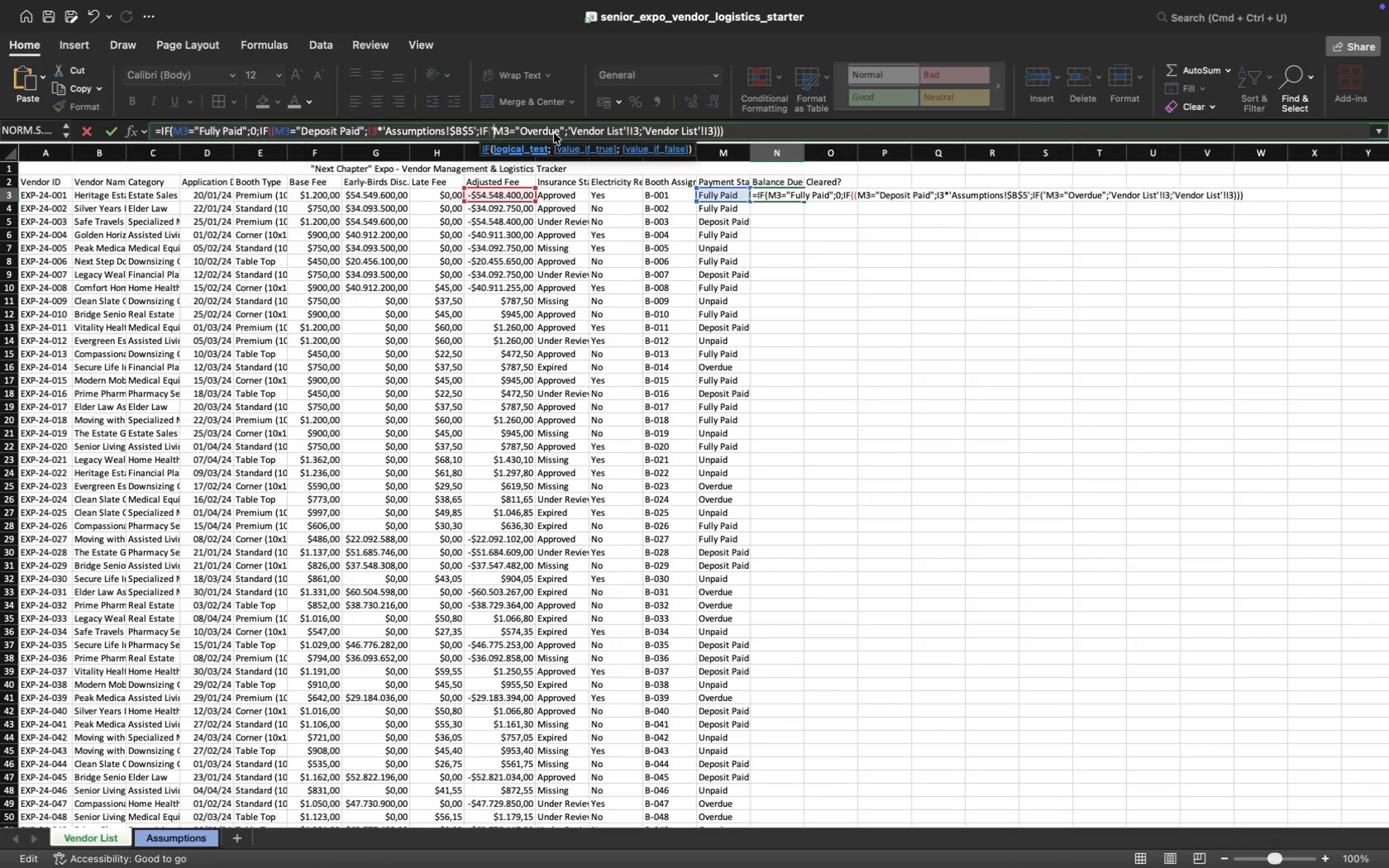 
key(Backspace)
 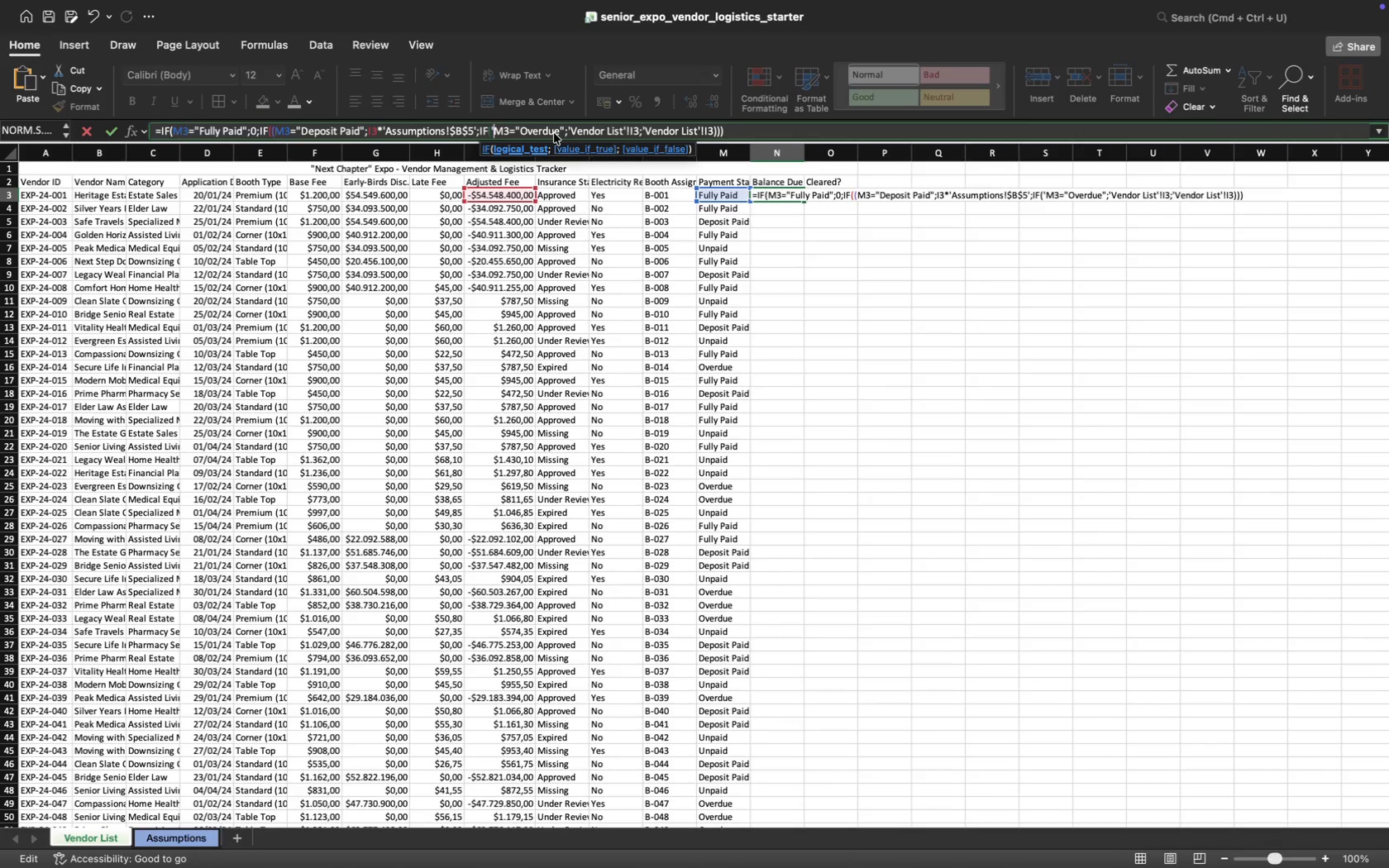 
key(Backspace)
 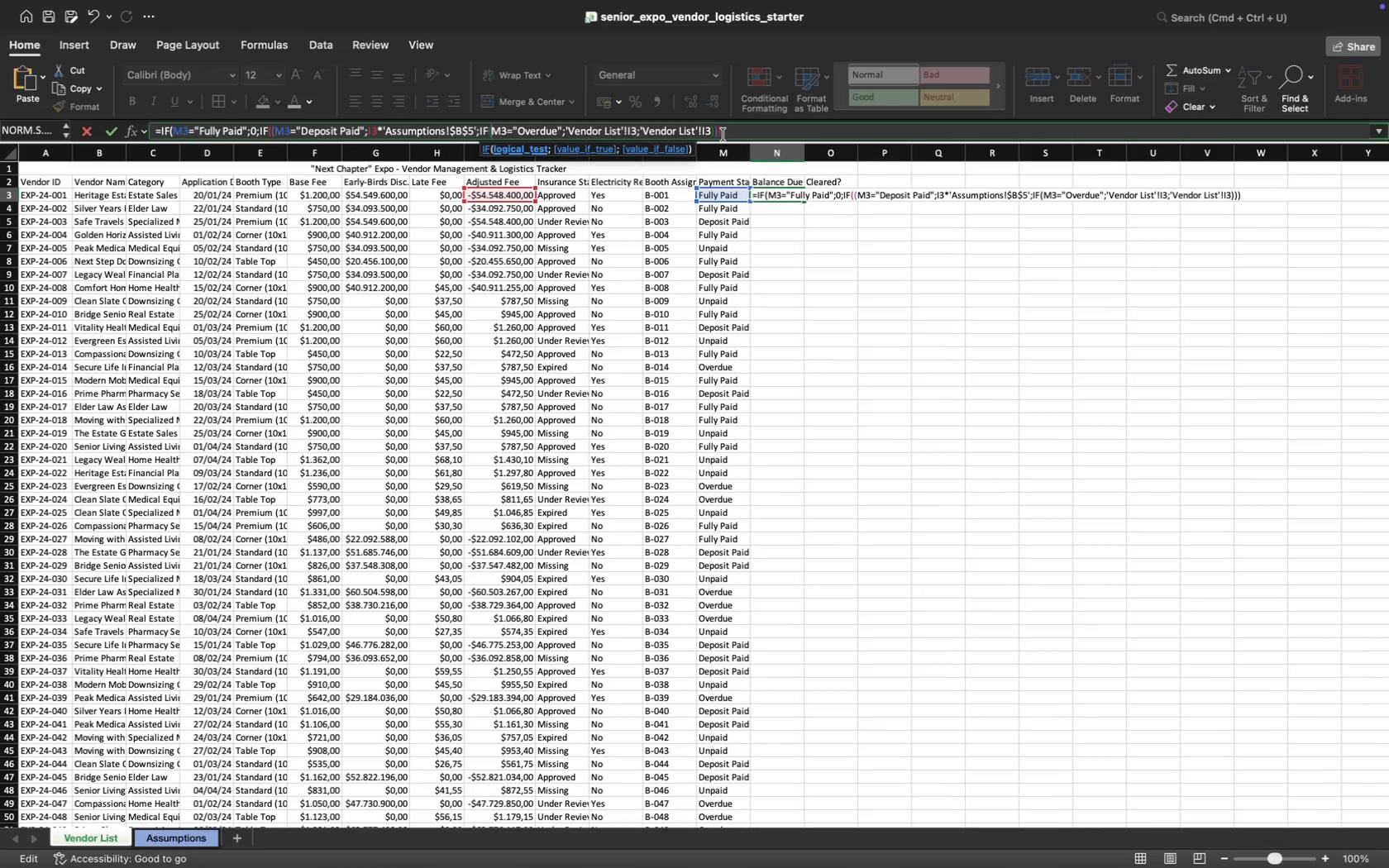 
left_click_drag(start_coordinate=[728, 135], to_coordinate=[142, 133])
 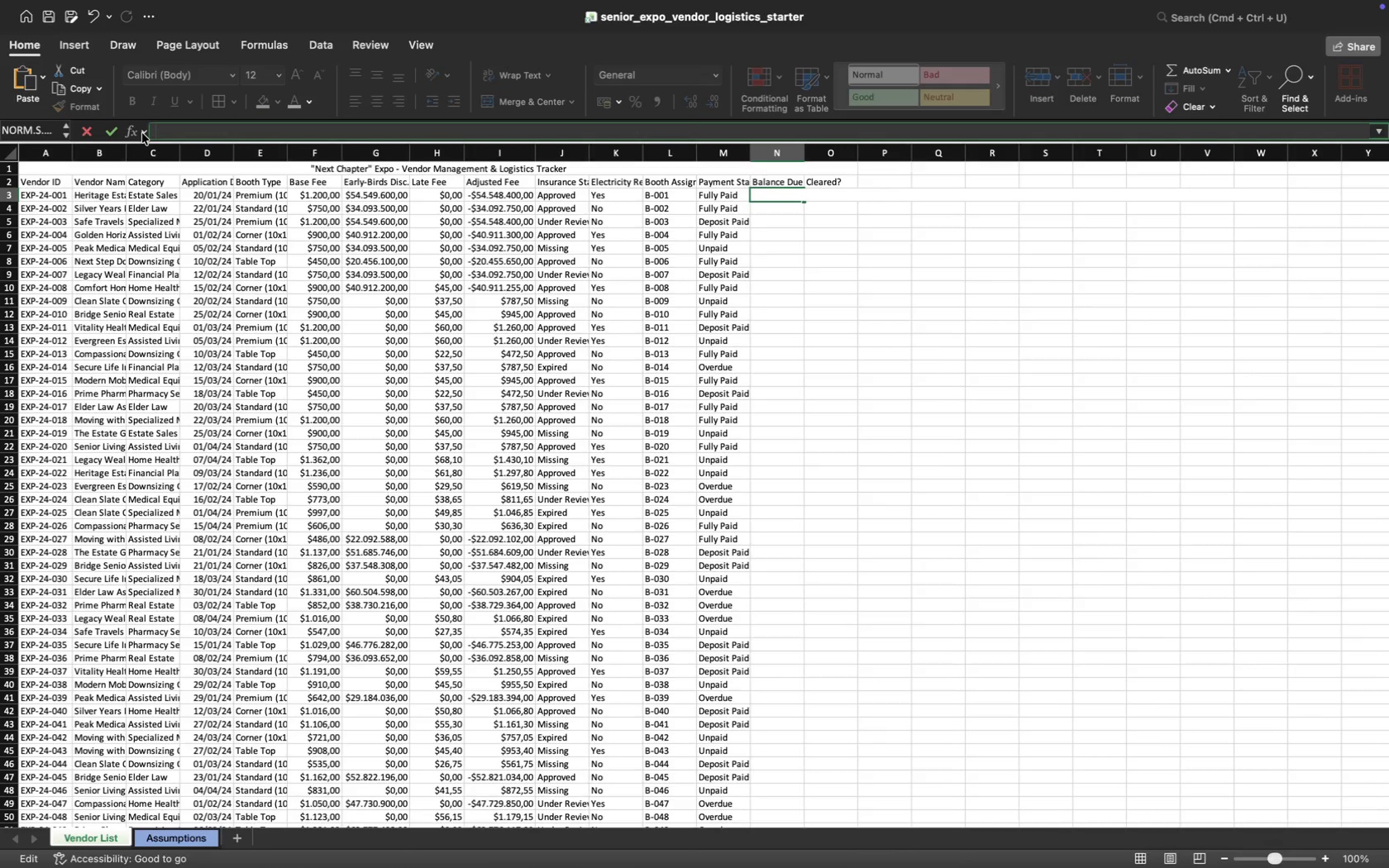 
key(Backspace)
 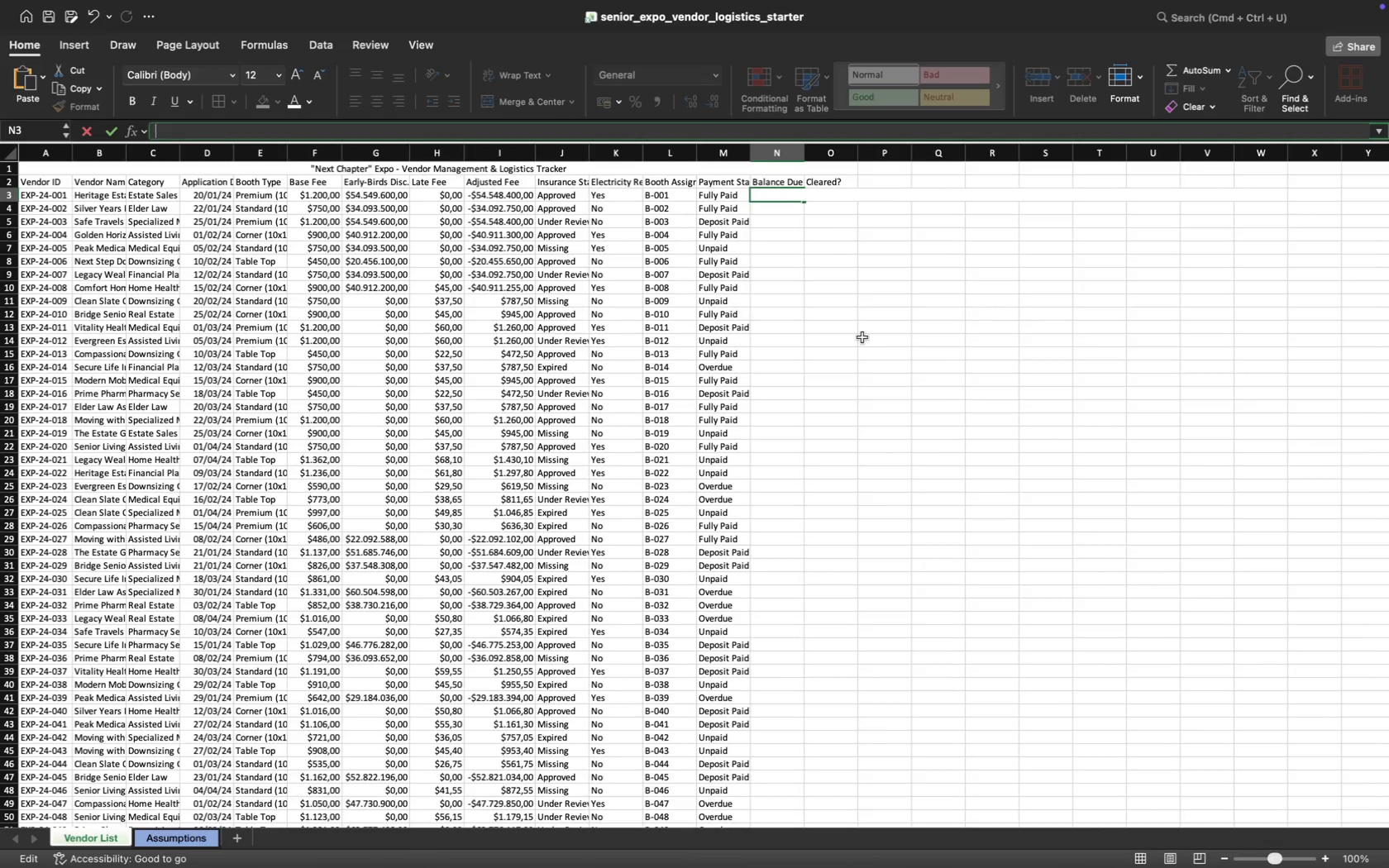 
left_click([867, 337])
 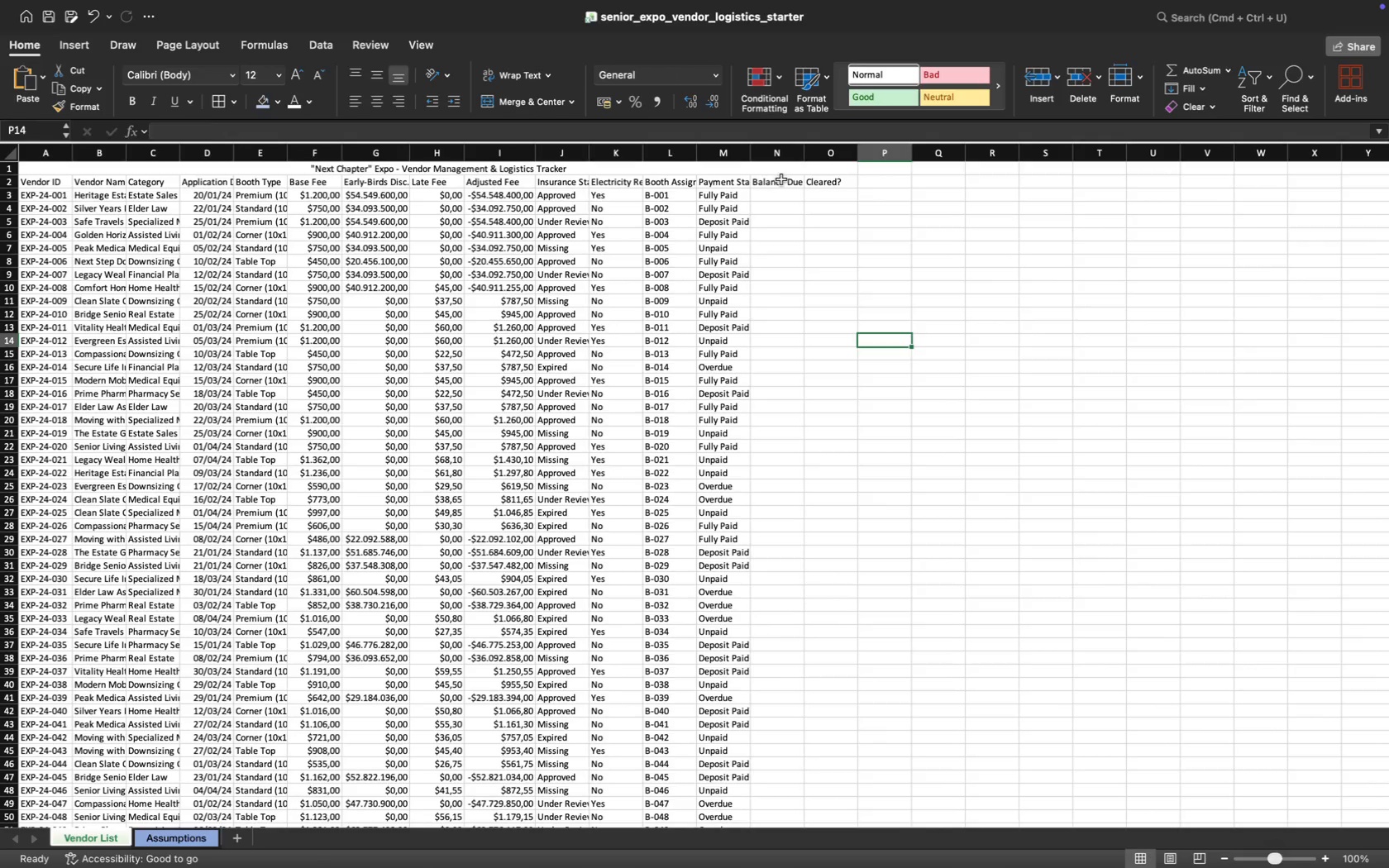 
left_click([781, 179])
 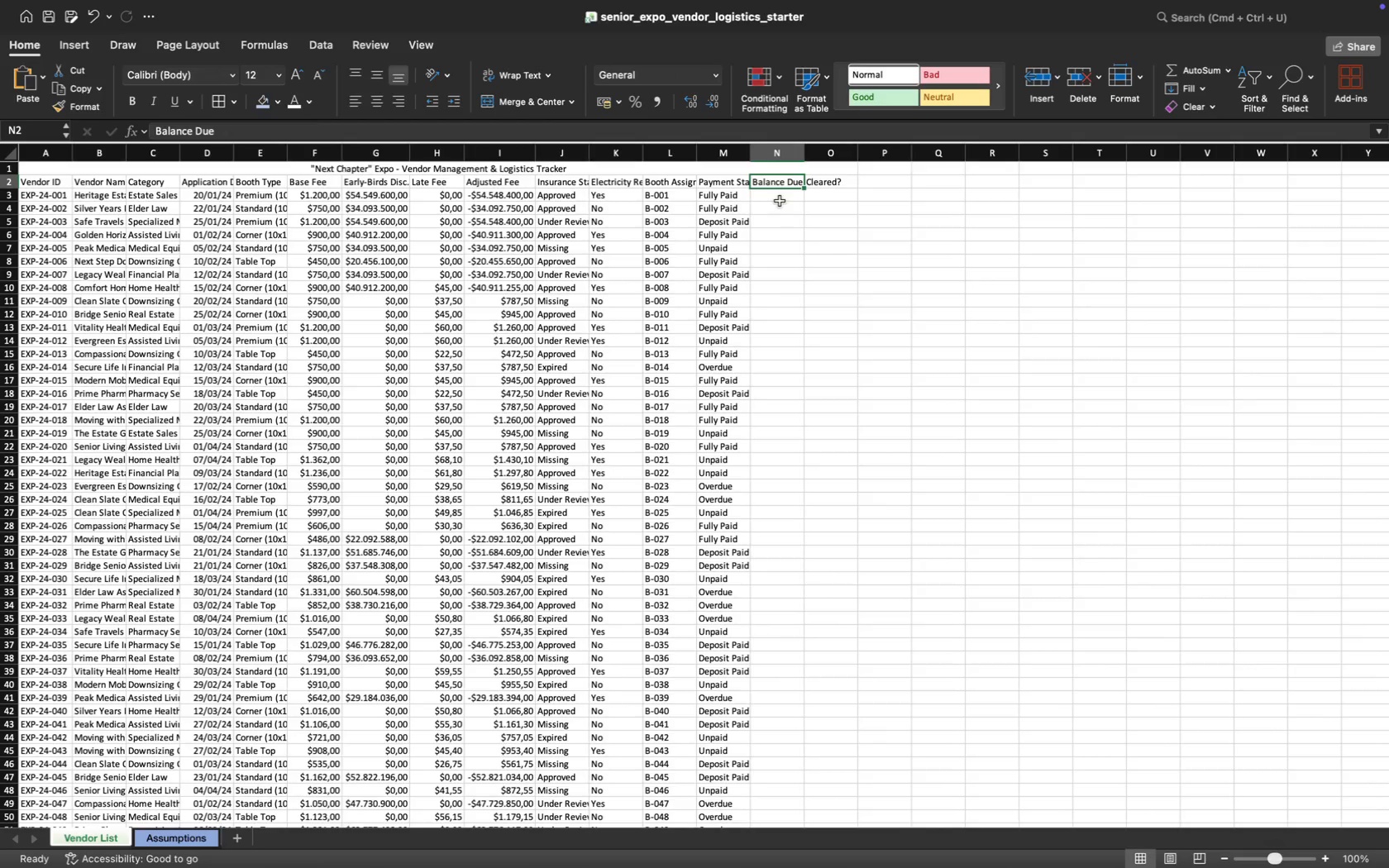 
left_click([779, 190])
 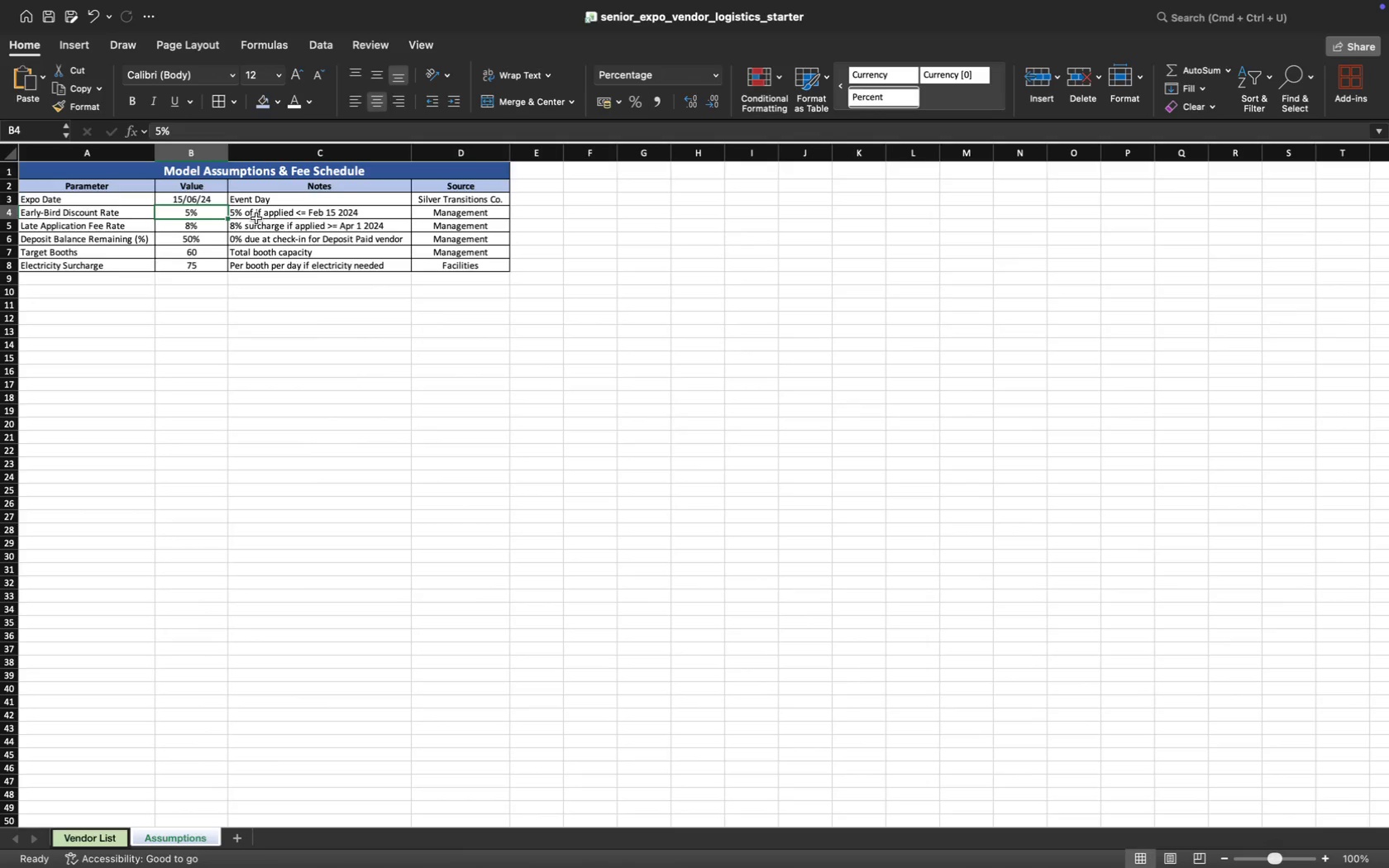 
wait(18.82)
 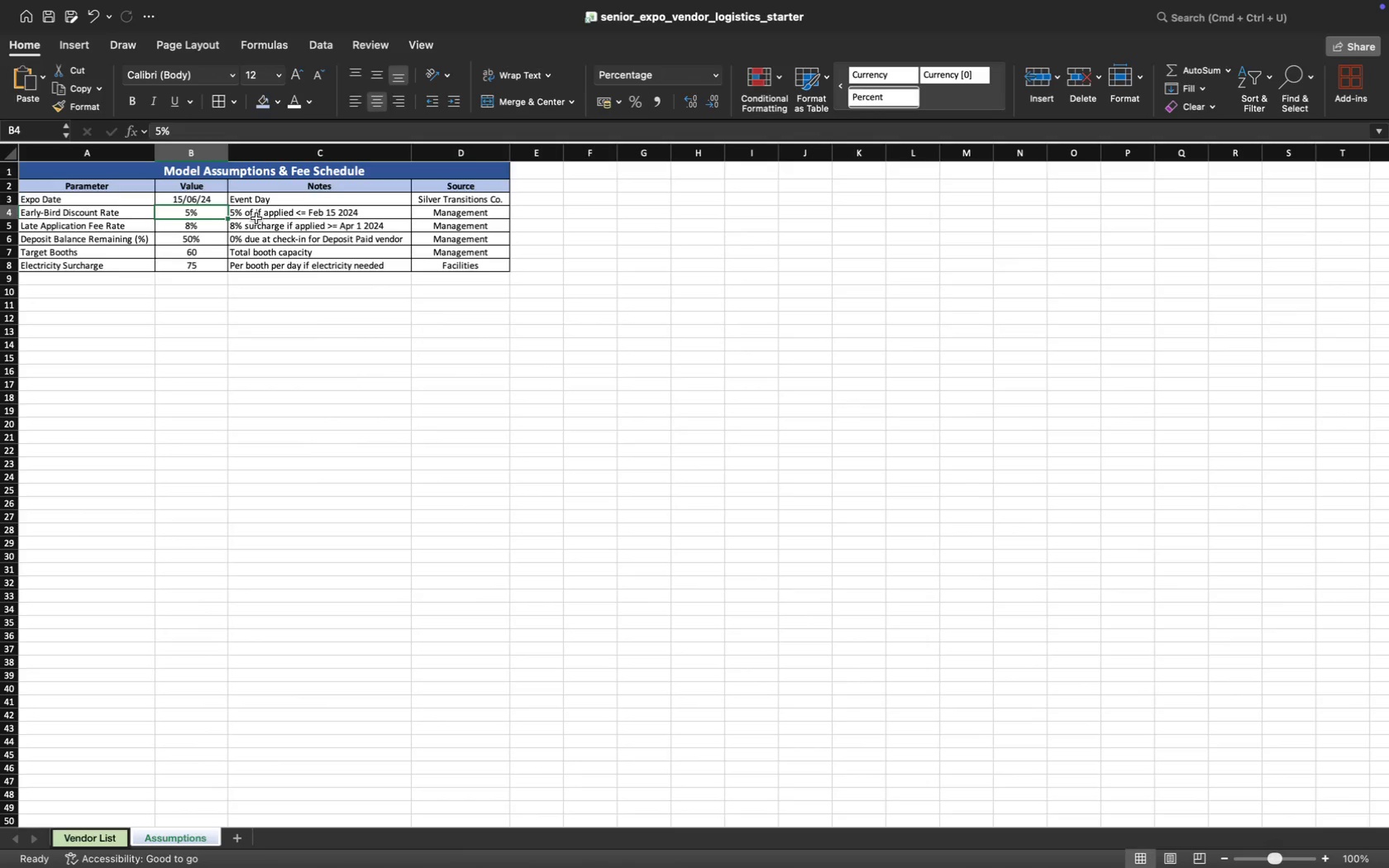 
left_click([174, 837])
 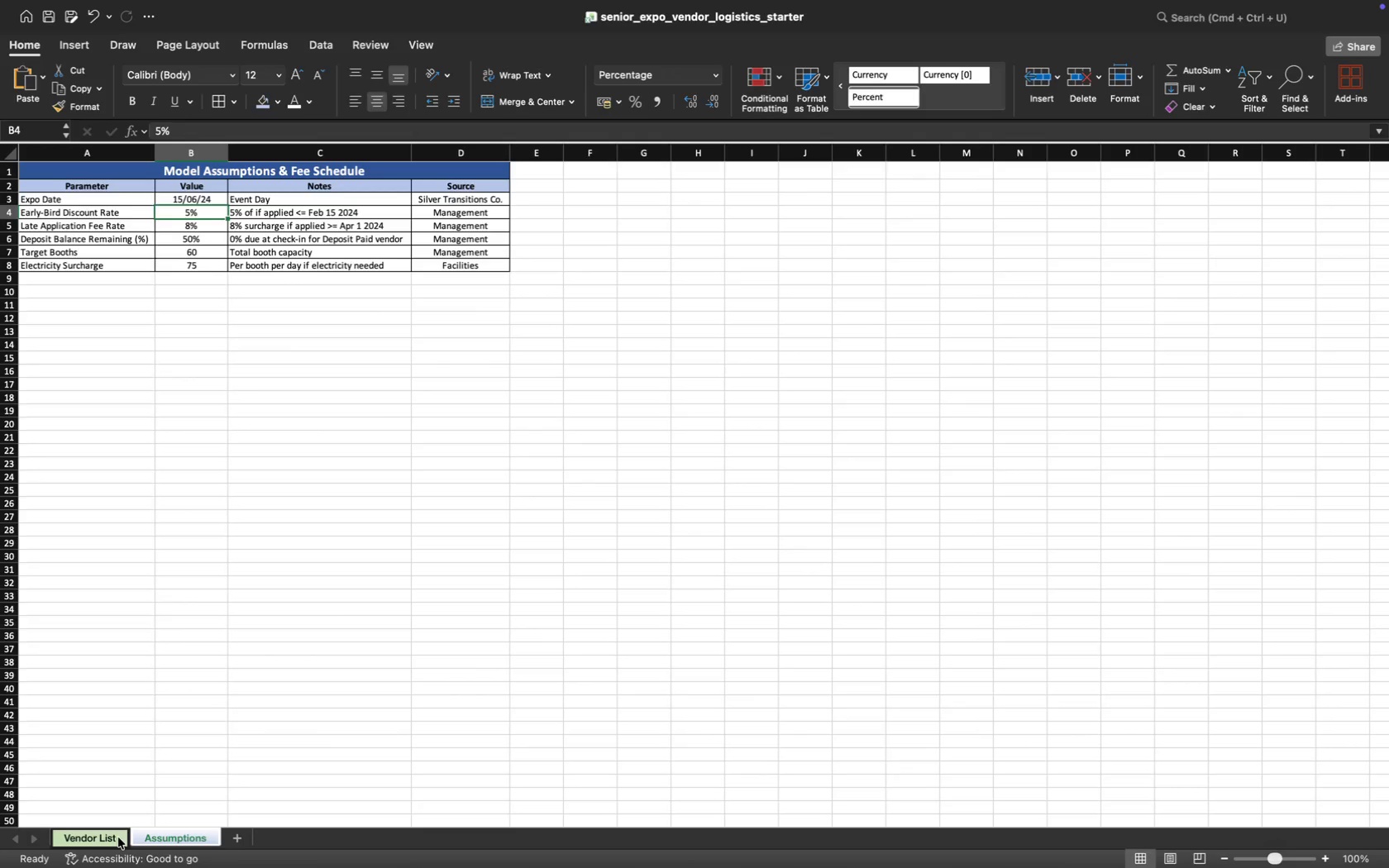 
left_click([117, 837])
 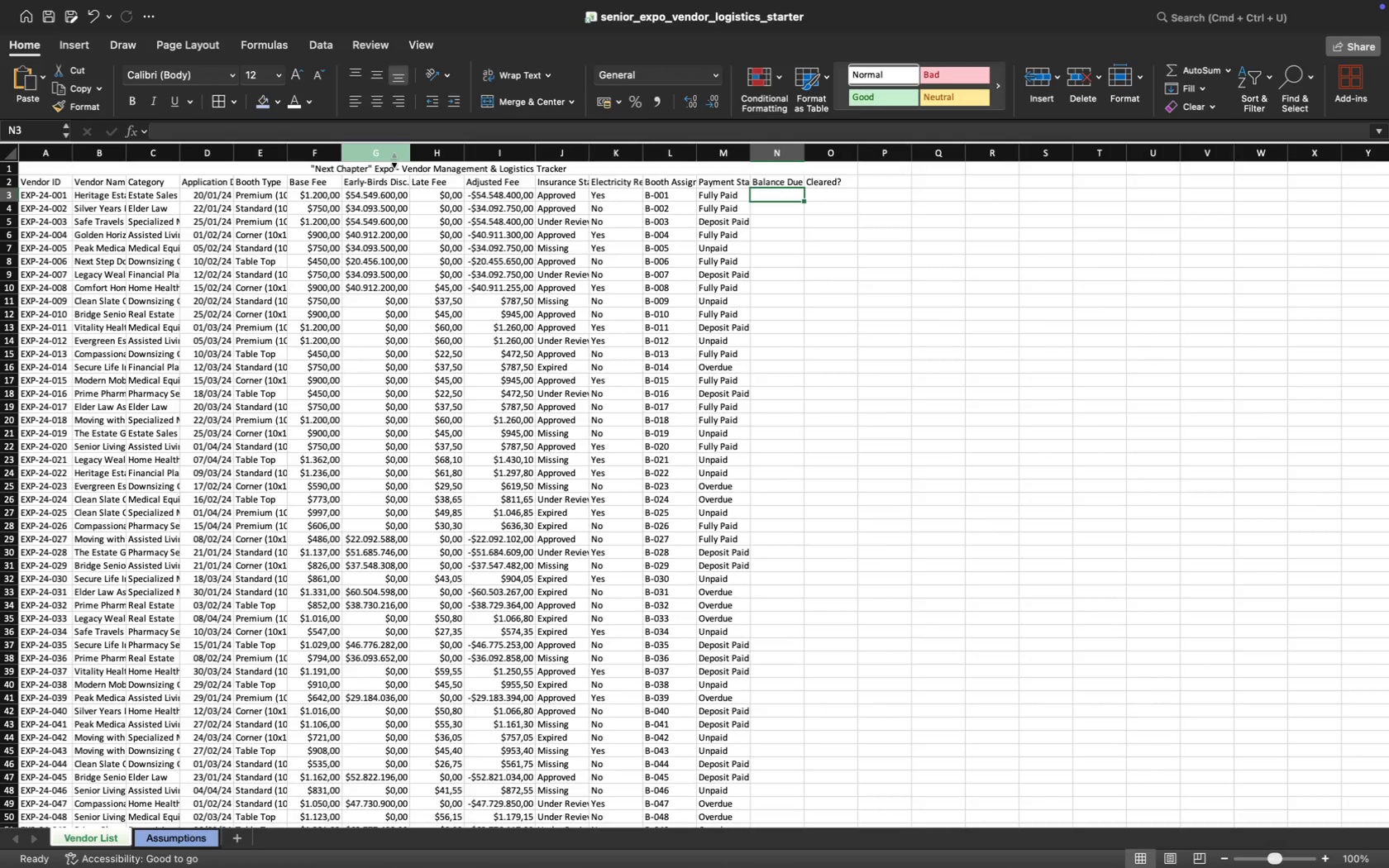 
key(Equal)
 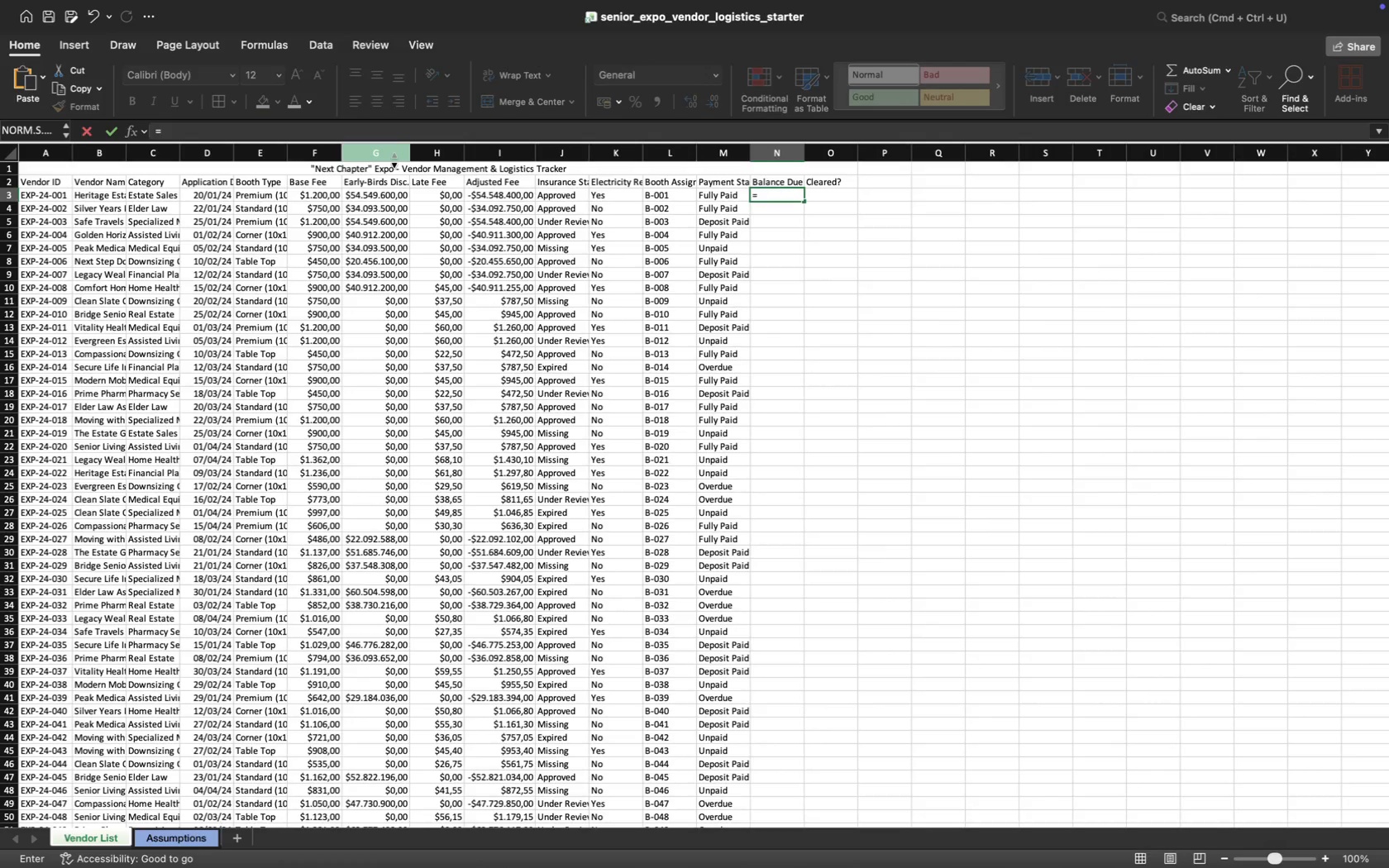 
type(if)
key(Tab)
type(m)
key(Backspace)
 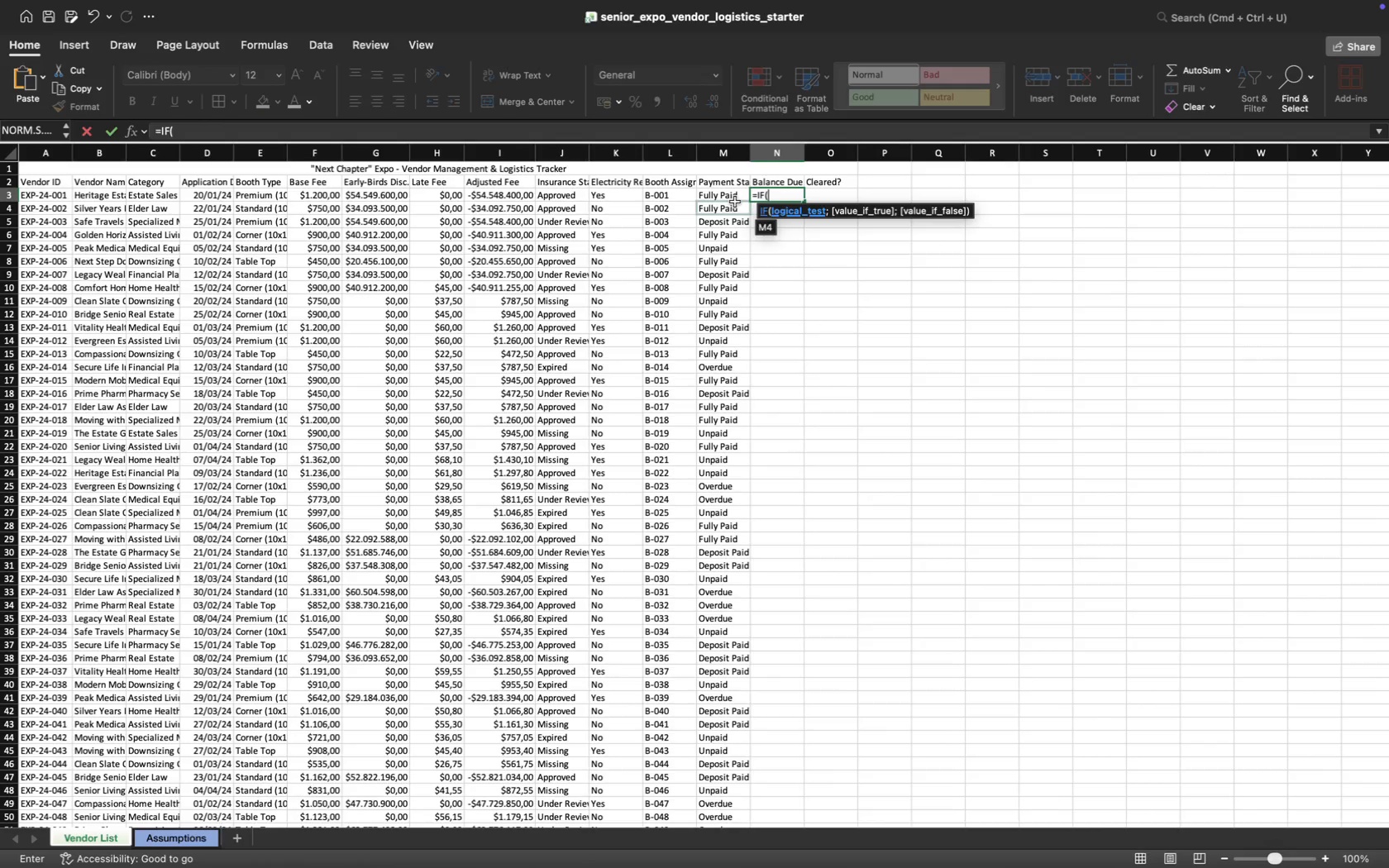 
left_click([733, 200])
 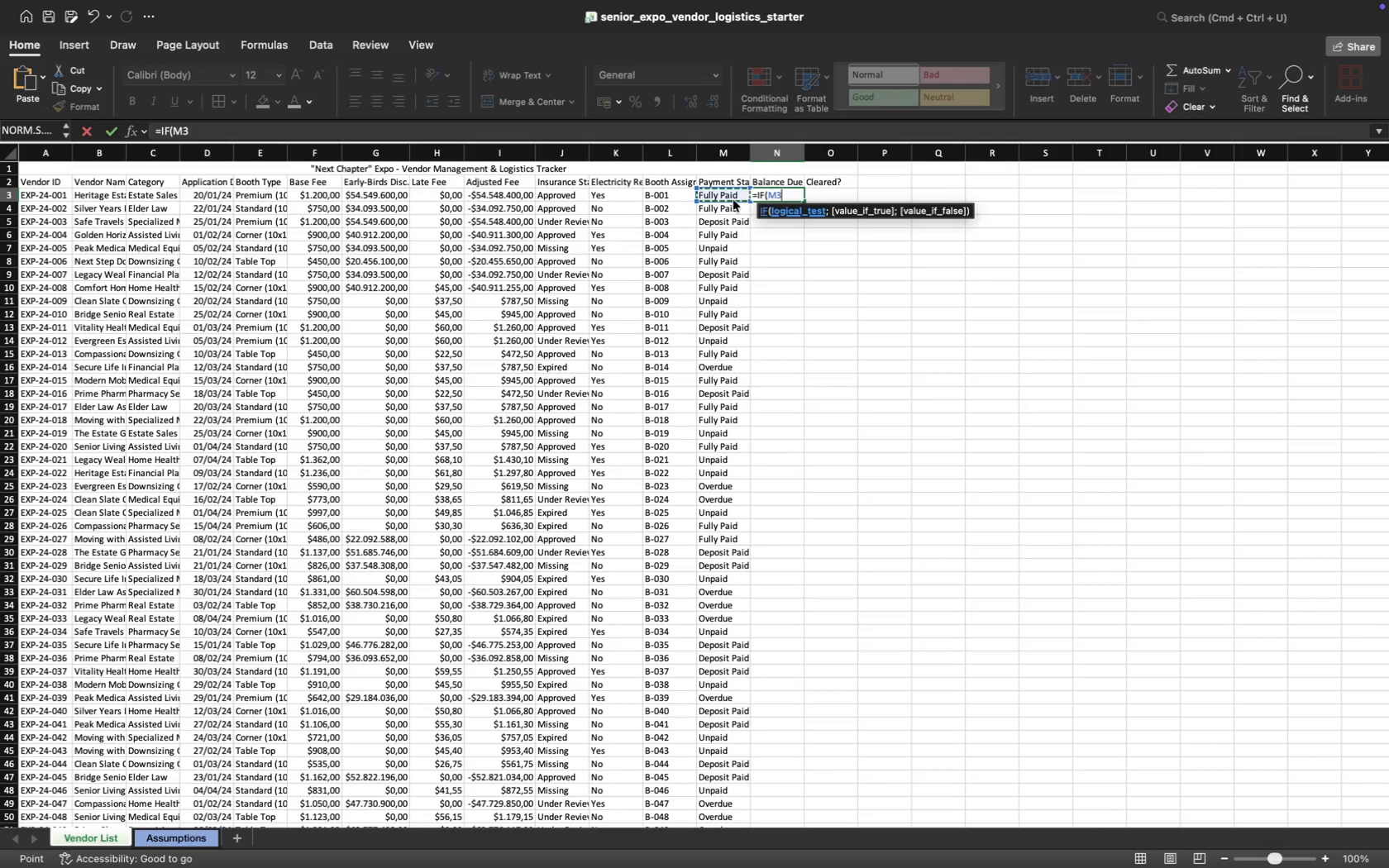 
type(="Fully Paid";0;if)
key(Tab)
 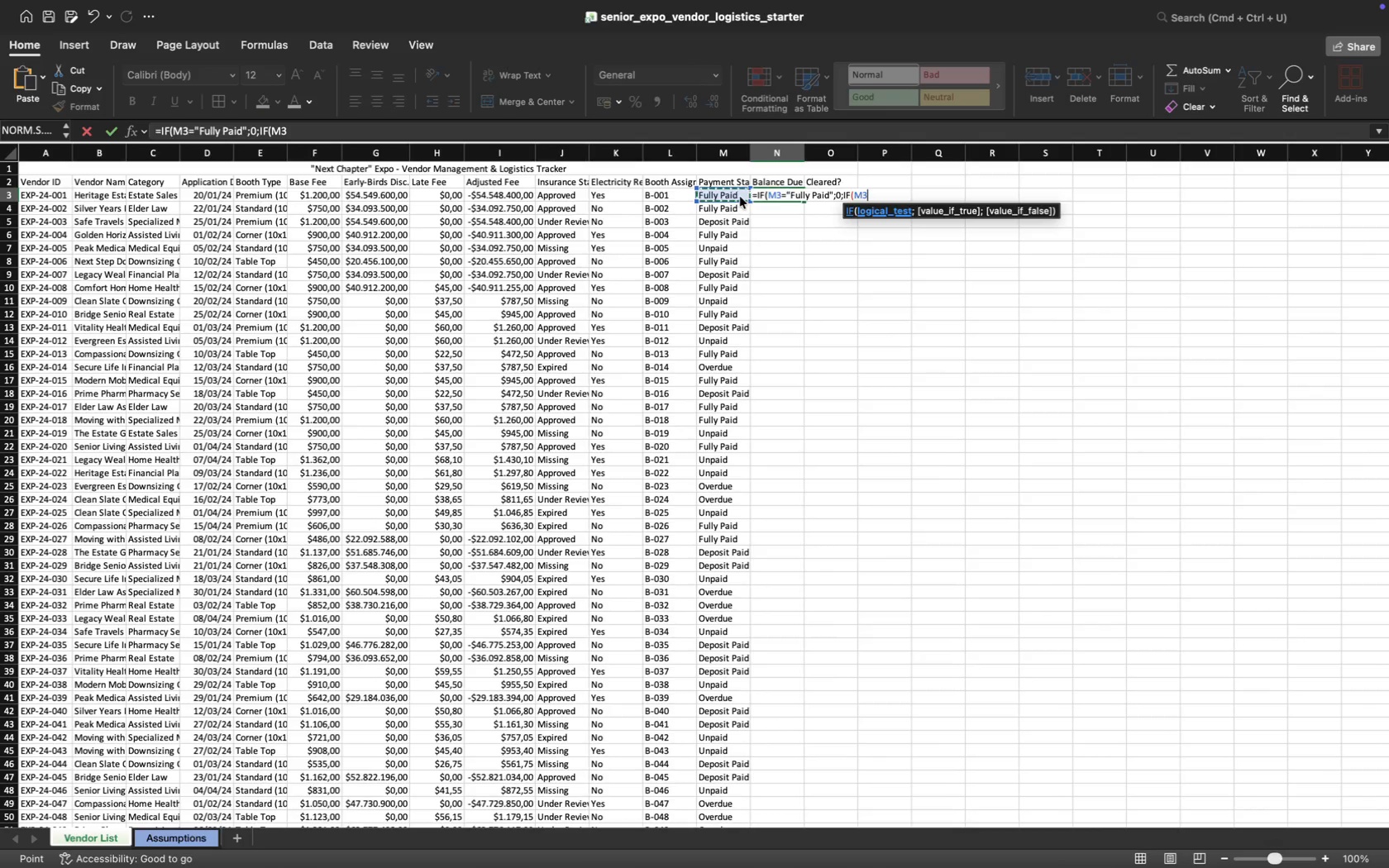 
wait(6.02)
 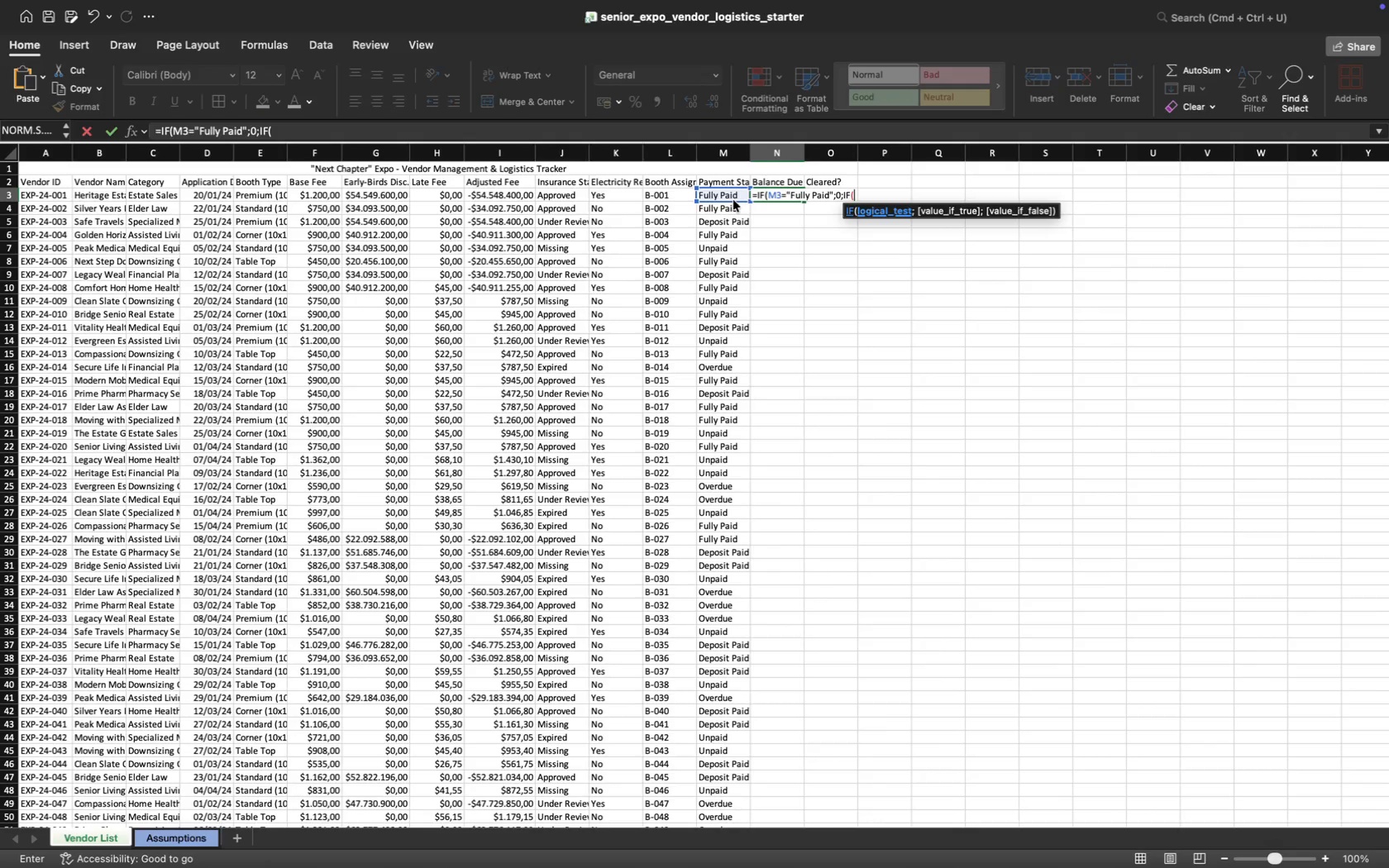 
type(="Deposit Paid";)
 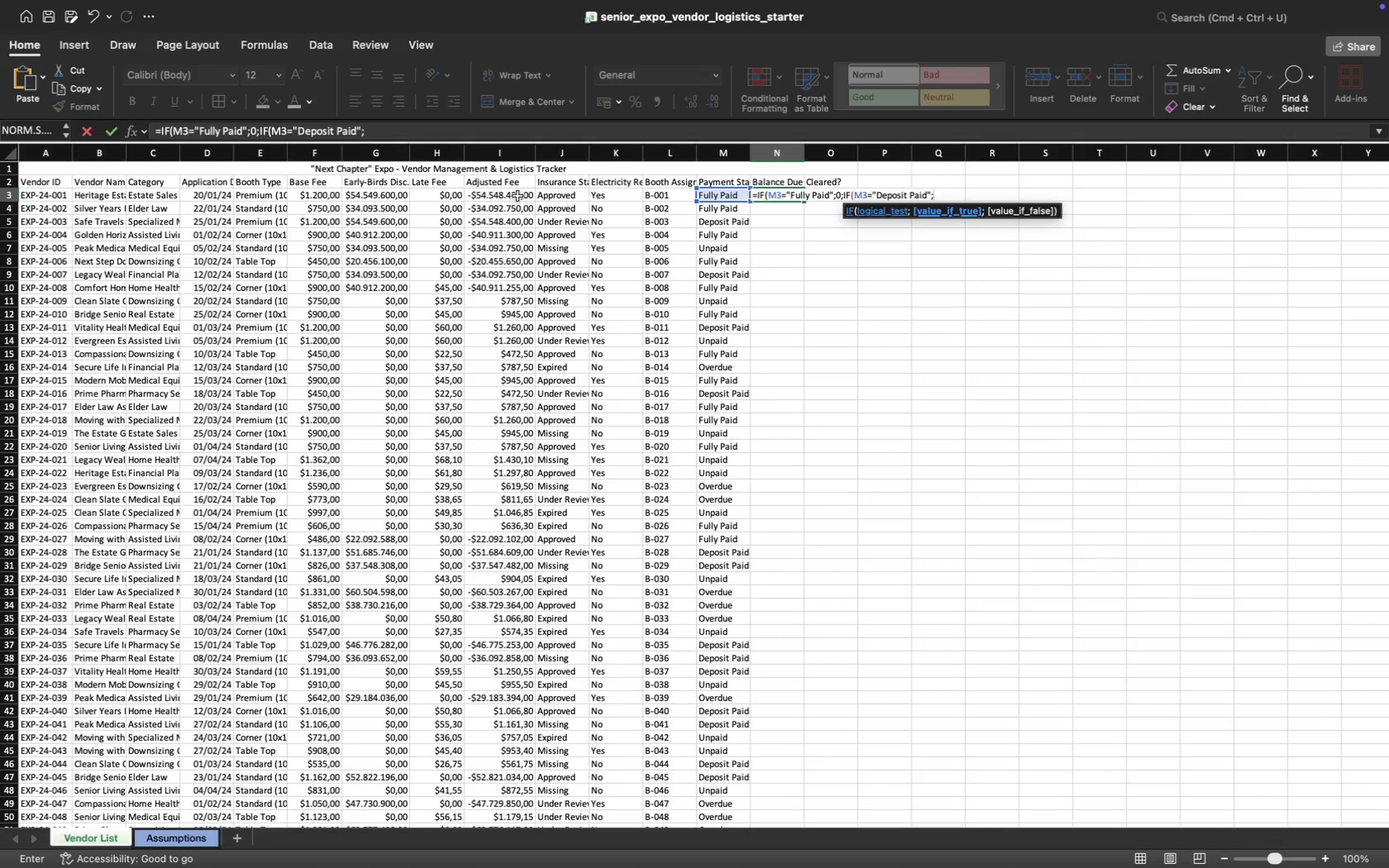 
left_click([518, 196])
 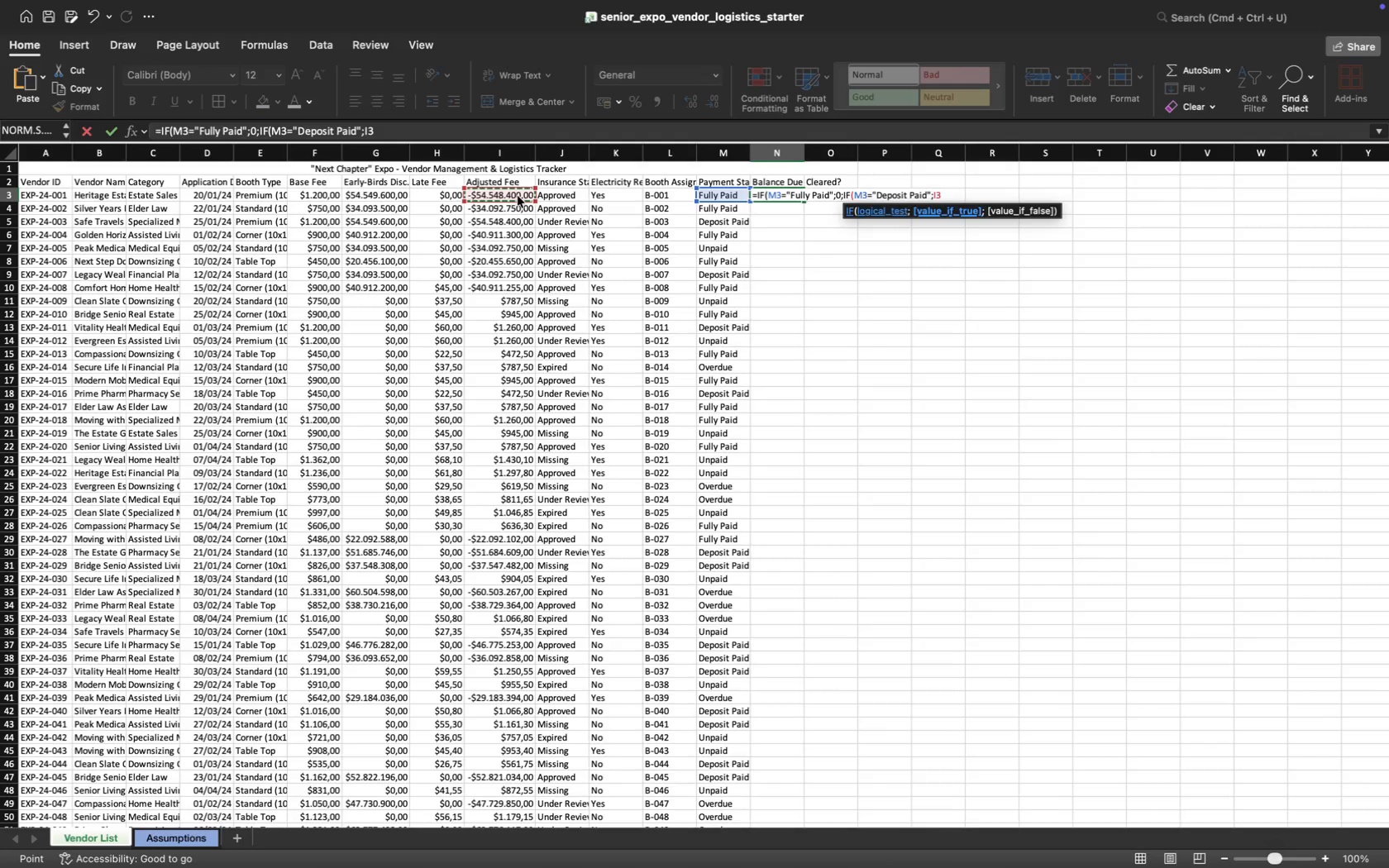 
key(Shift+8)
 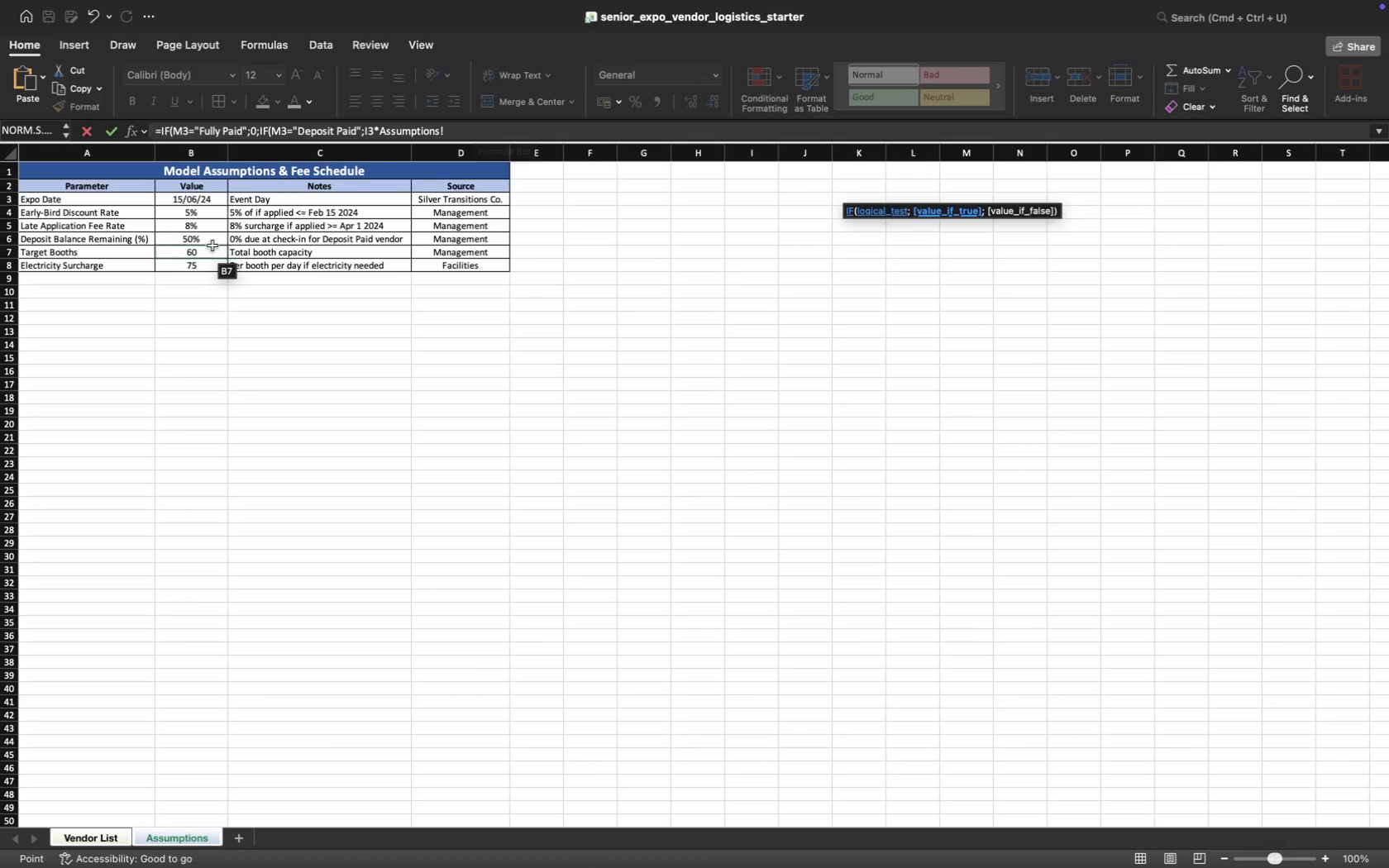 
wait(11.23)
 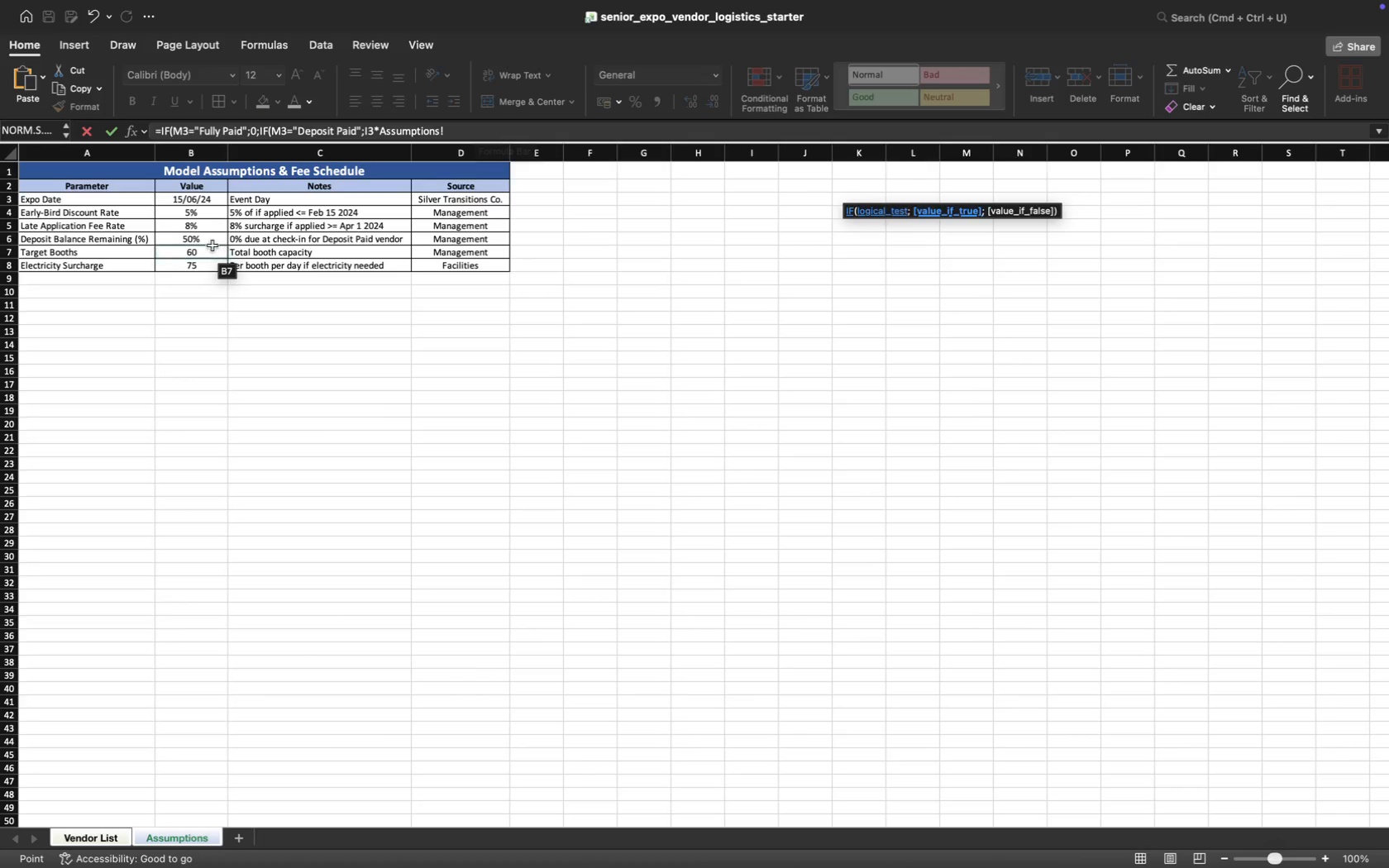 
left_click([207, 229])
 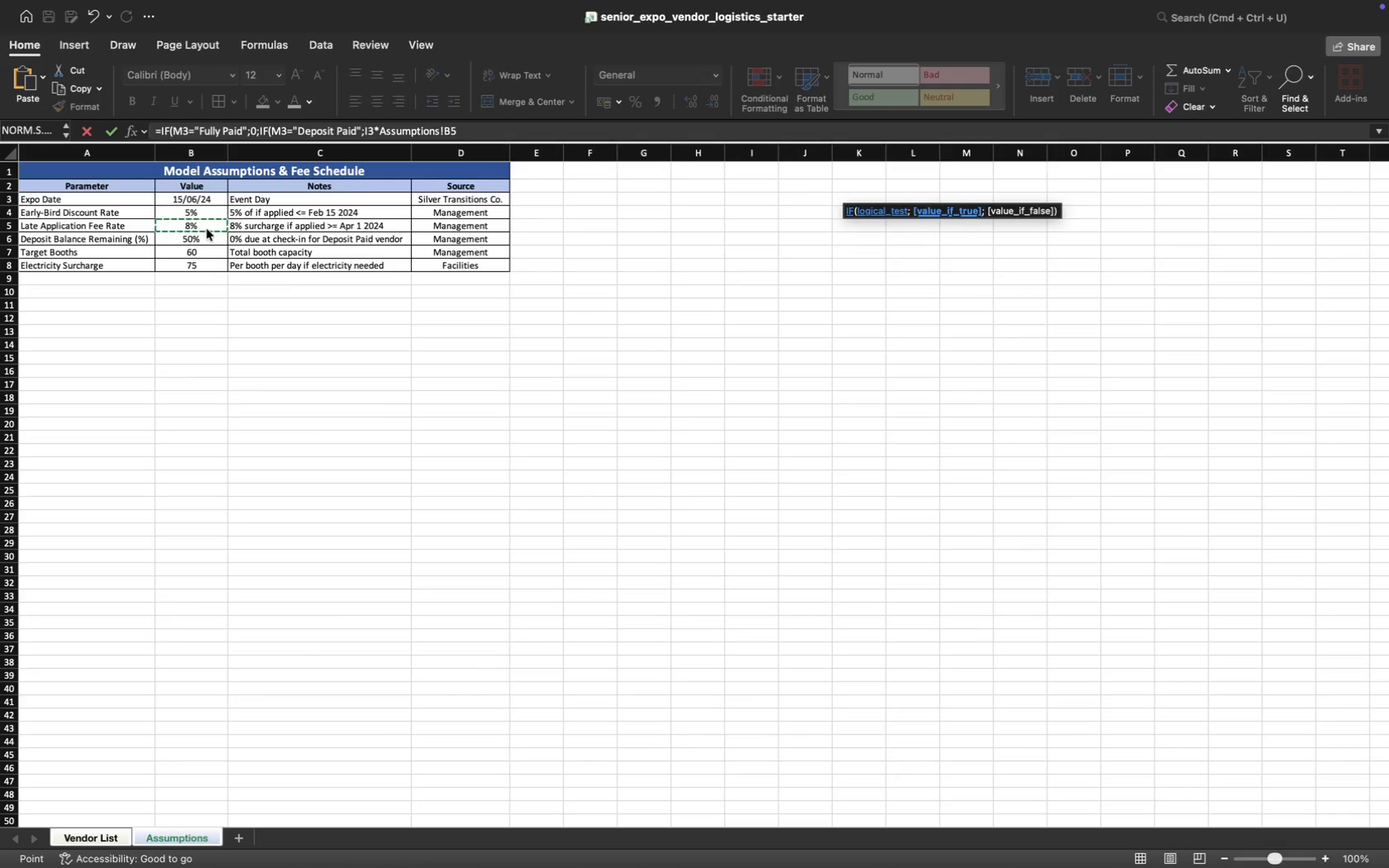 
type(;if)
key(Tab)
 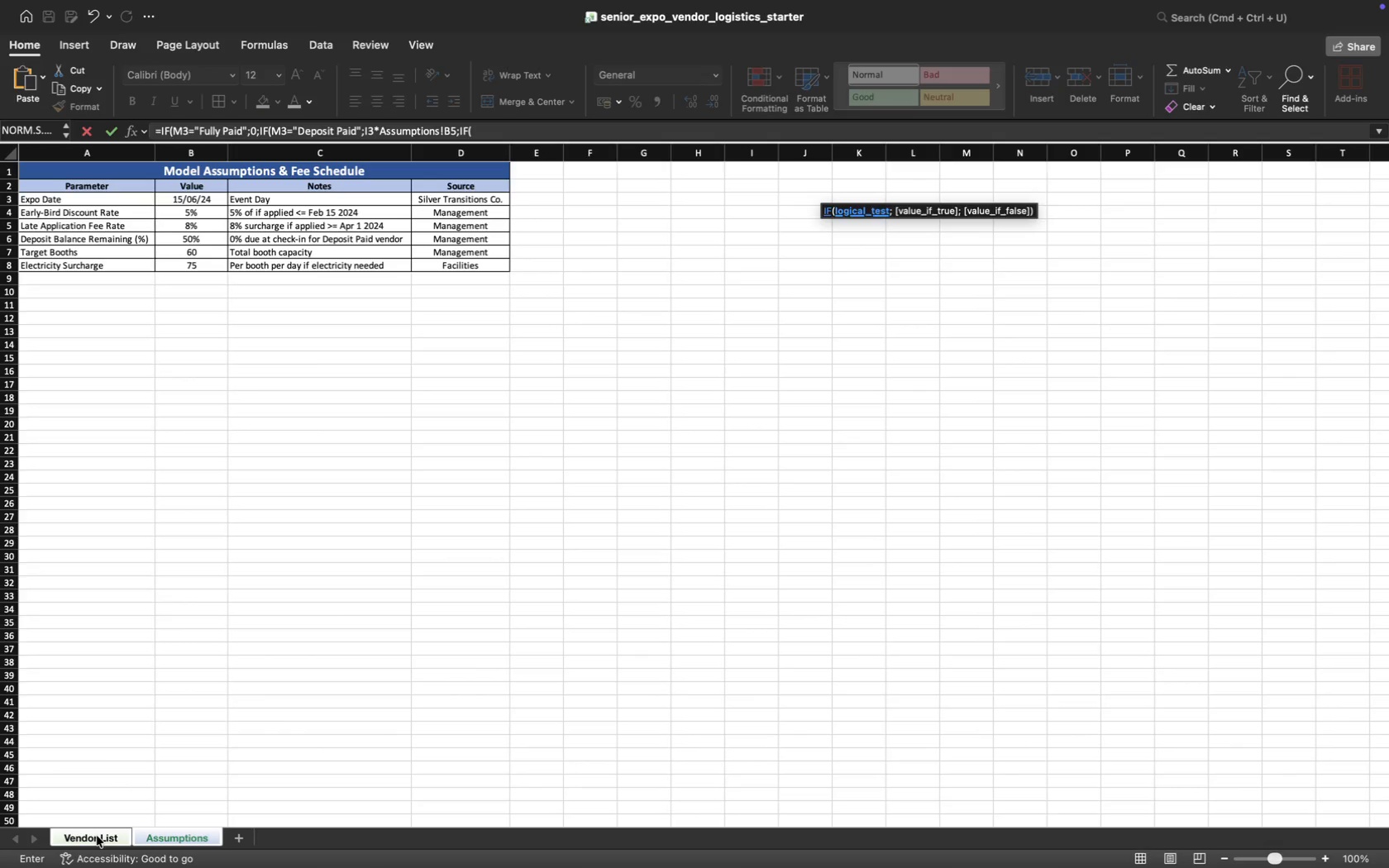 
wait(7.84)
 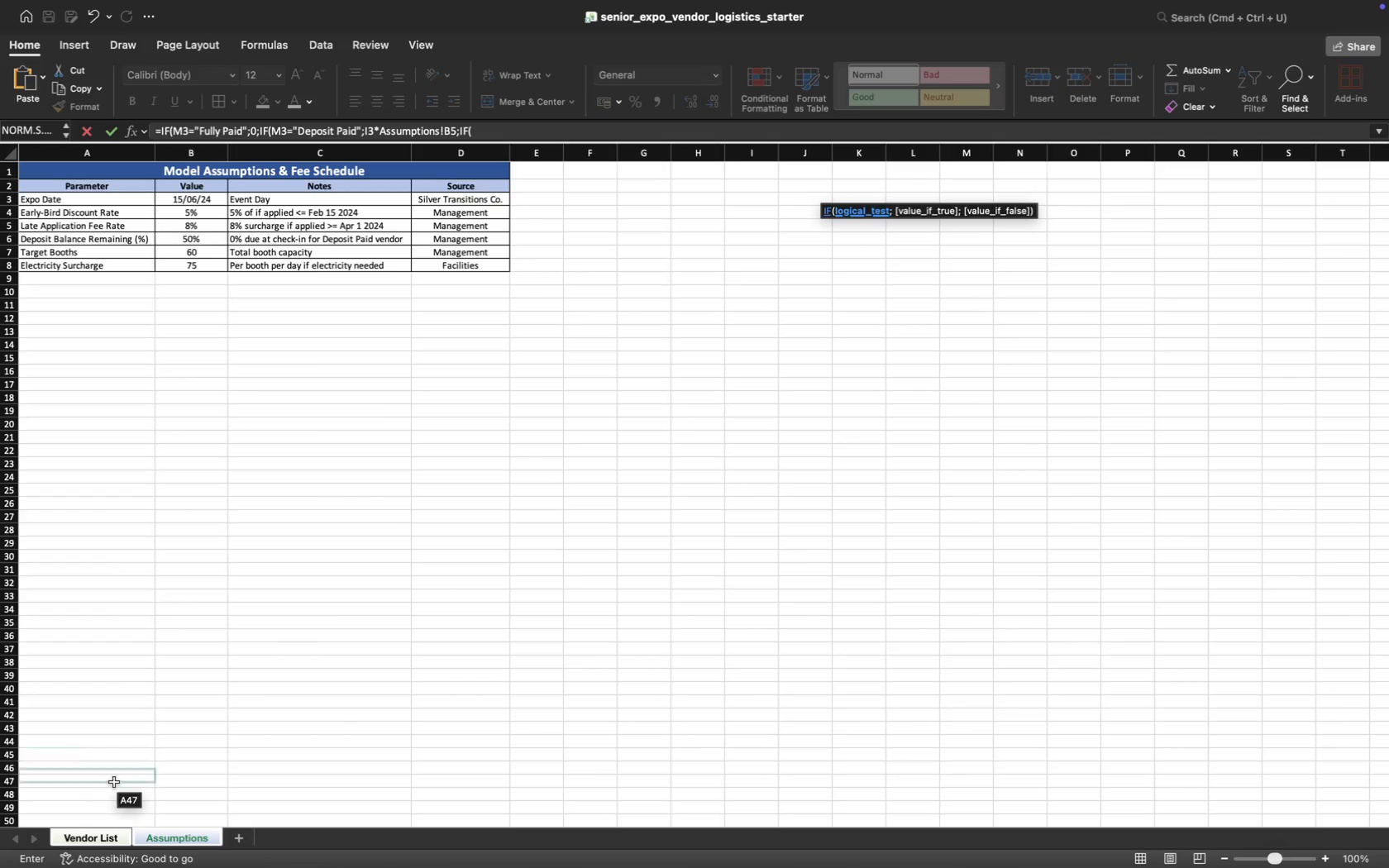 
left_click([97, 836])
 